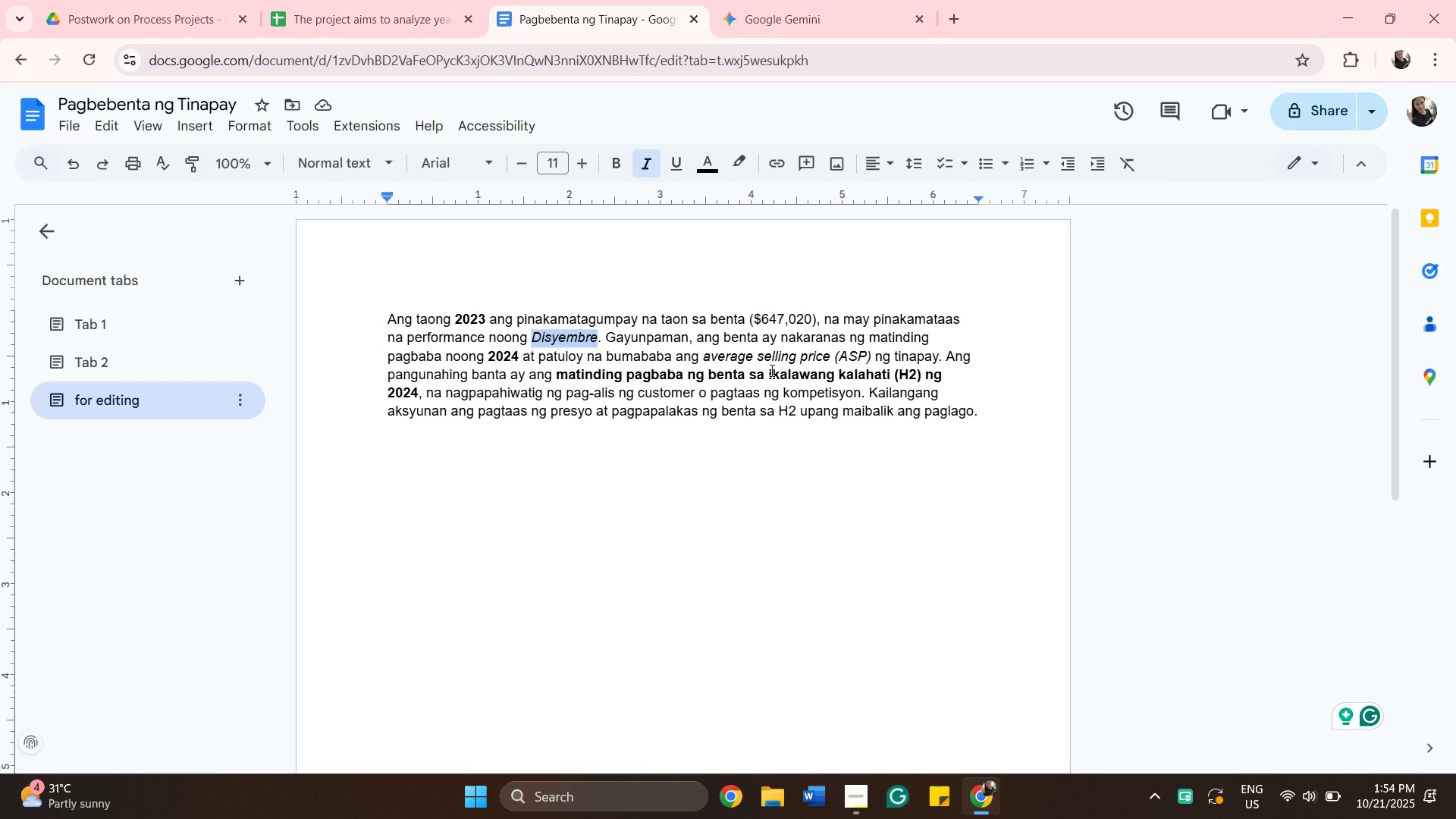 
wait(34.88)
 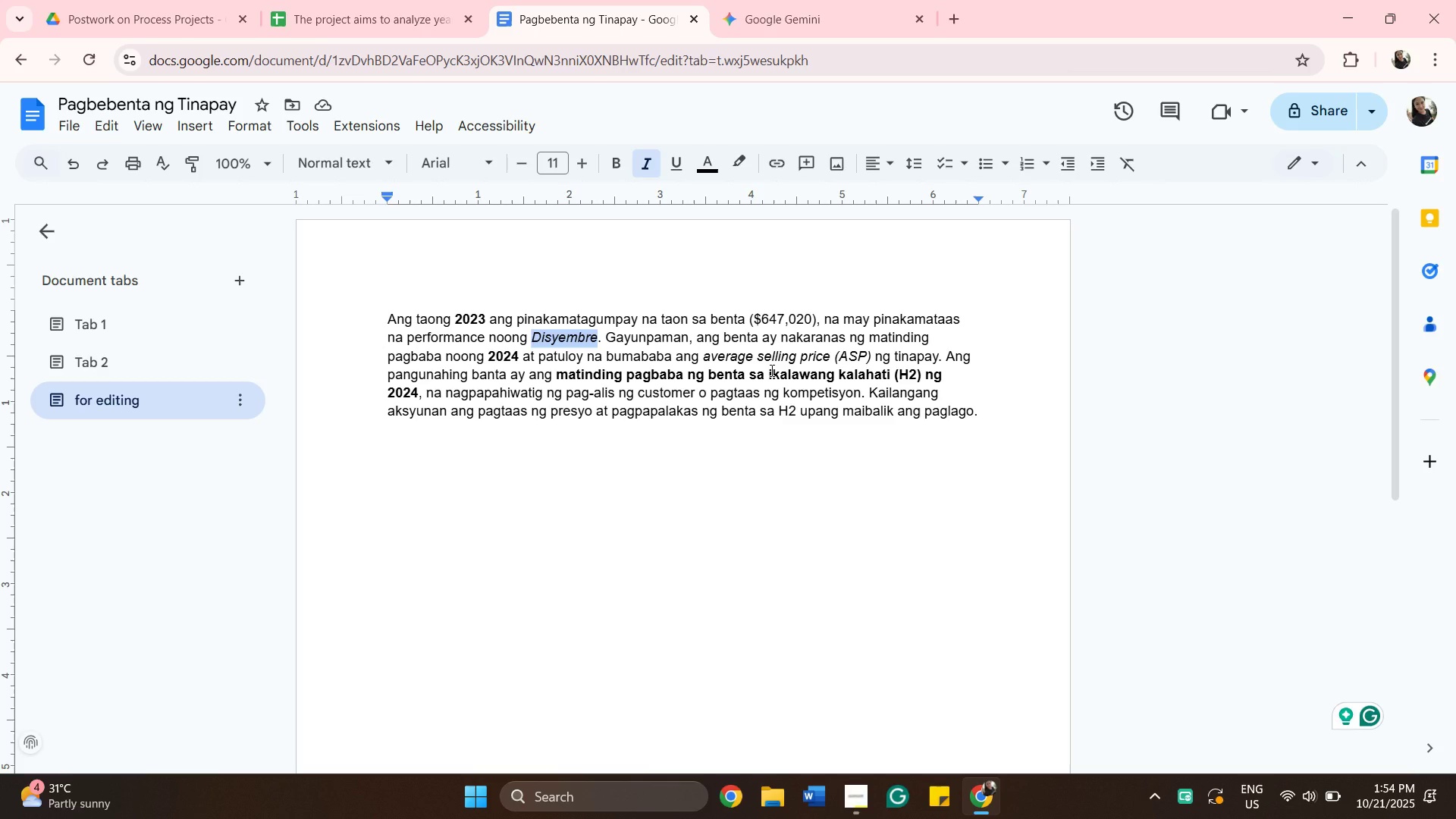 
left_click([331, 22])
 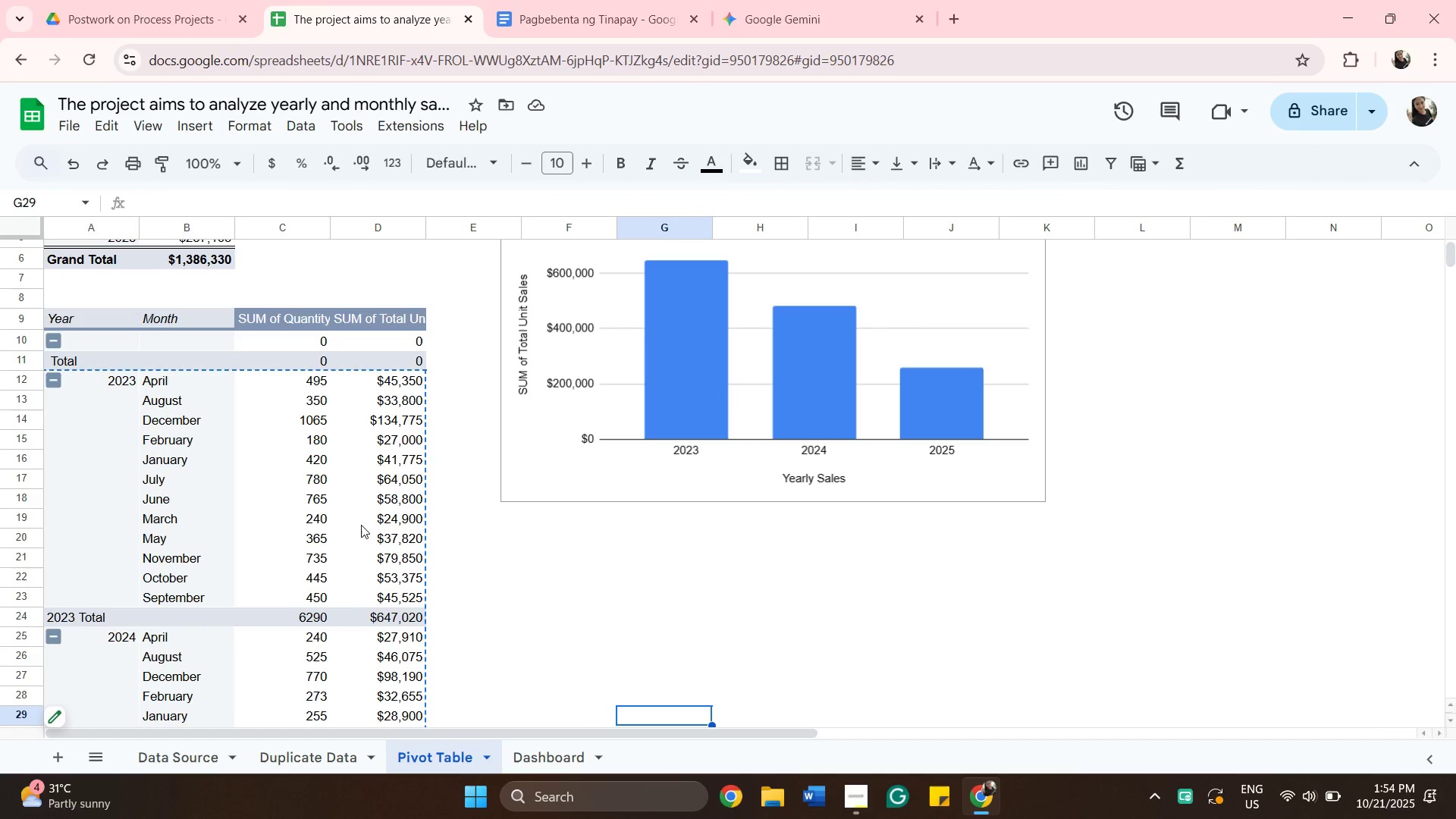 
scroll: coordinate [308, 537], scroll_direction: down, amount: 2.0
 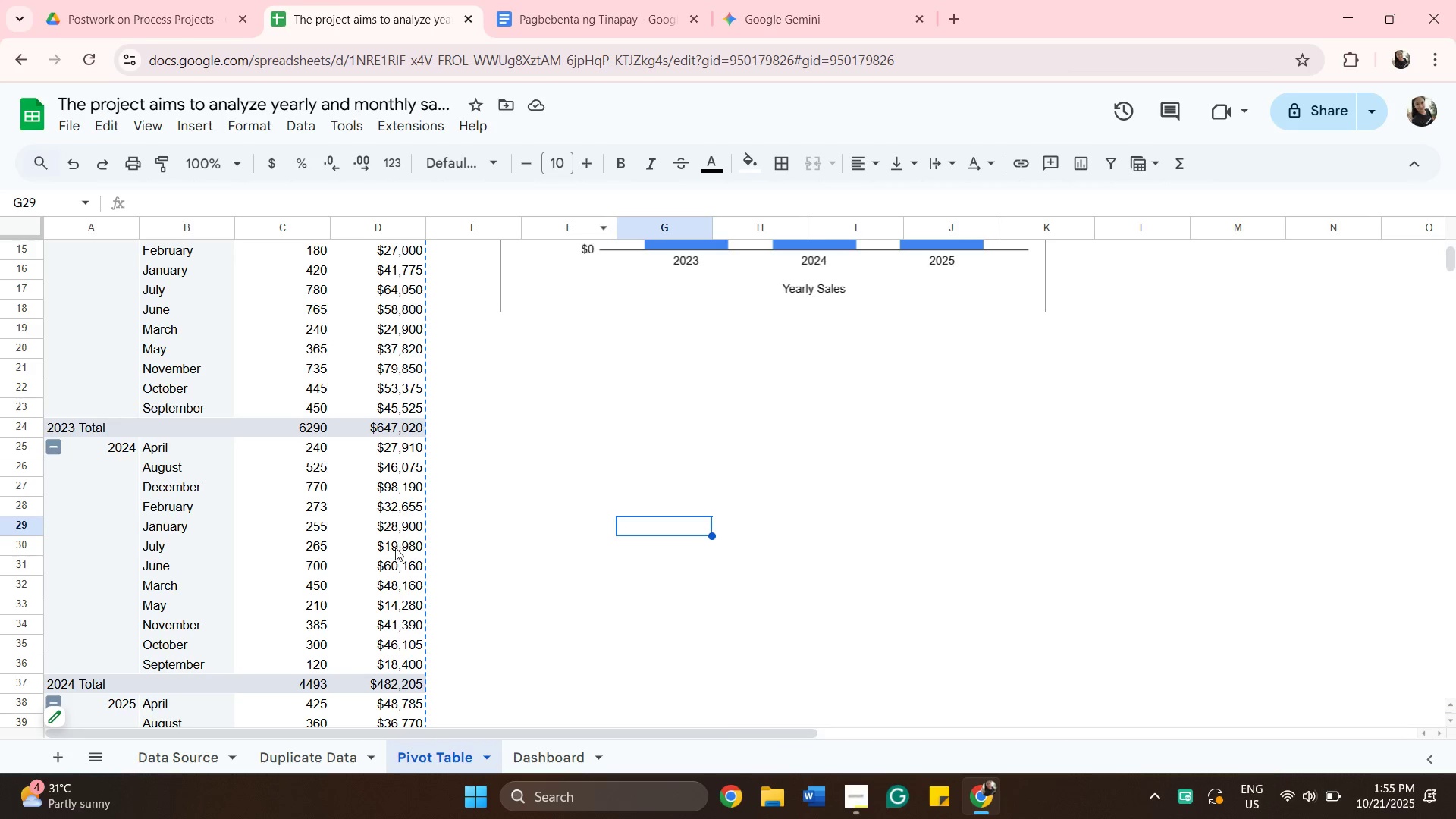 
wait(23.56)
 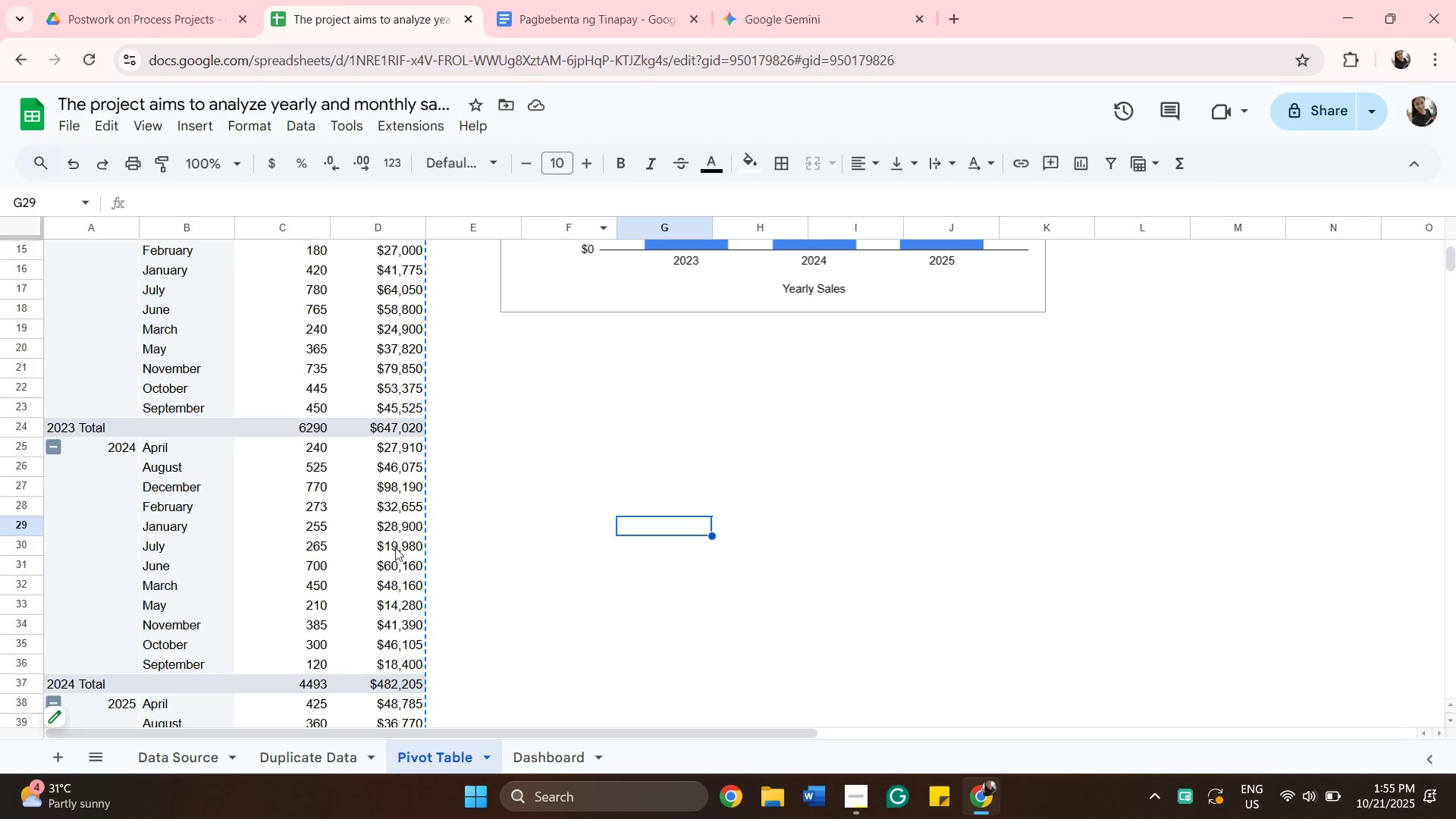 
left_click([569, 19])
 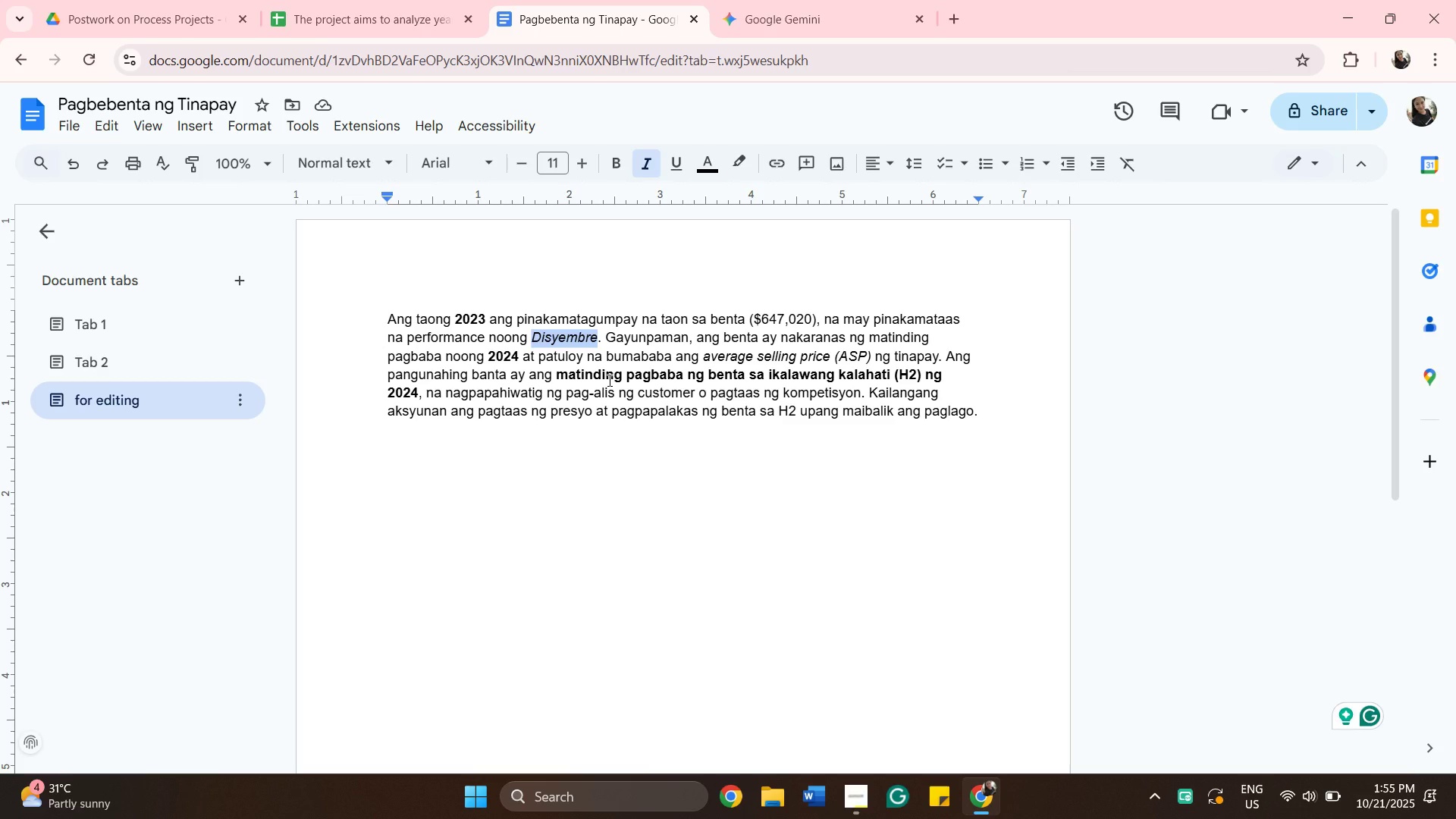 
wait(14.57)
 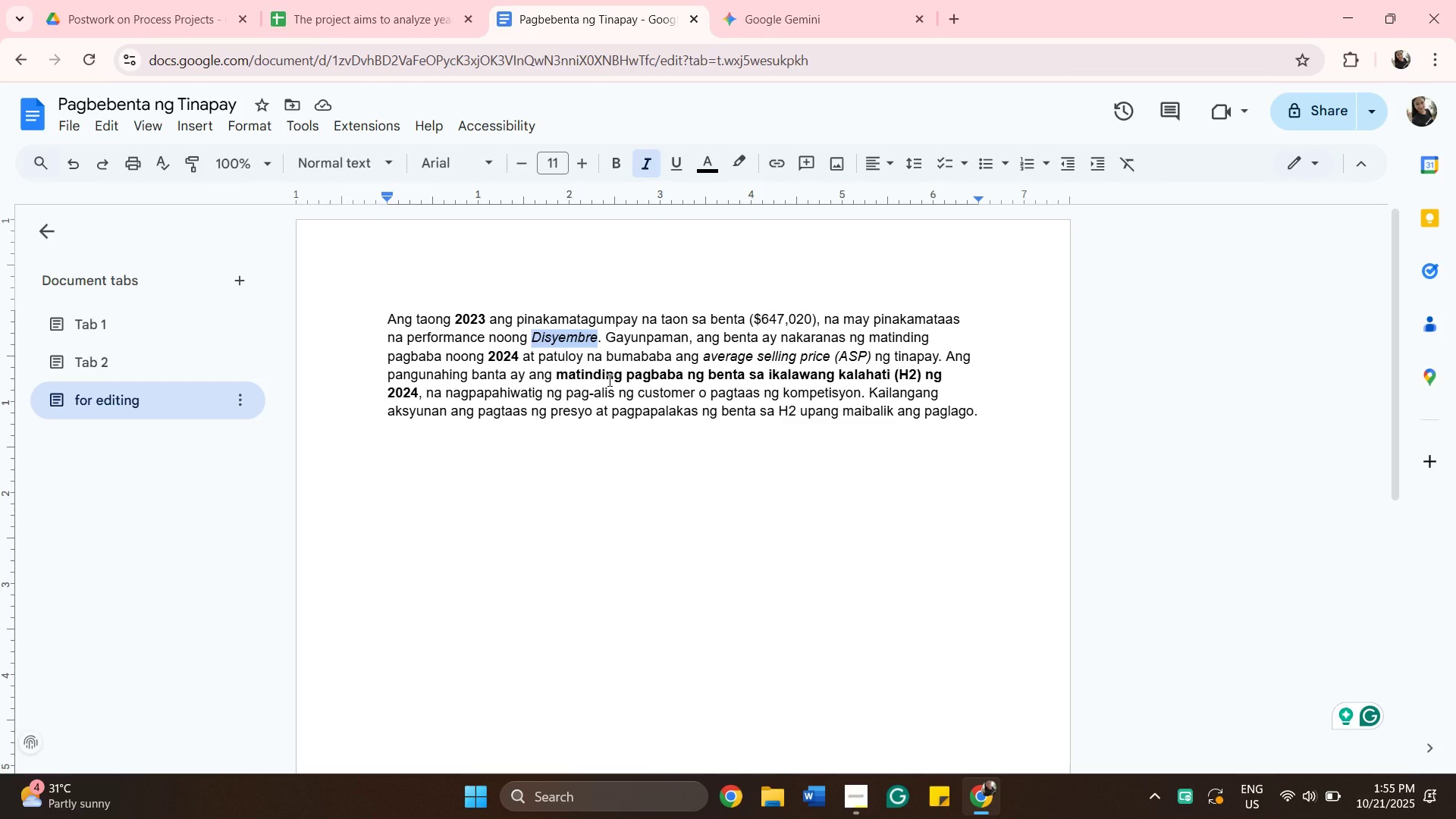 
left_click([770, 375])
 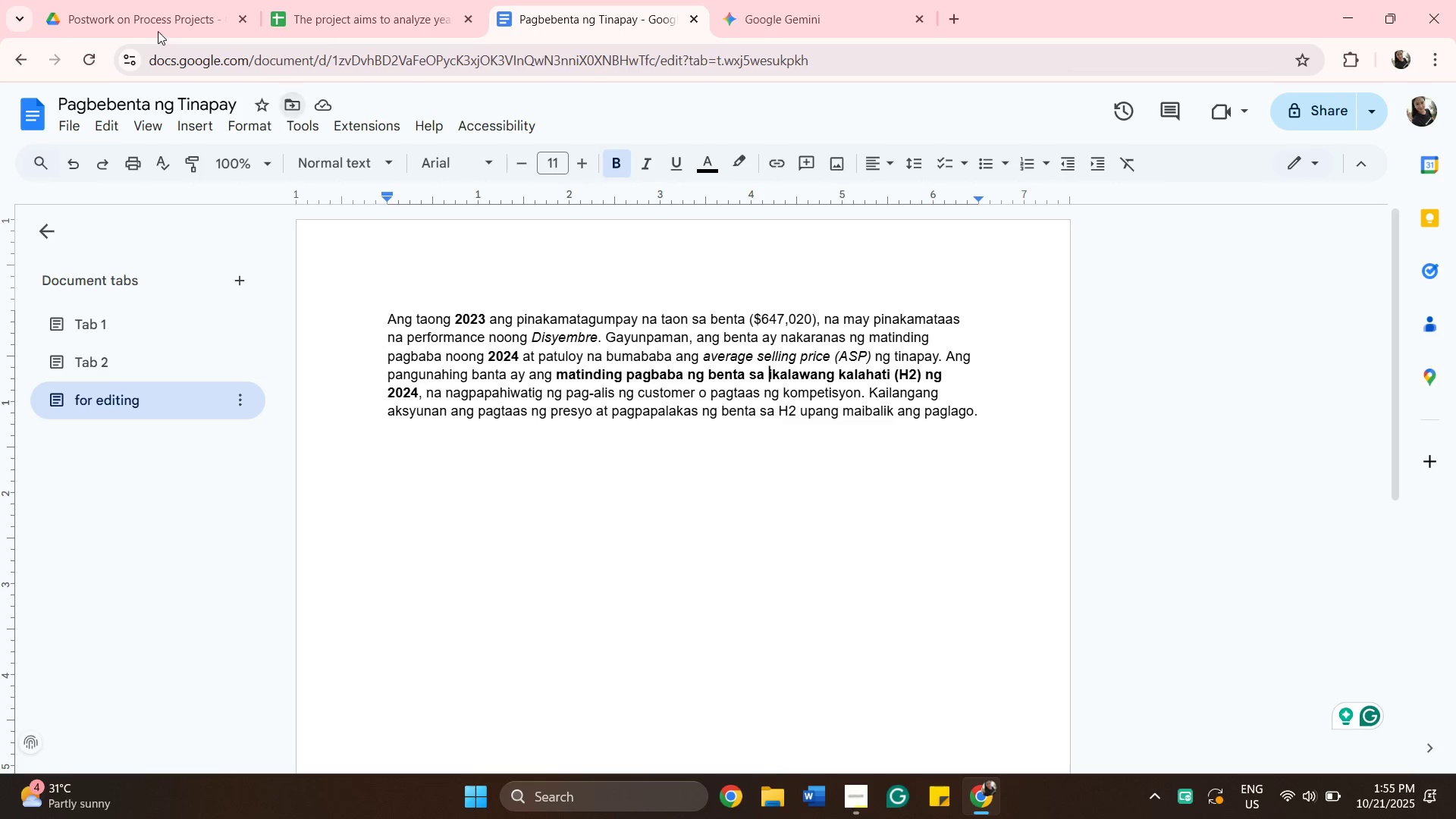 
type(mga apat na buwan)
 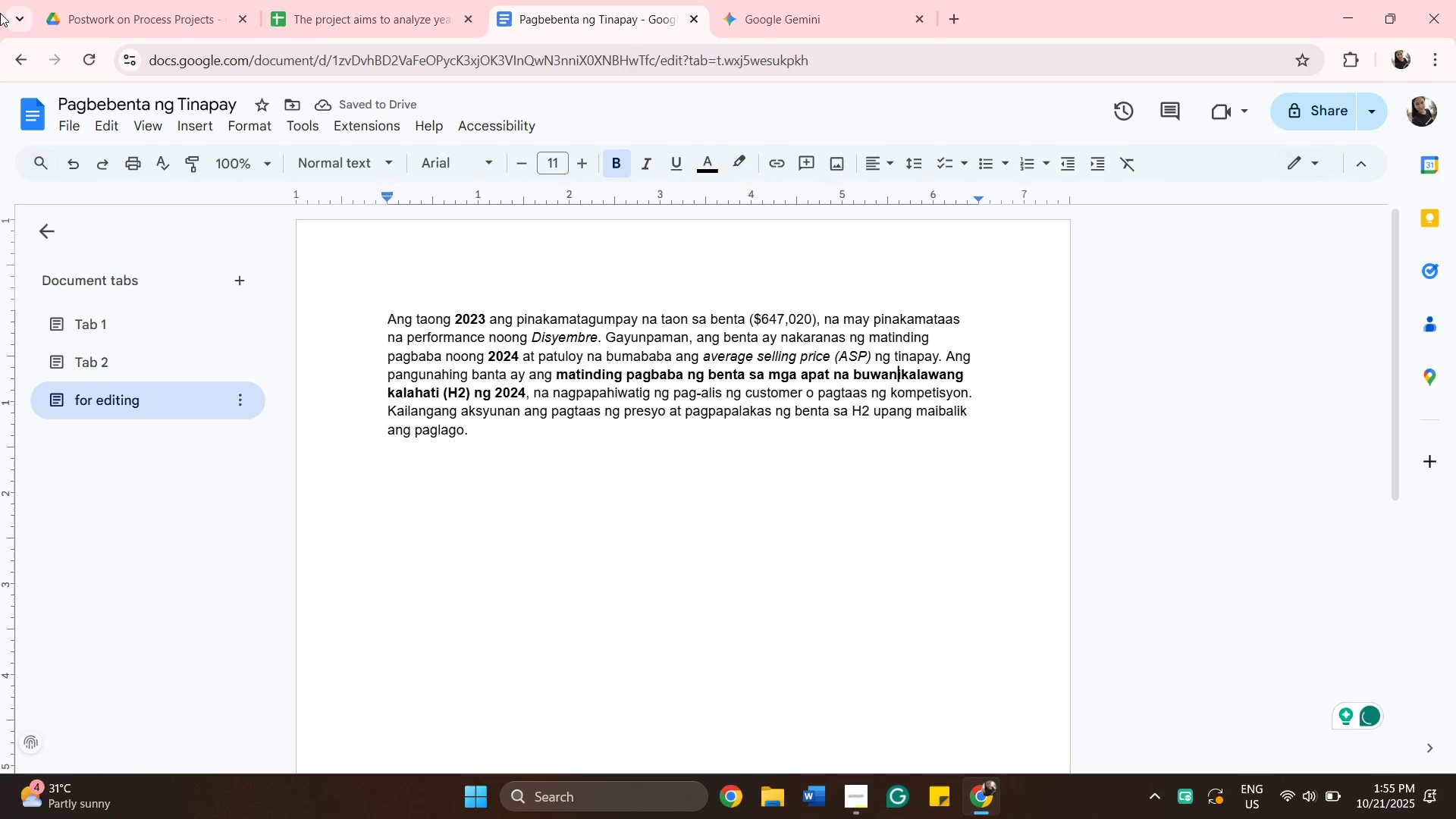 
wait(8.31)
 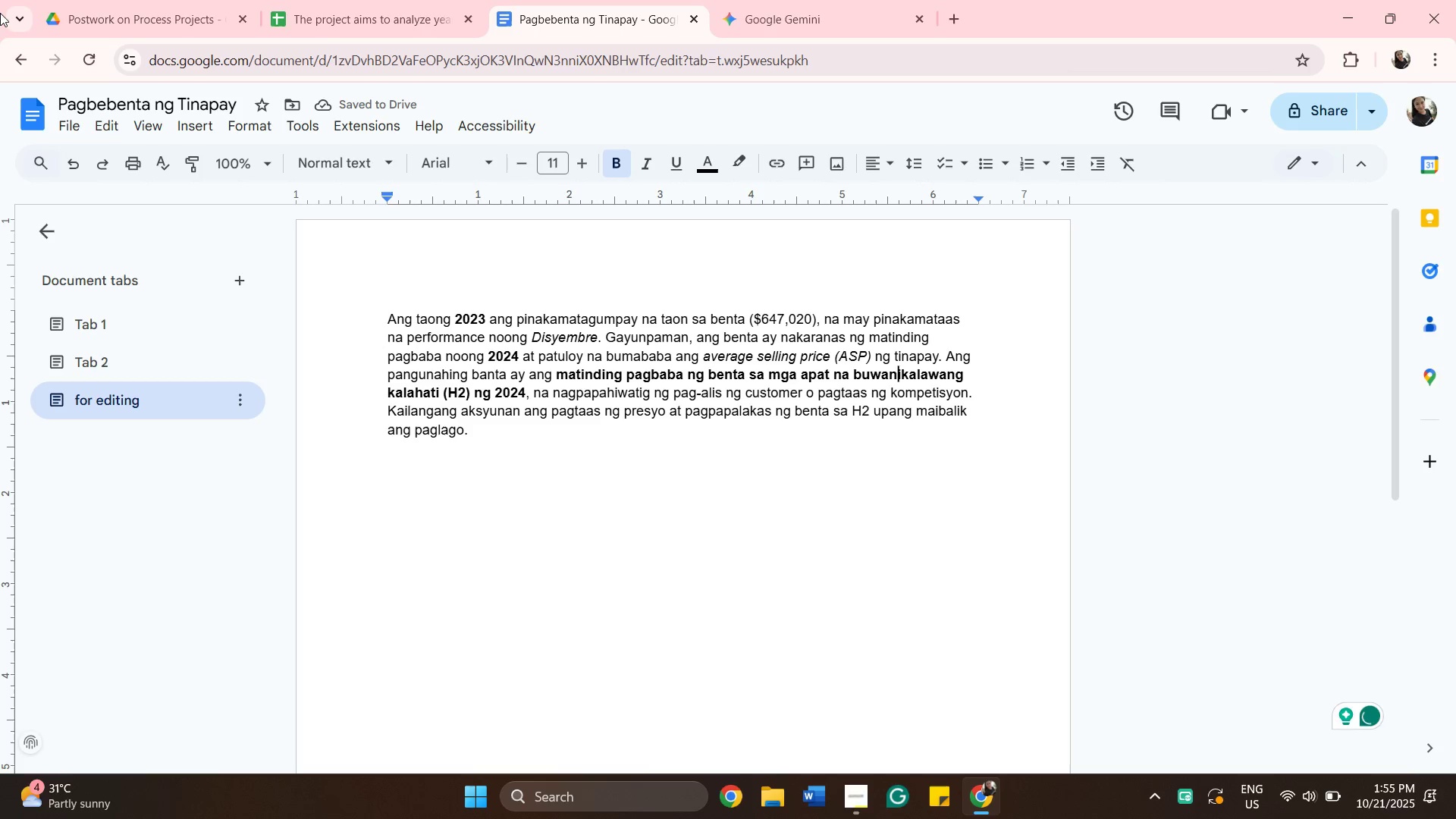 
left_click([795, 377])
 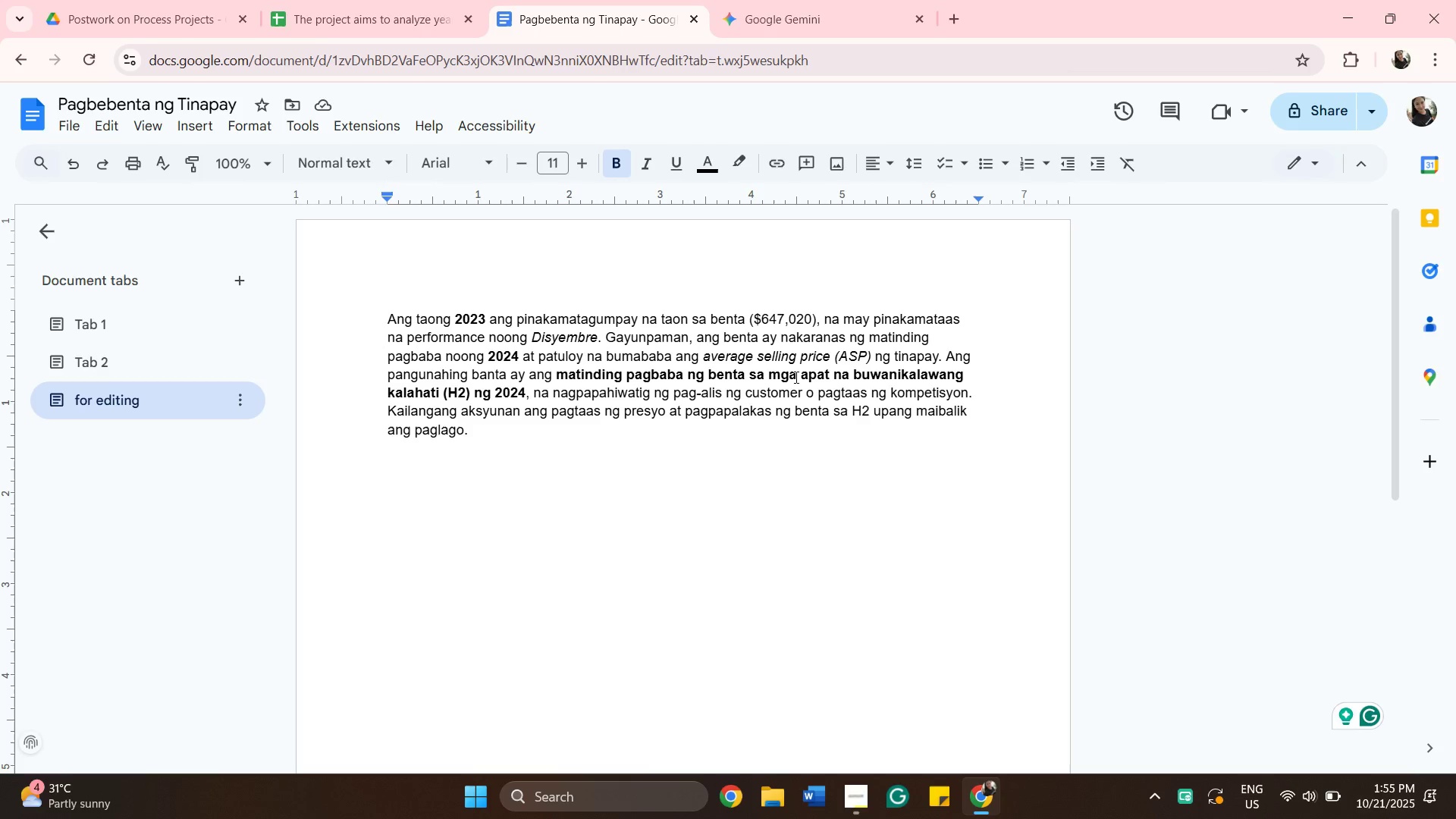 
type( huling)
 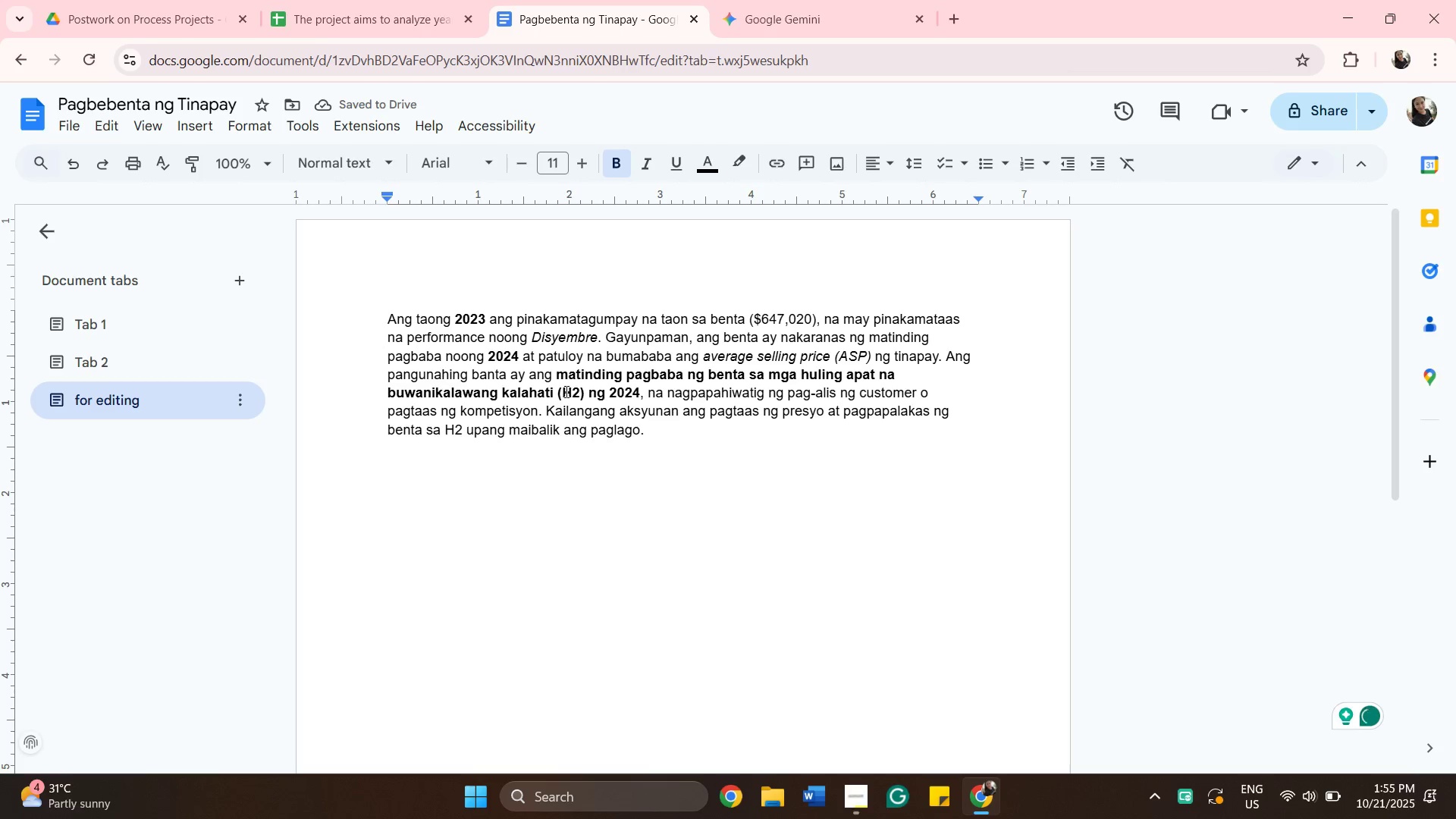 
left_click([587, 395])
 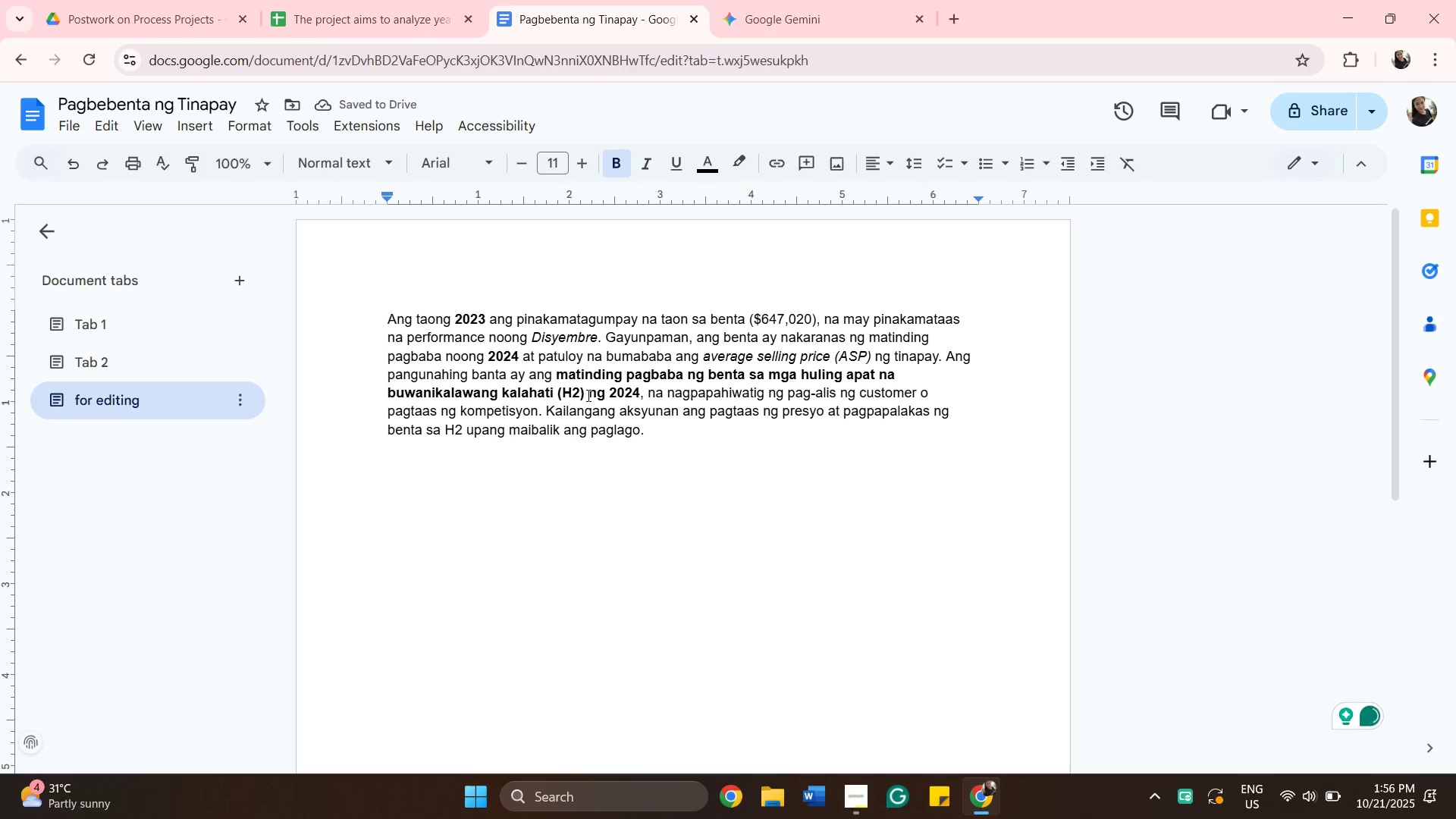 
key(ArrowLeft)
 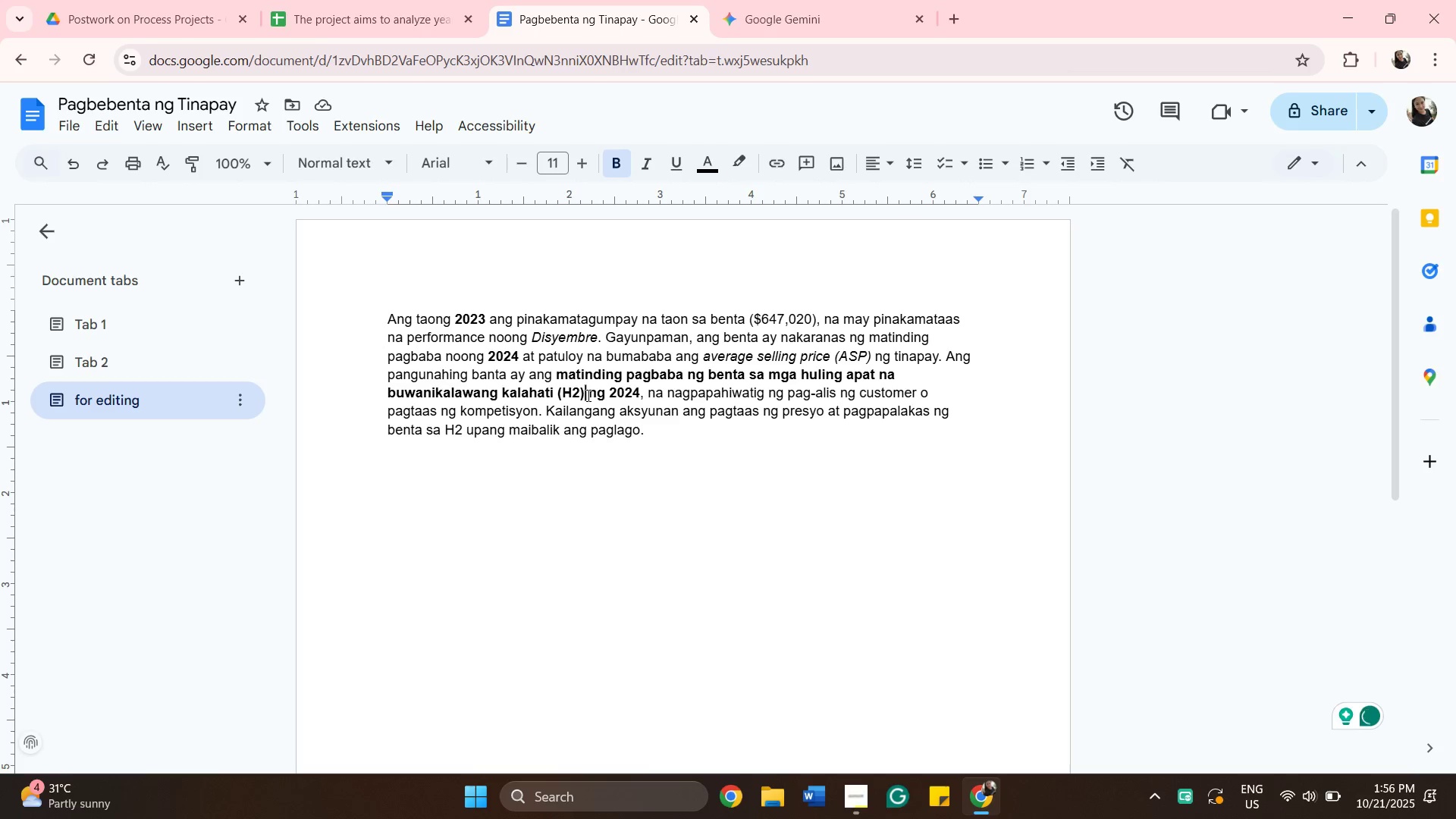 
key(Backspace)
 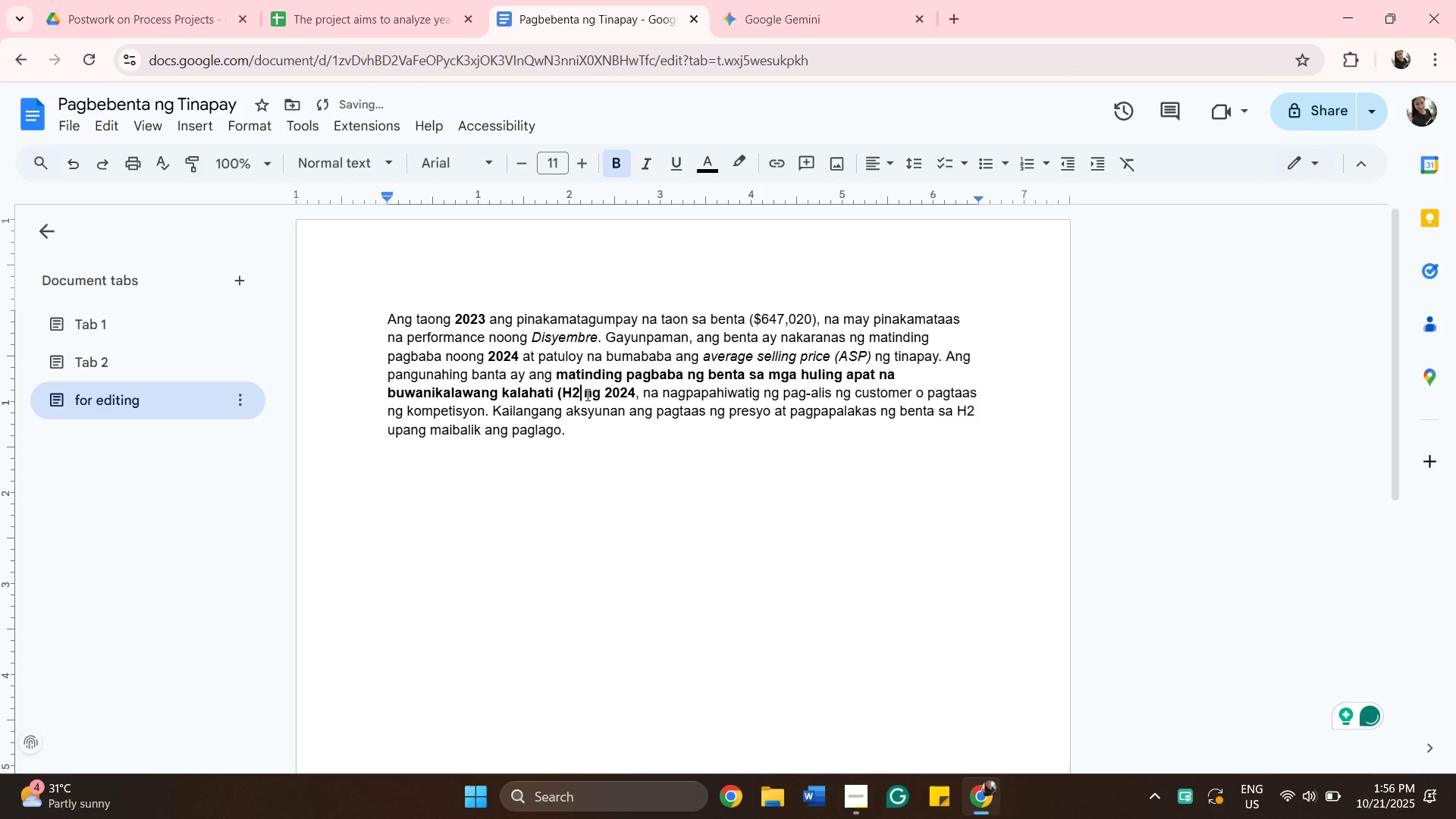 
key(Backspace)
 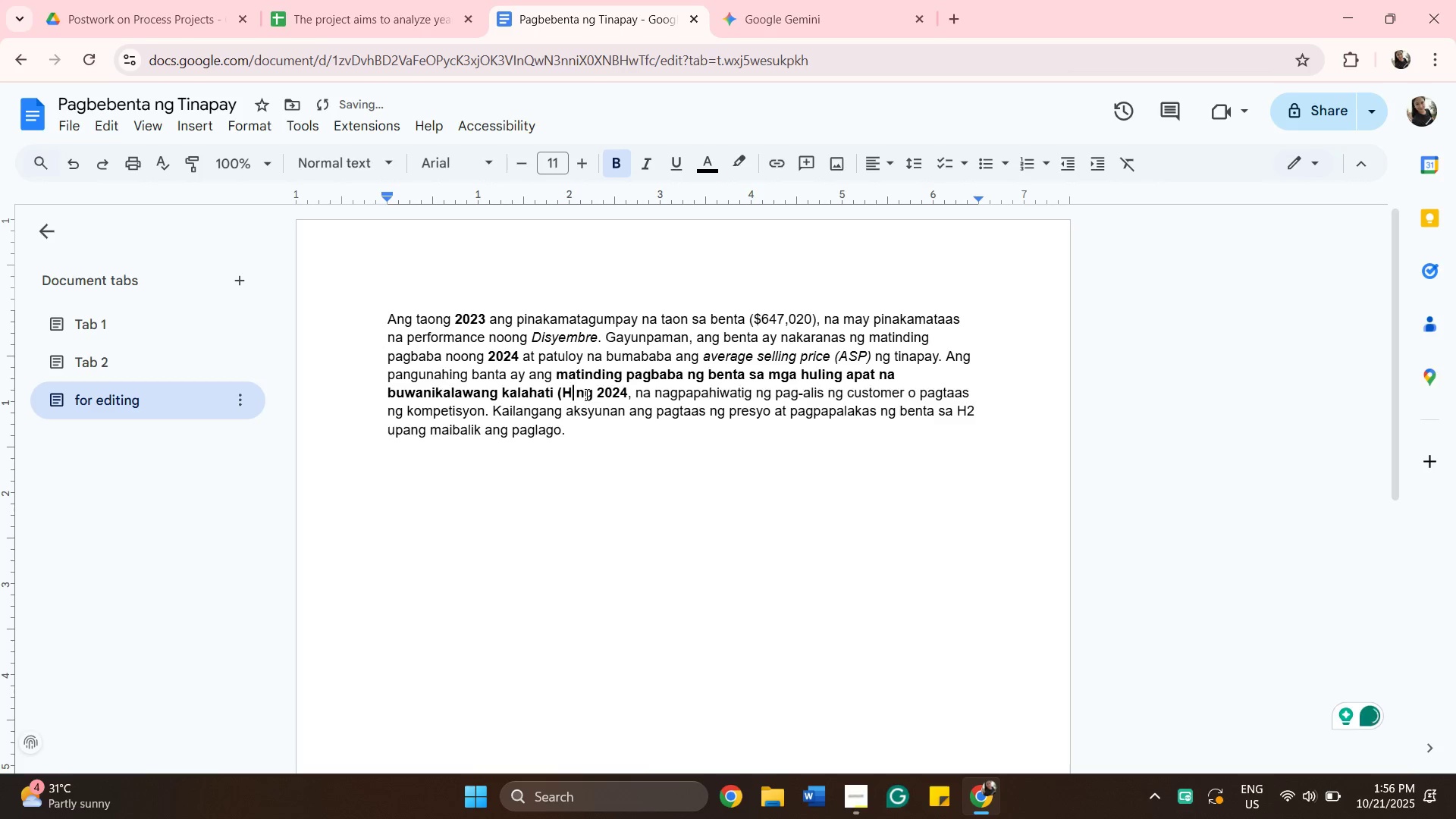 
key(Backspace)
 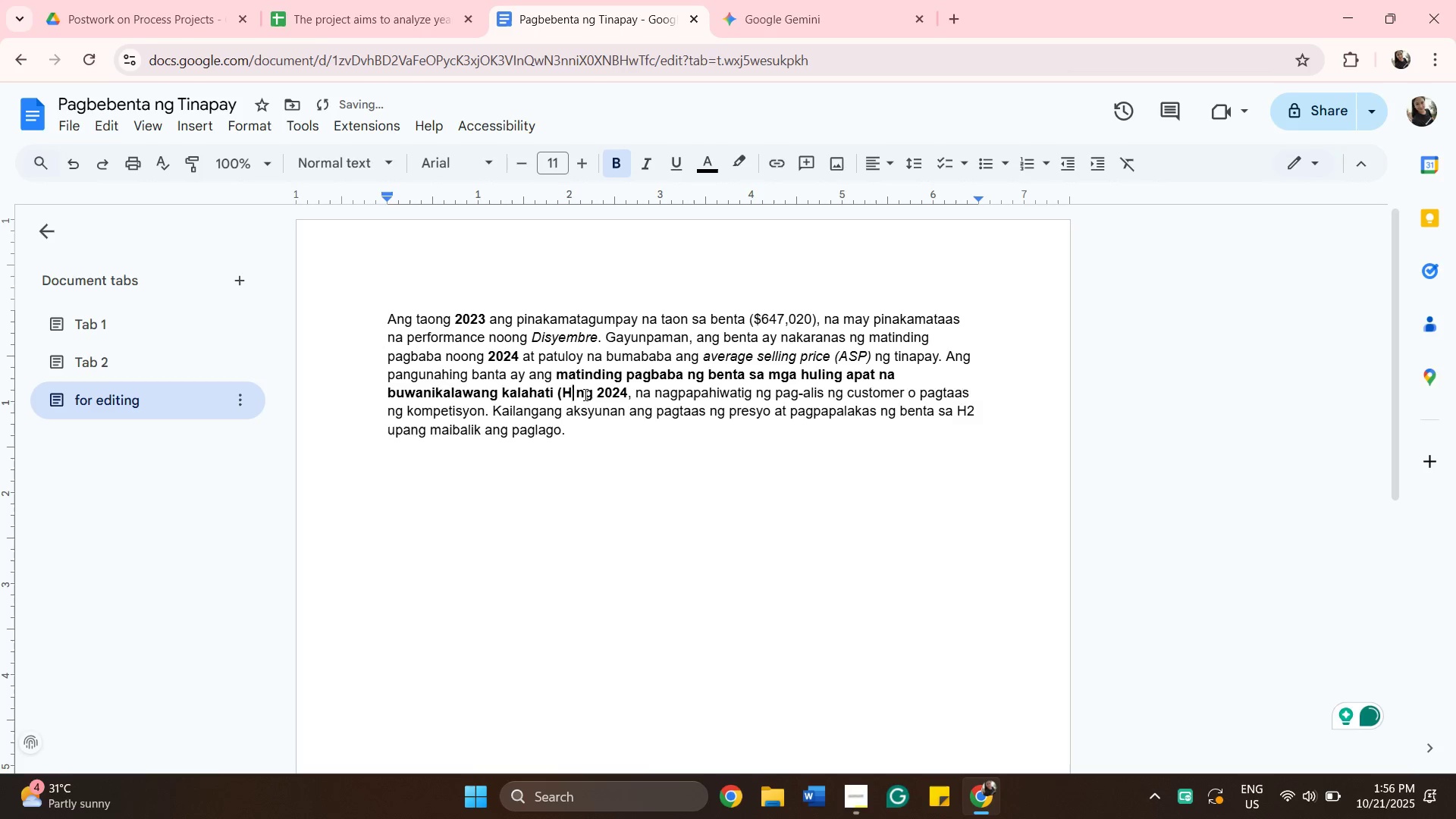 
key(Backspace)
 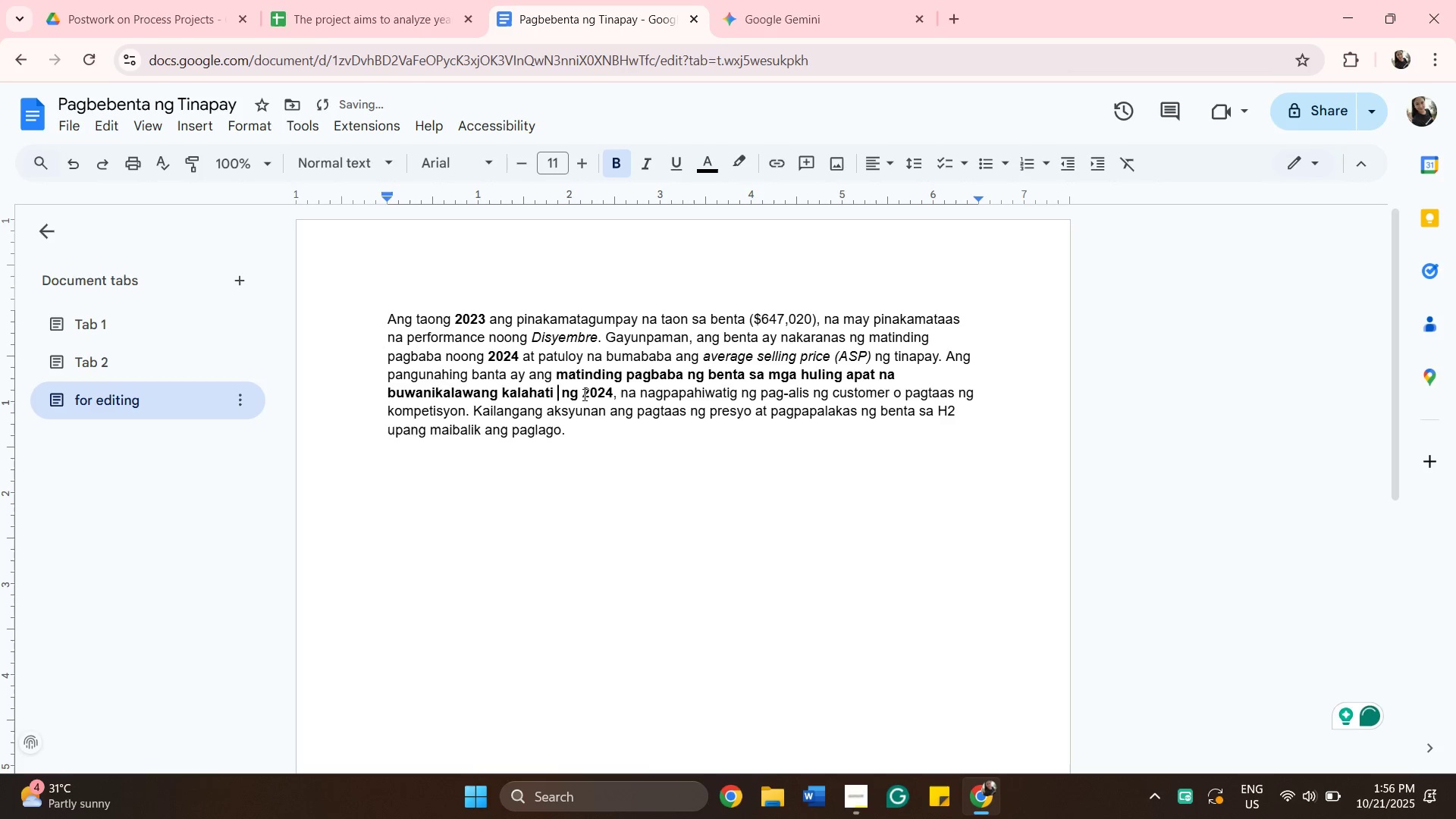 
key(Backspace)
 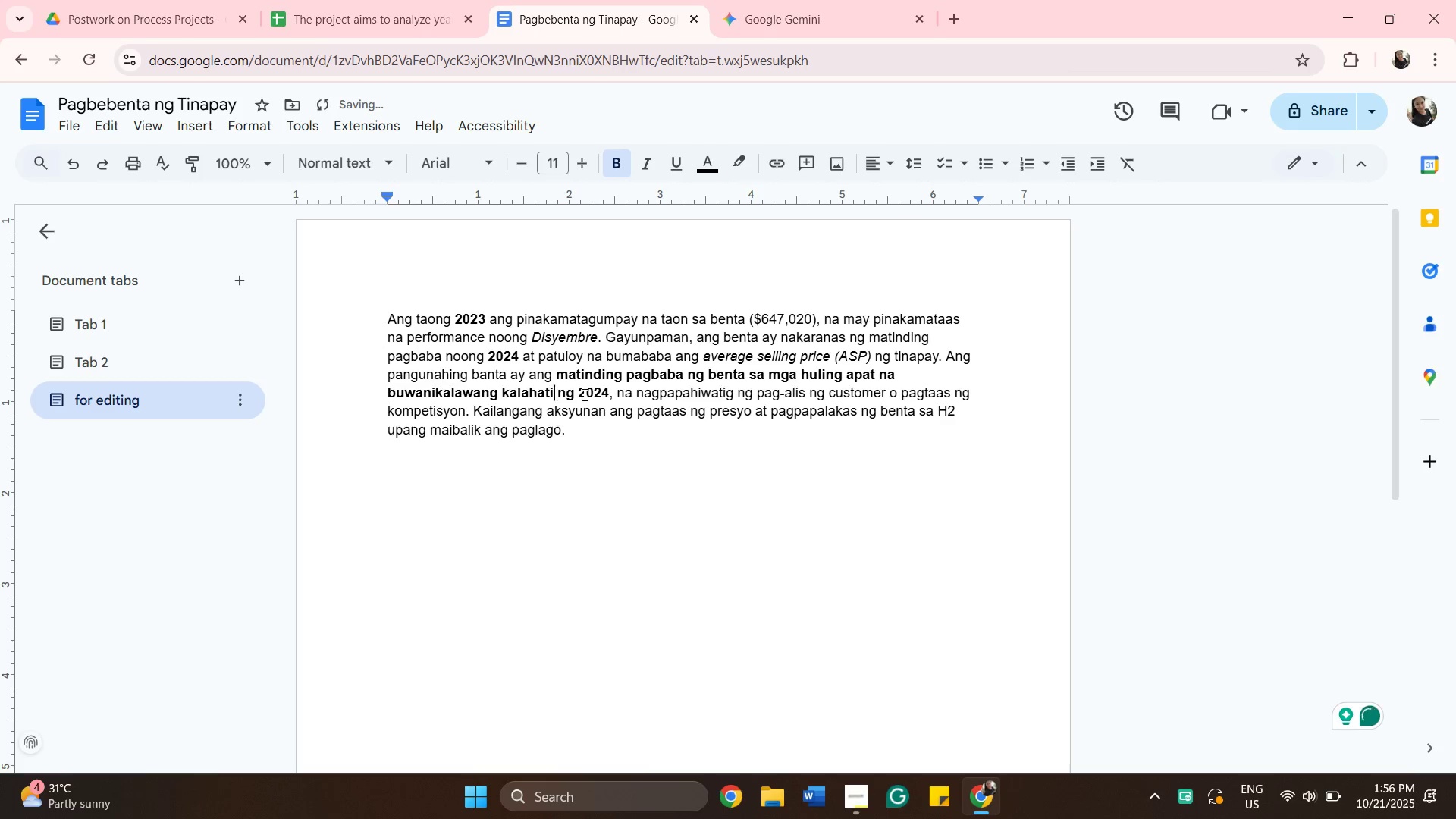 
key(Backspace)
 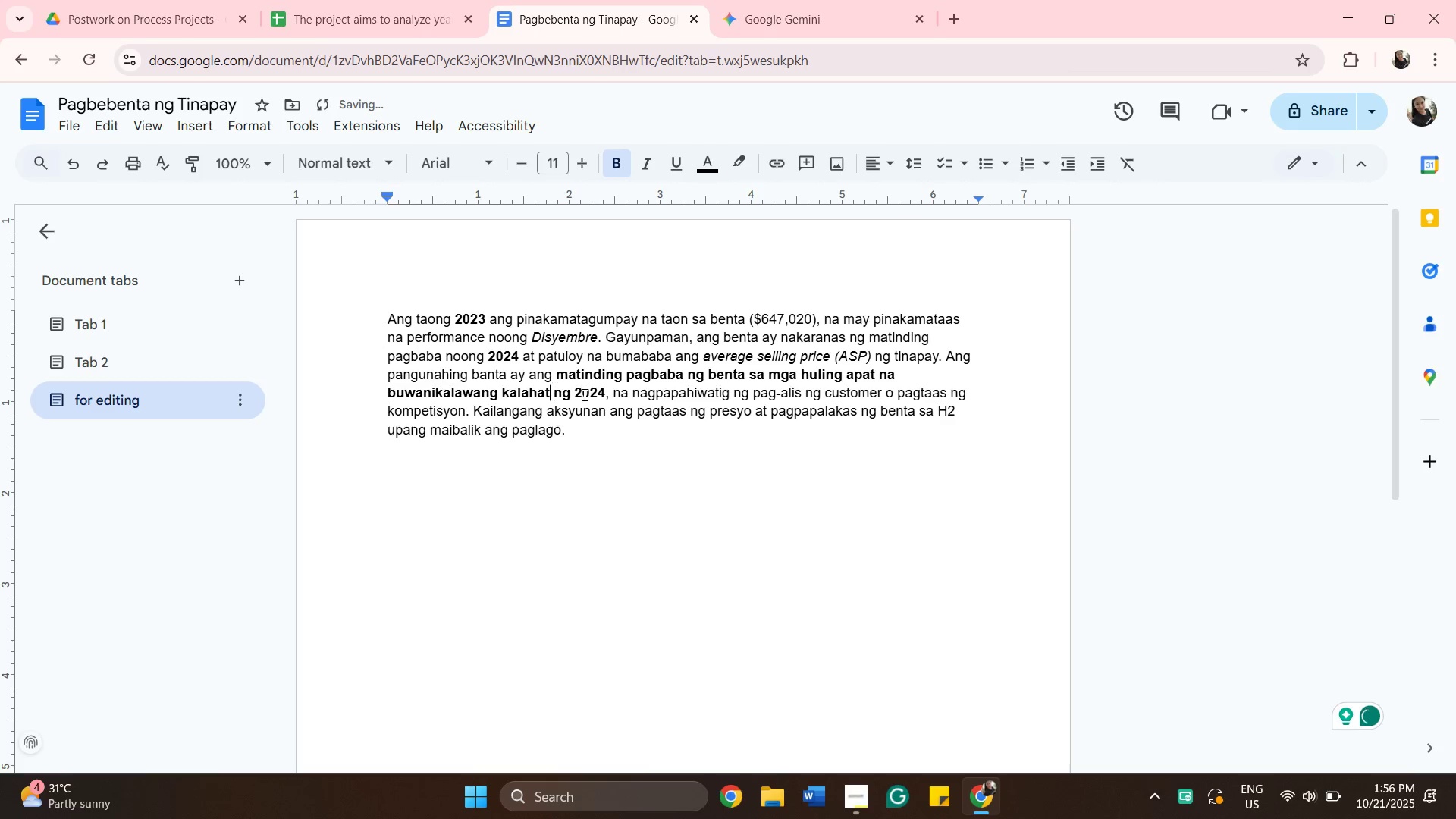 
key(Backspace)
 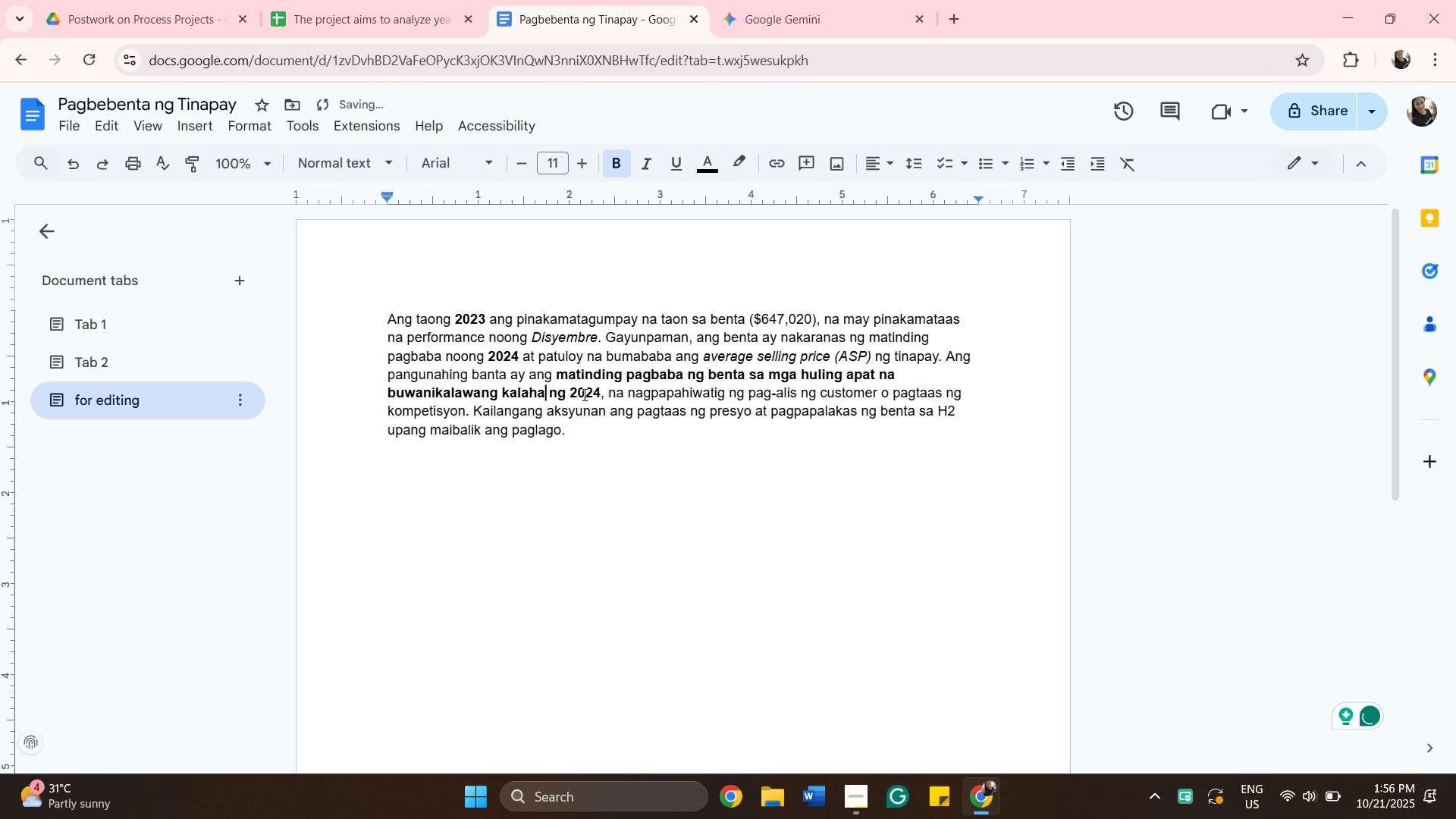 
key(Backspace)
 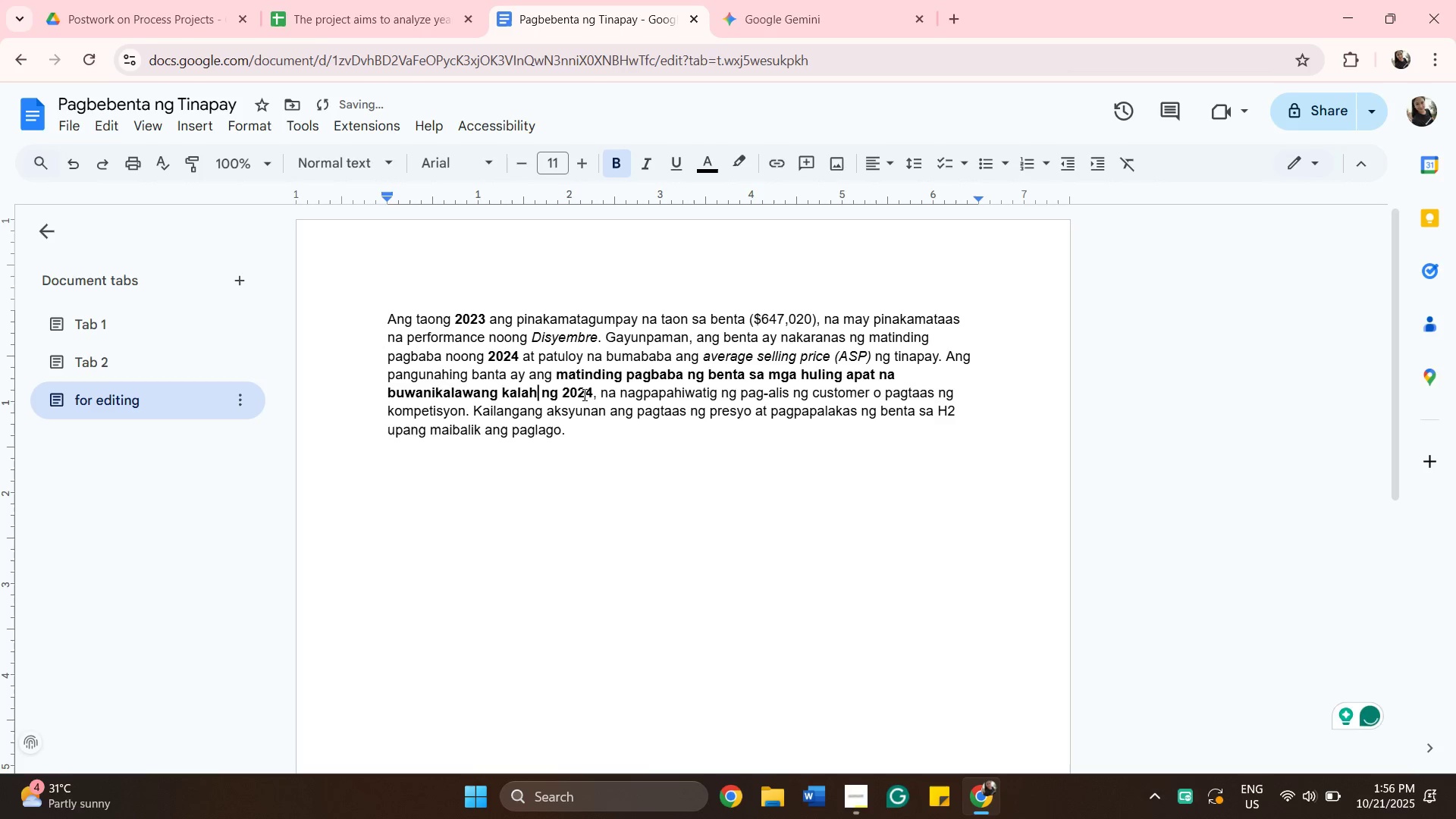 
key(Backspace)
 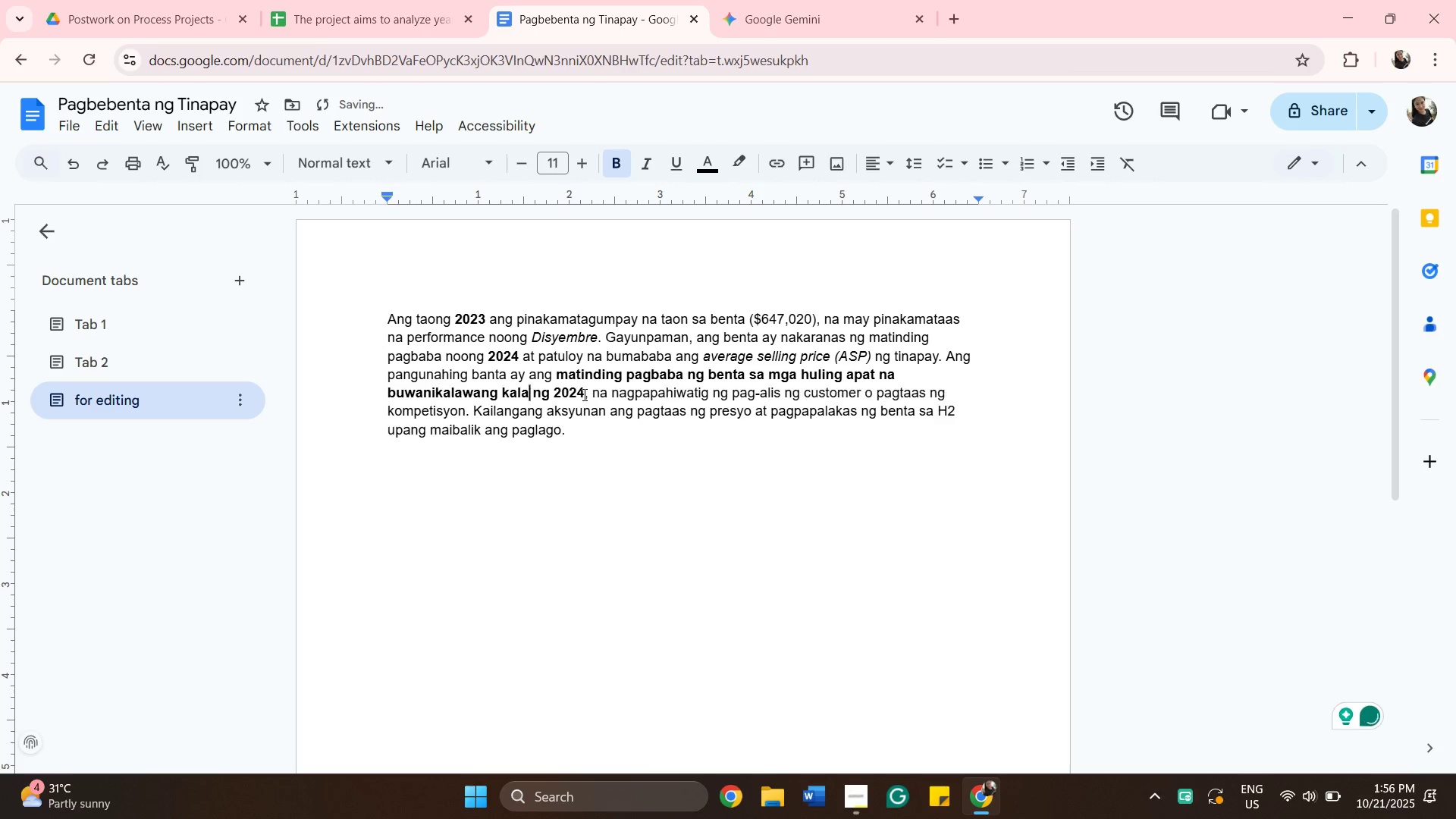 
key(Backspace)
 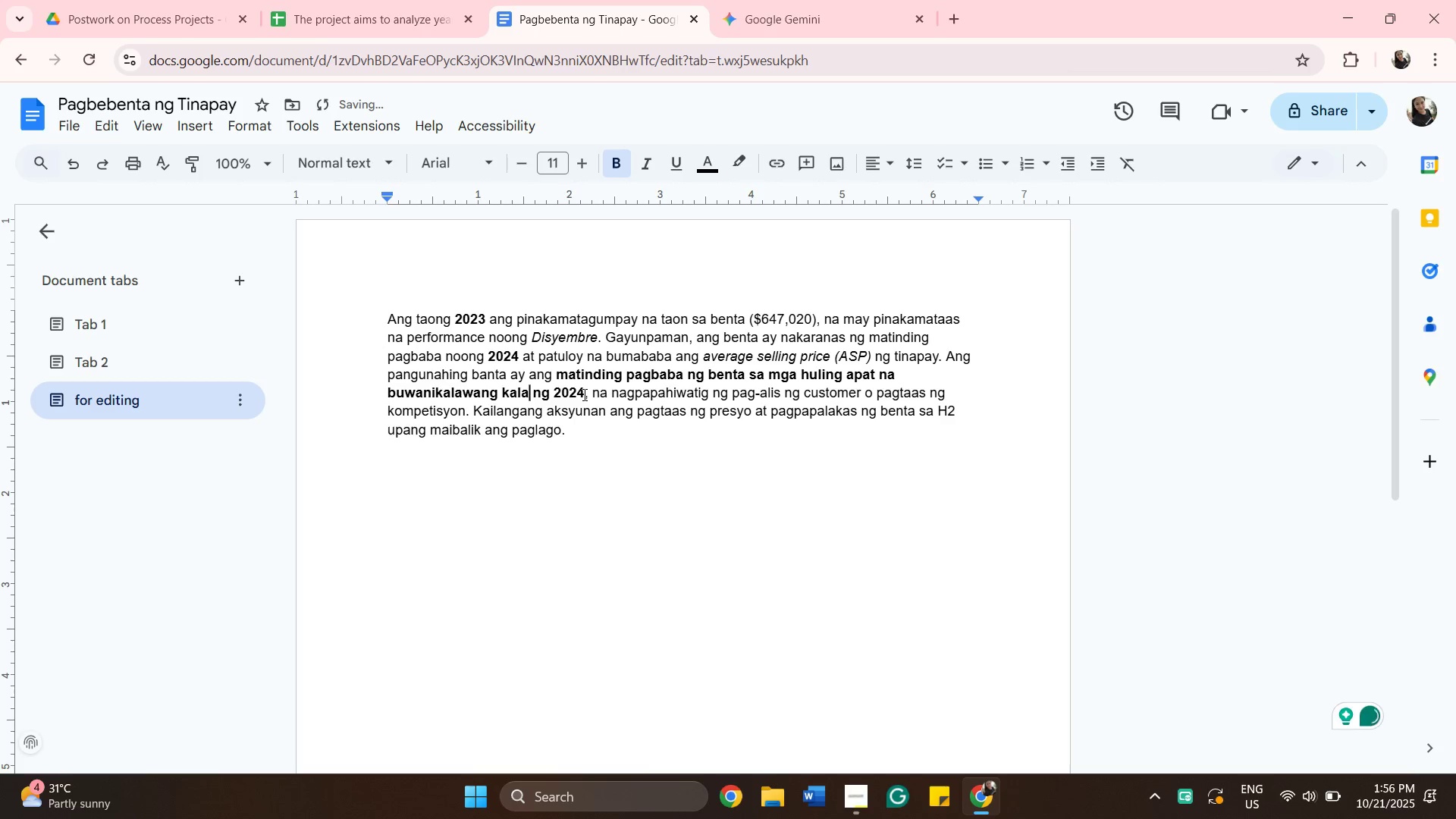 
key(Backspace)
 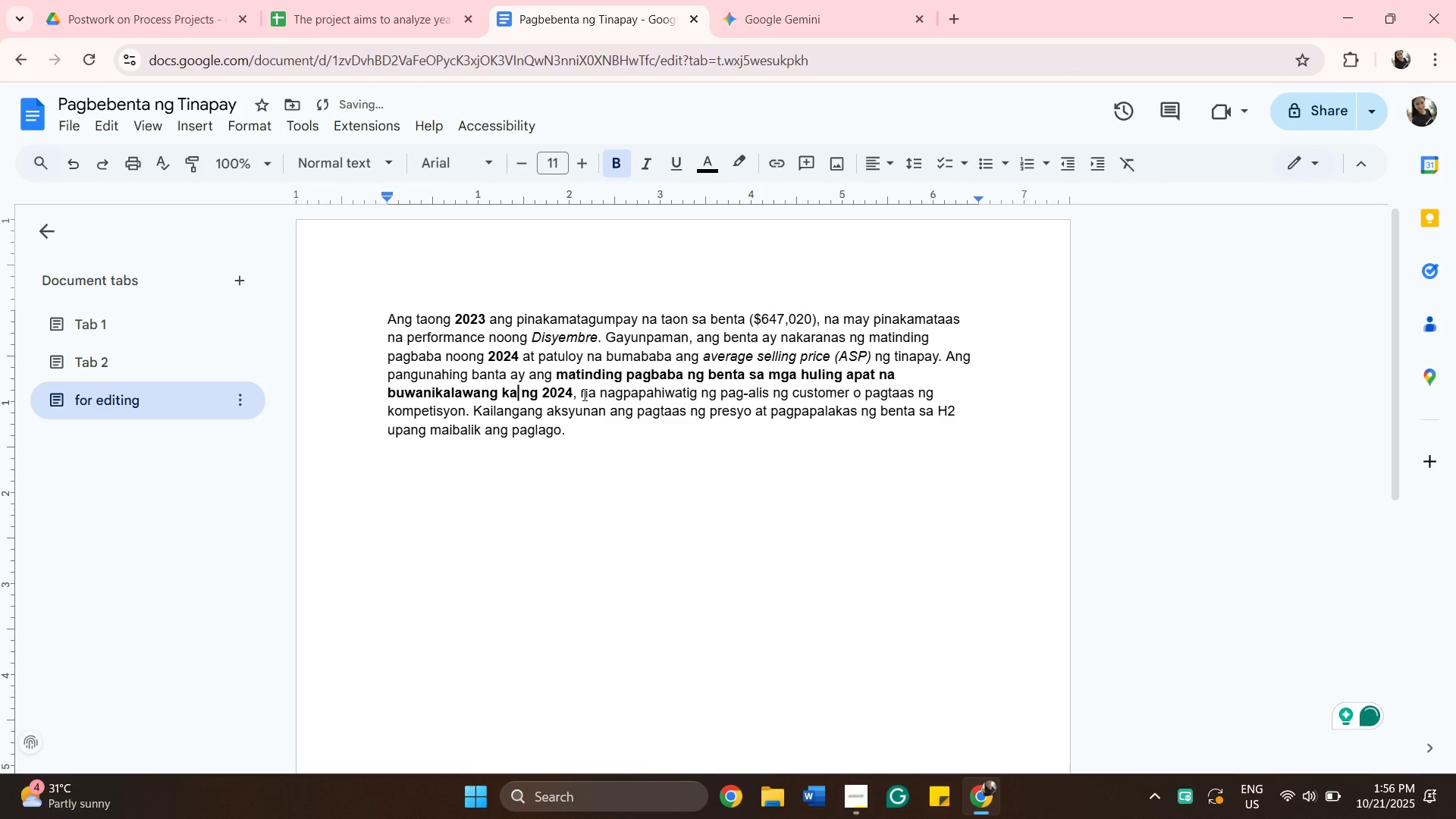 
key(Backspace)
 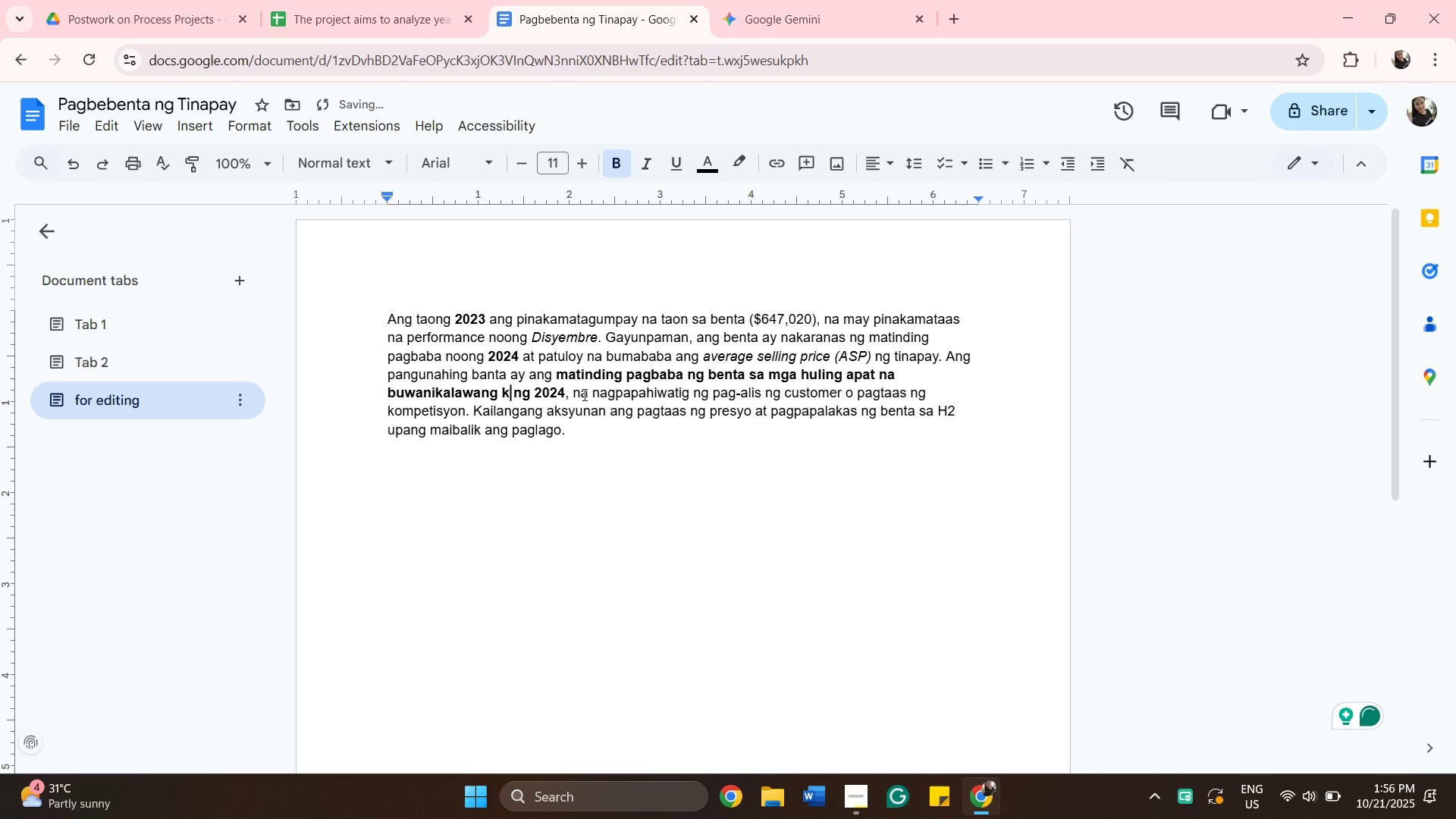 
key(Backspace)
 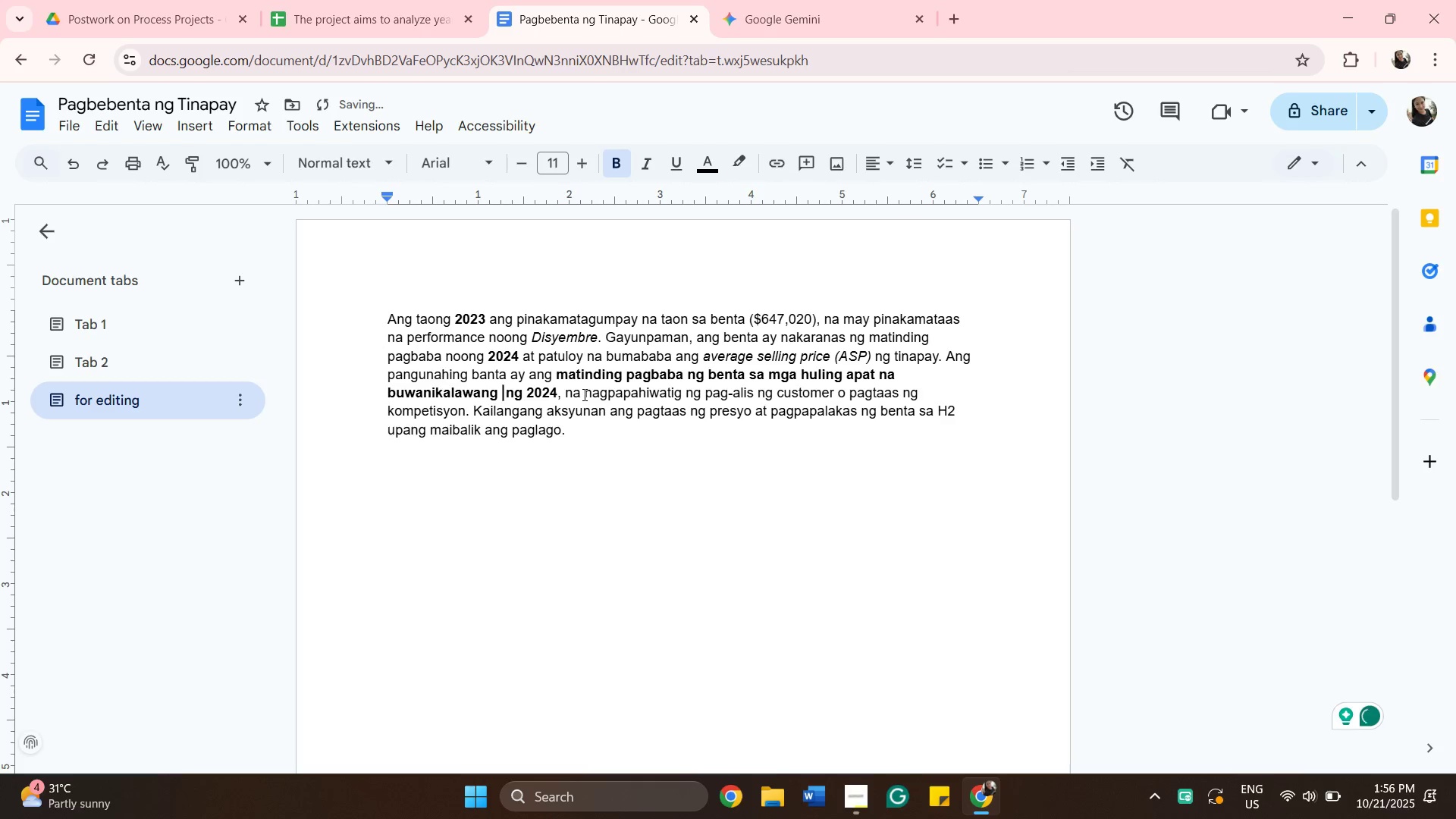 
key(Backspace)
 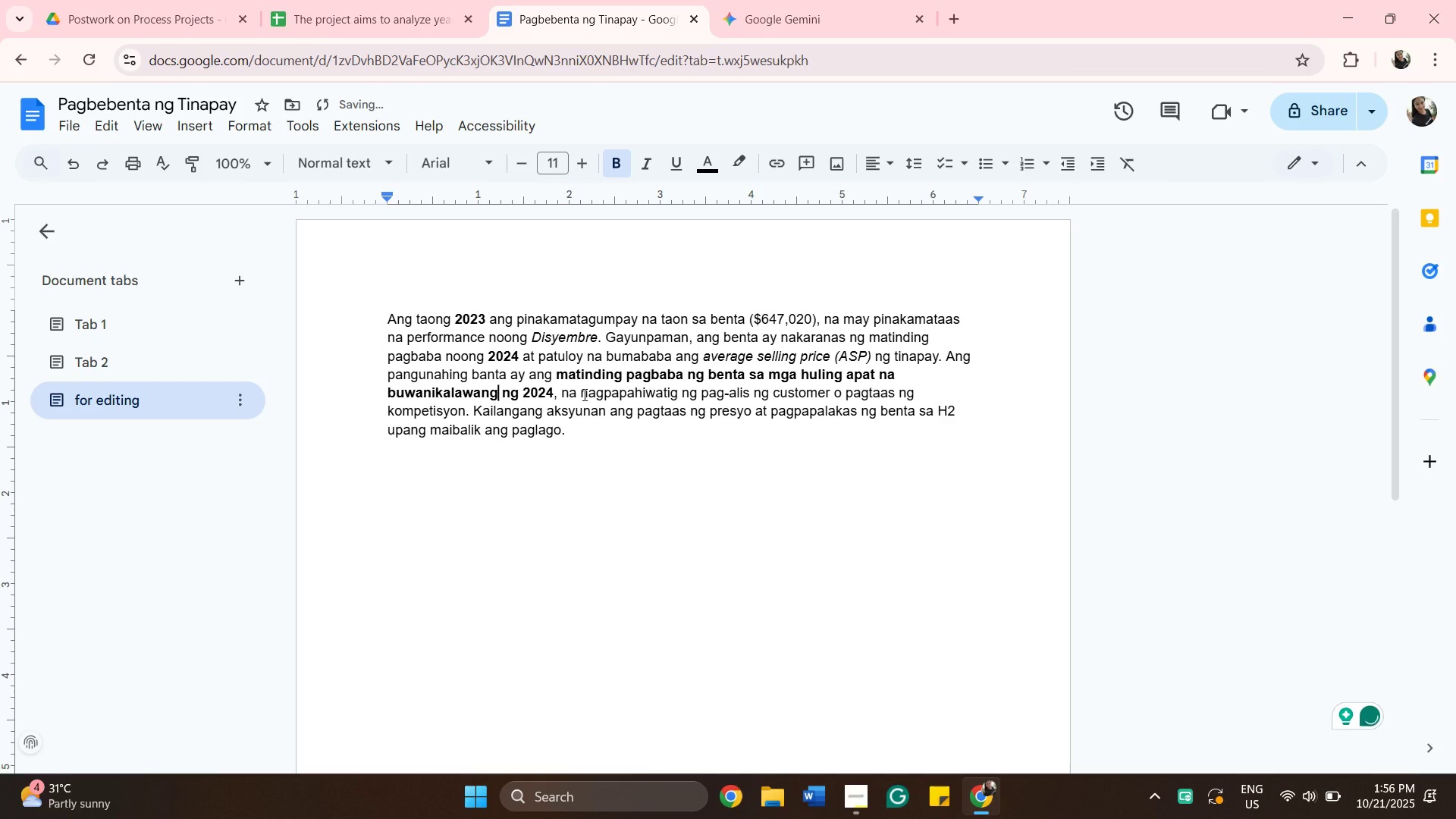 
key(Backspace)
 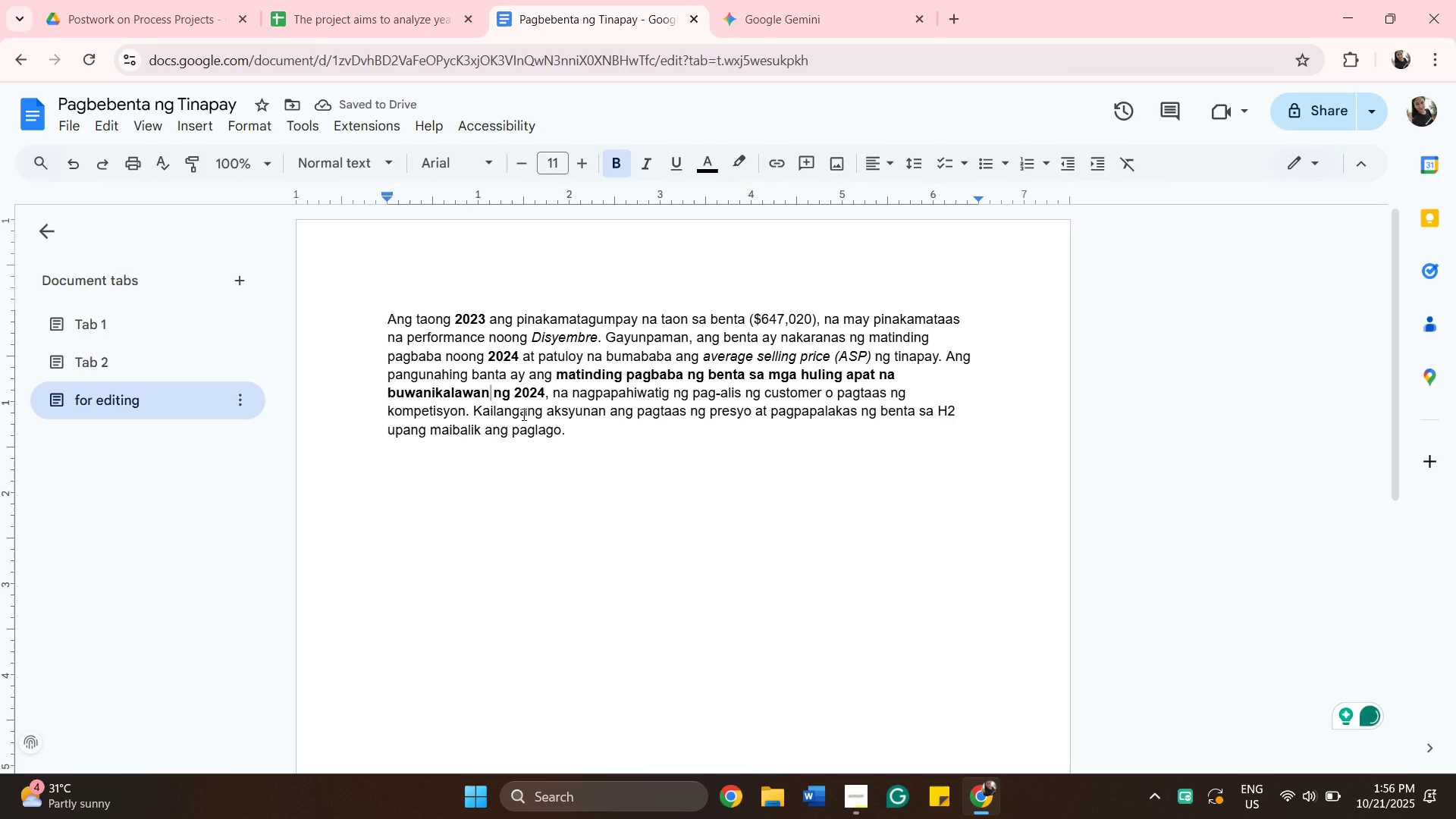 
key(Backspace)
 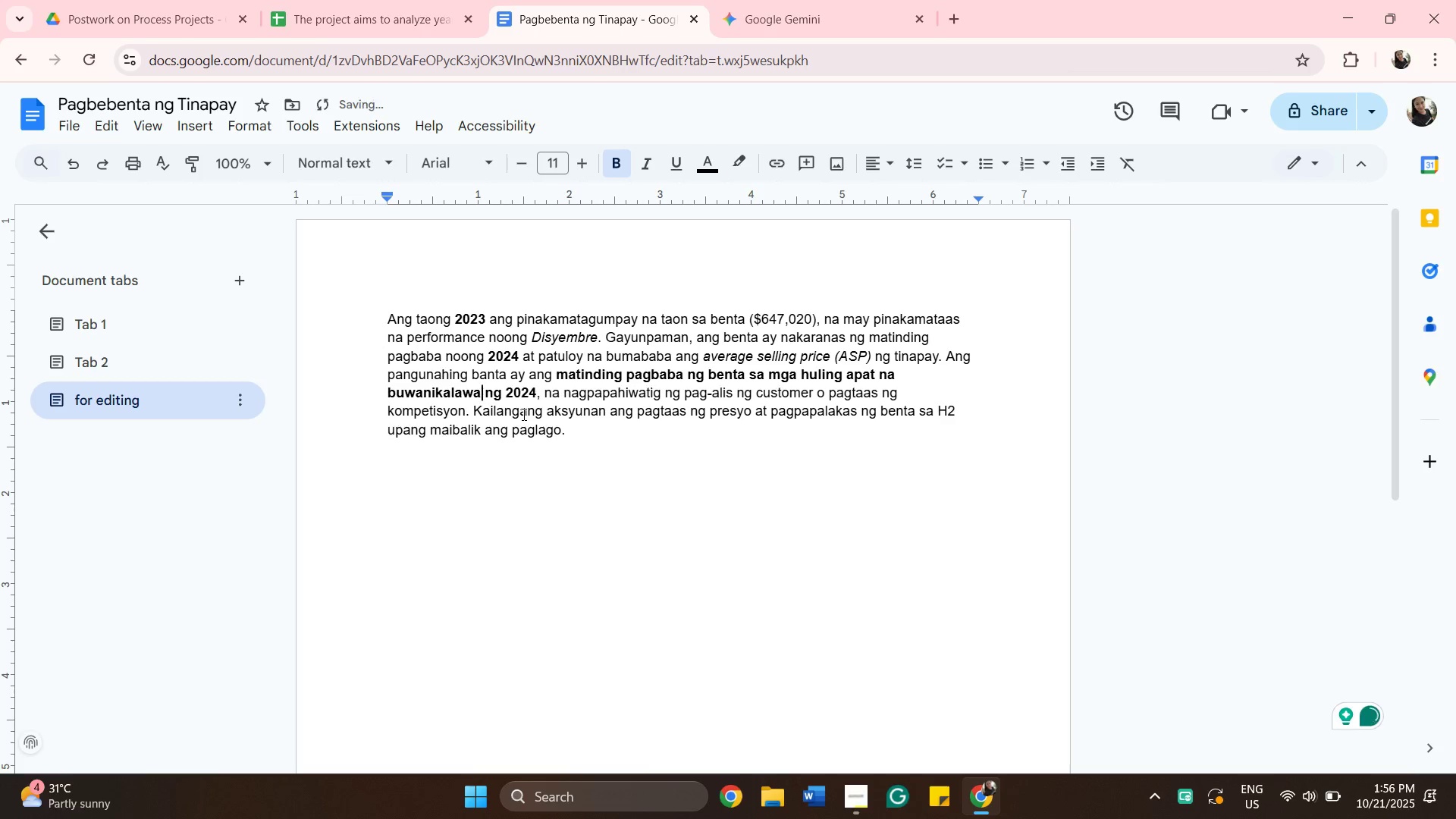 
key(Backspace)
 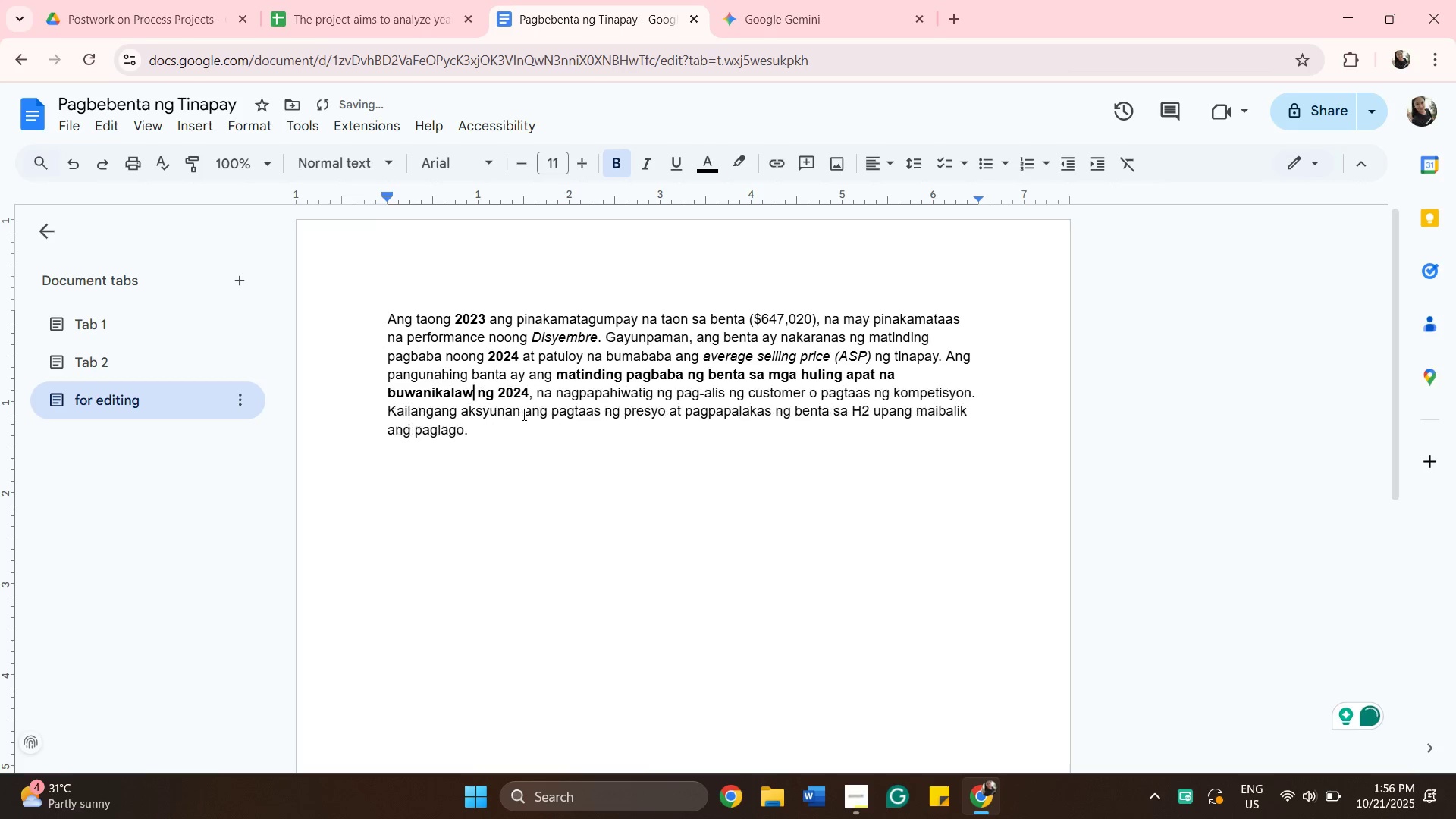 
key(Backspace)
 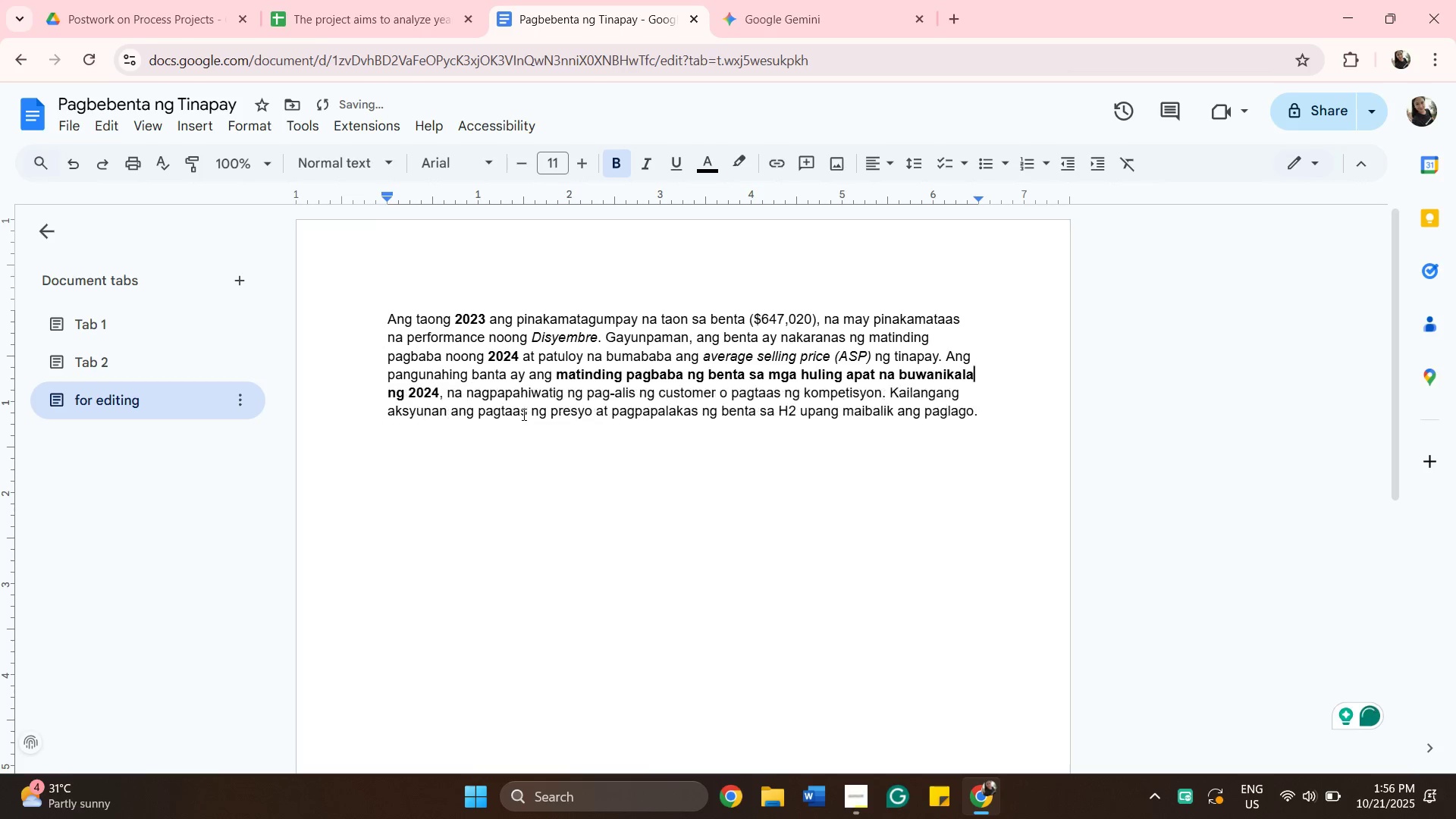 
key(Backspace)
 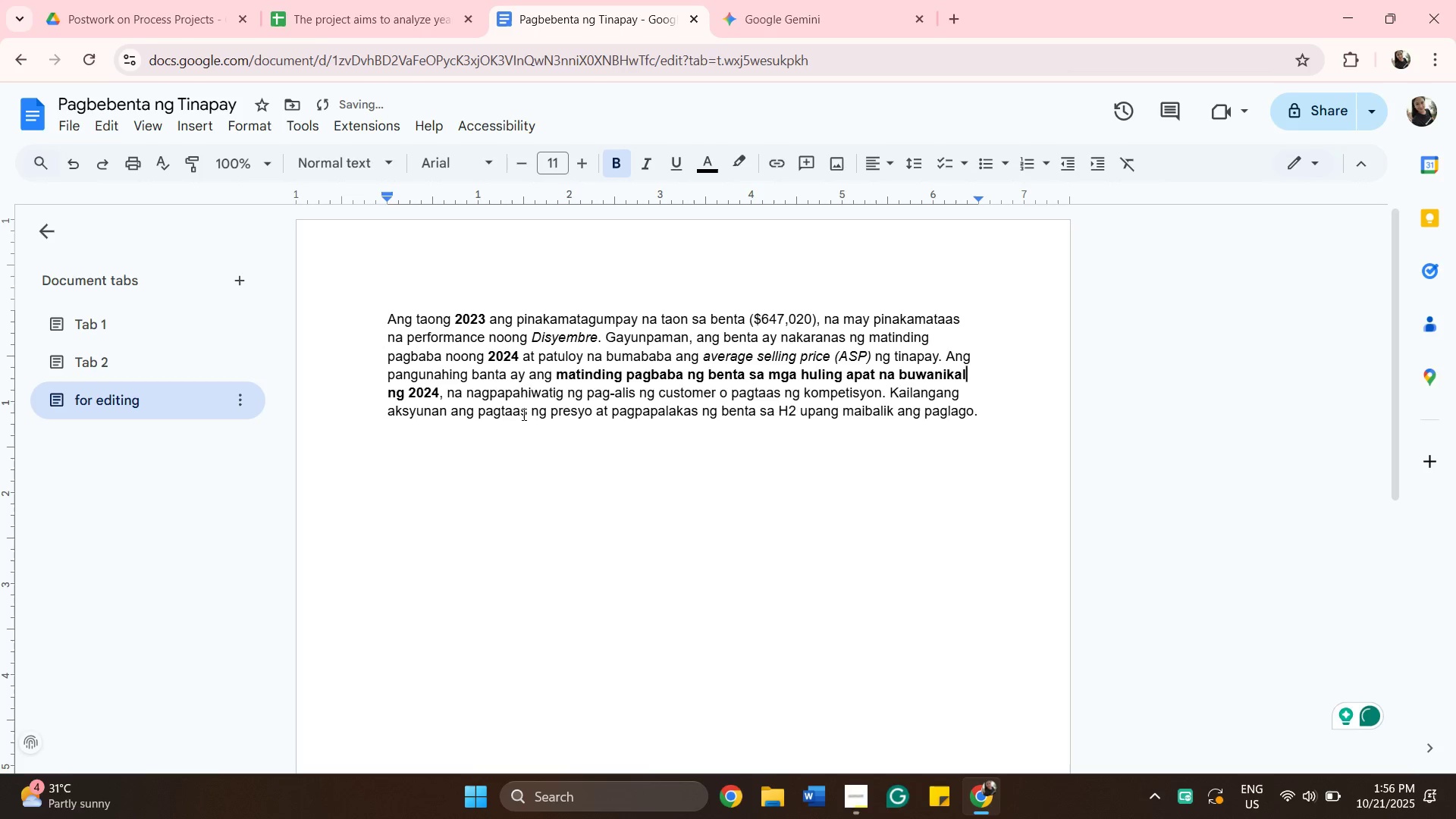 
key(Backspace)
 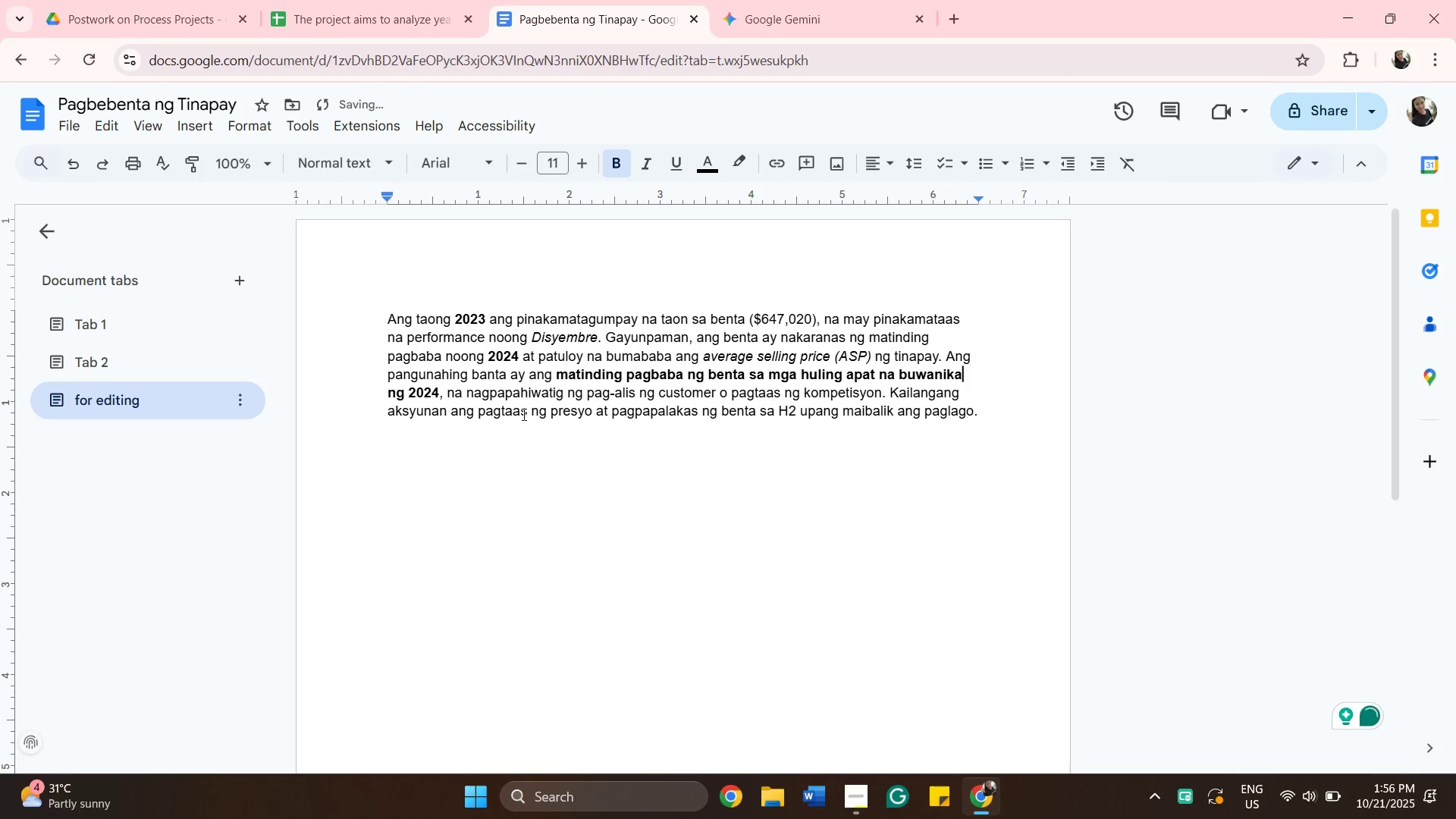 
key(Backspace)
 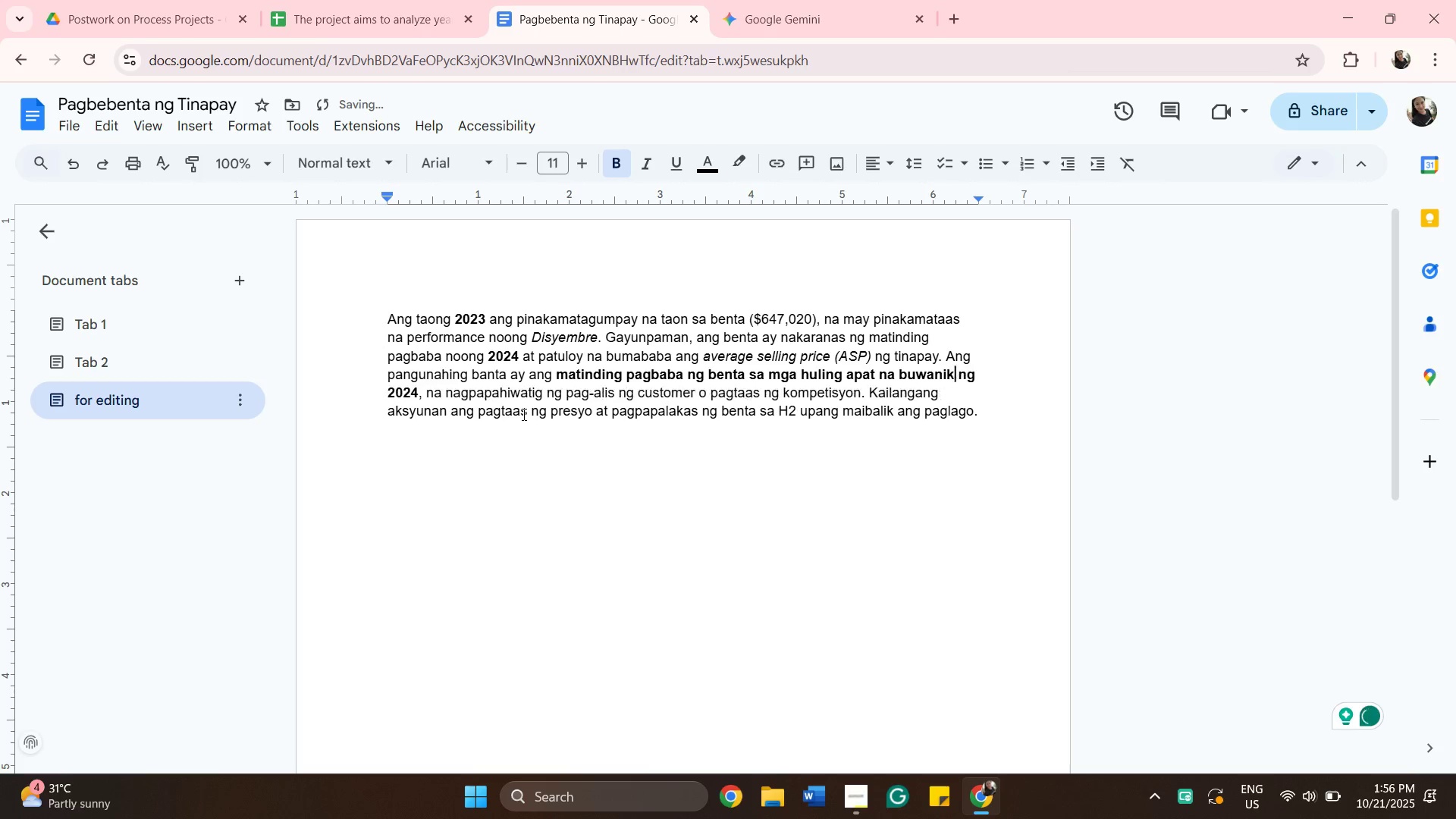 
key(Backspace)
 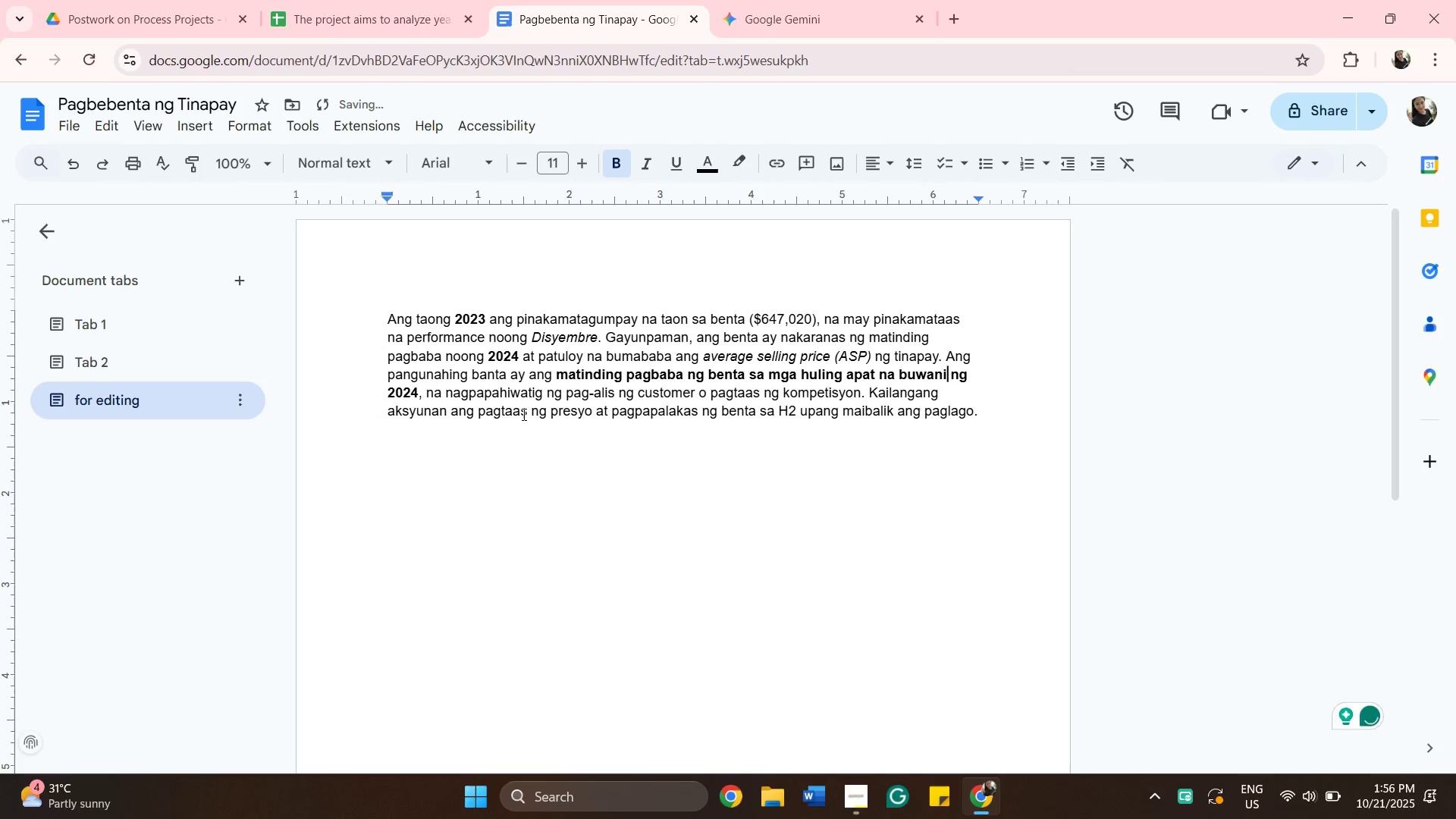 
key(Backspace)
 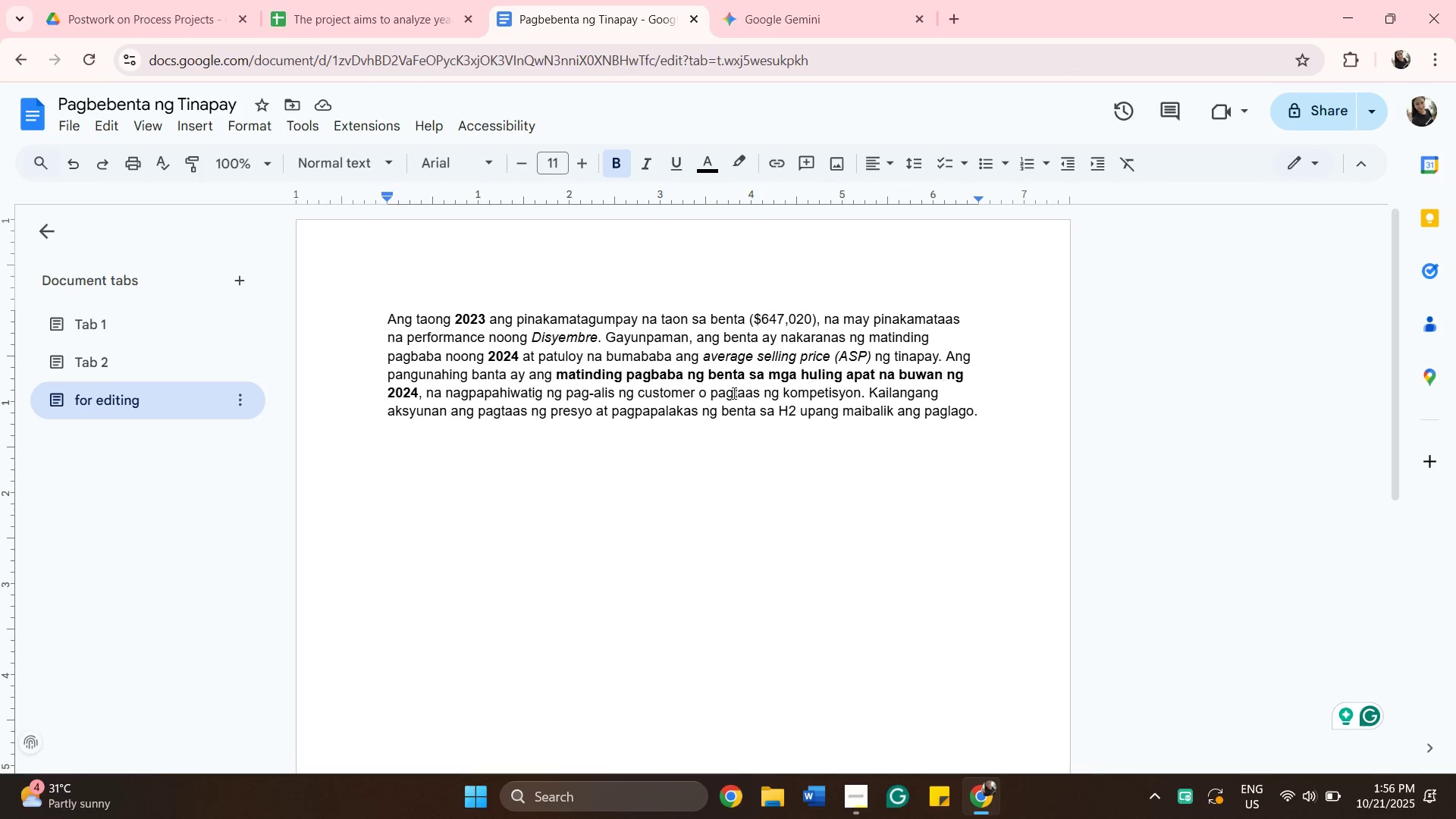 
wait(16.18)
 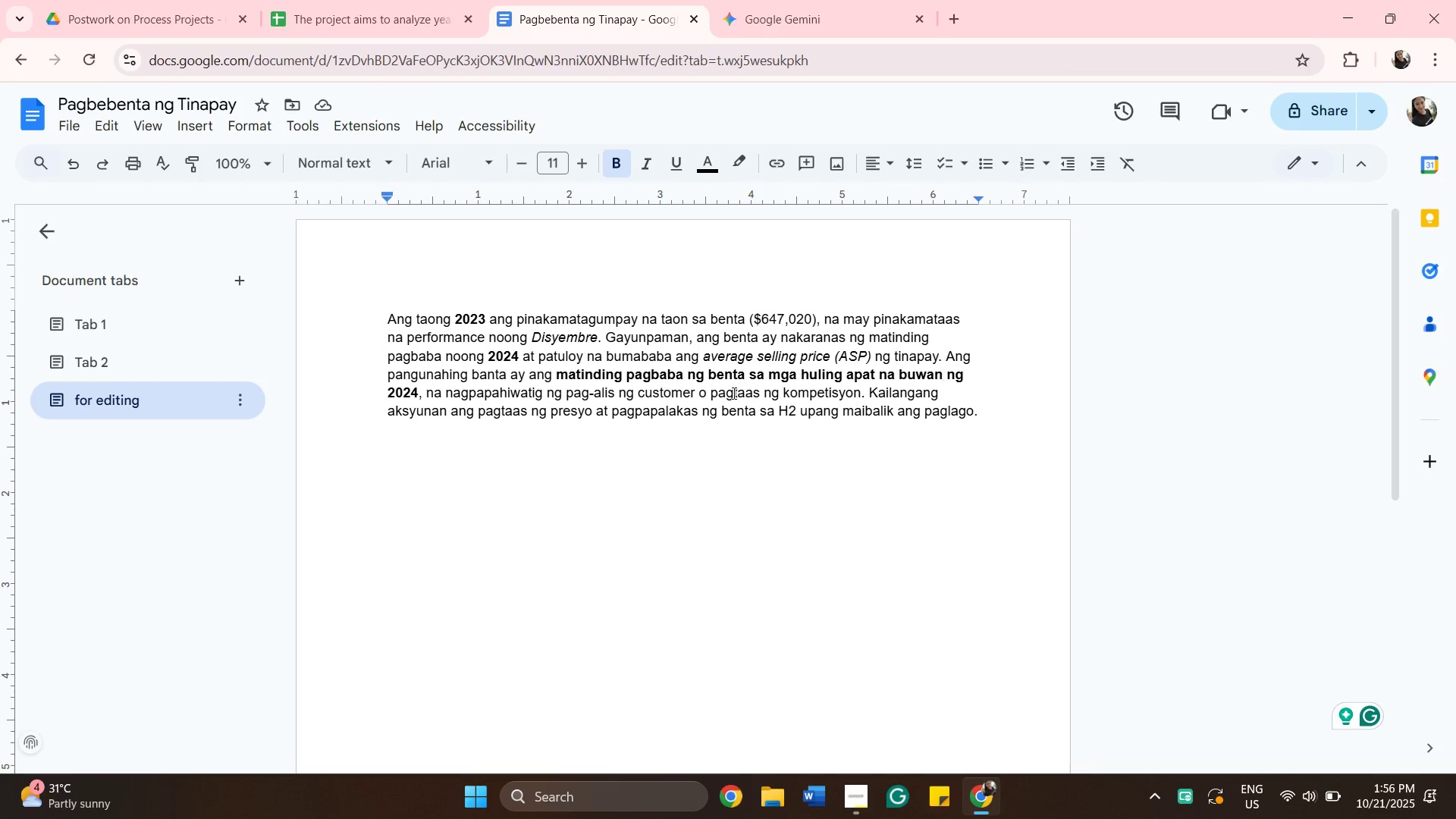 
left_click_drag(start_coordinate=[566, 391], to_coordinate=[861, 397])
 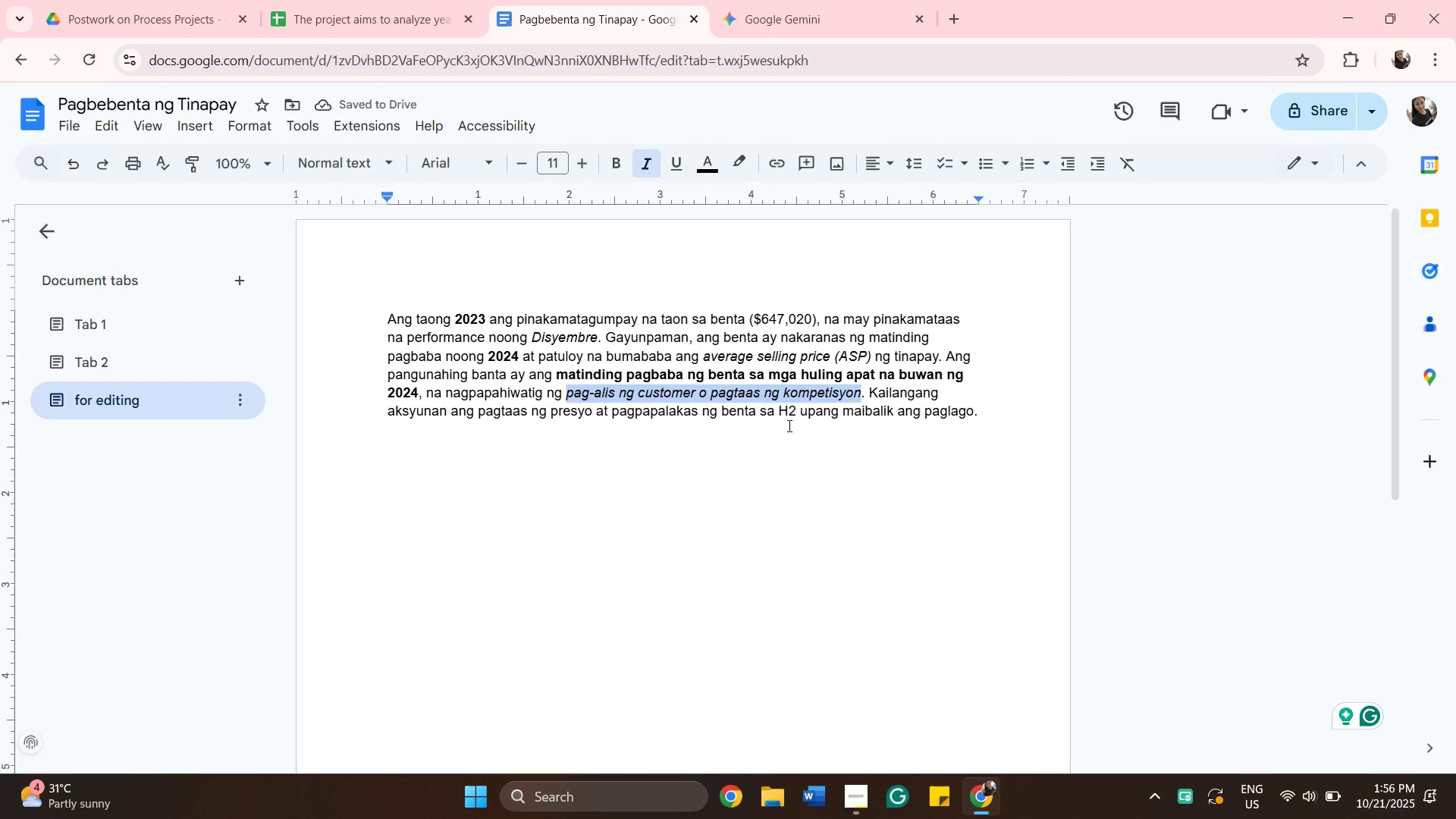 
wait(9.3)
 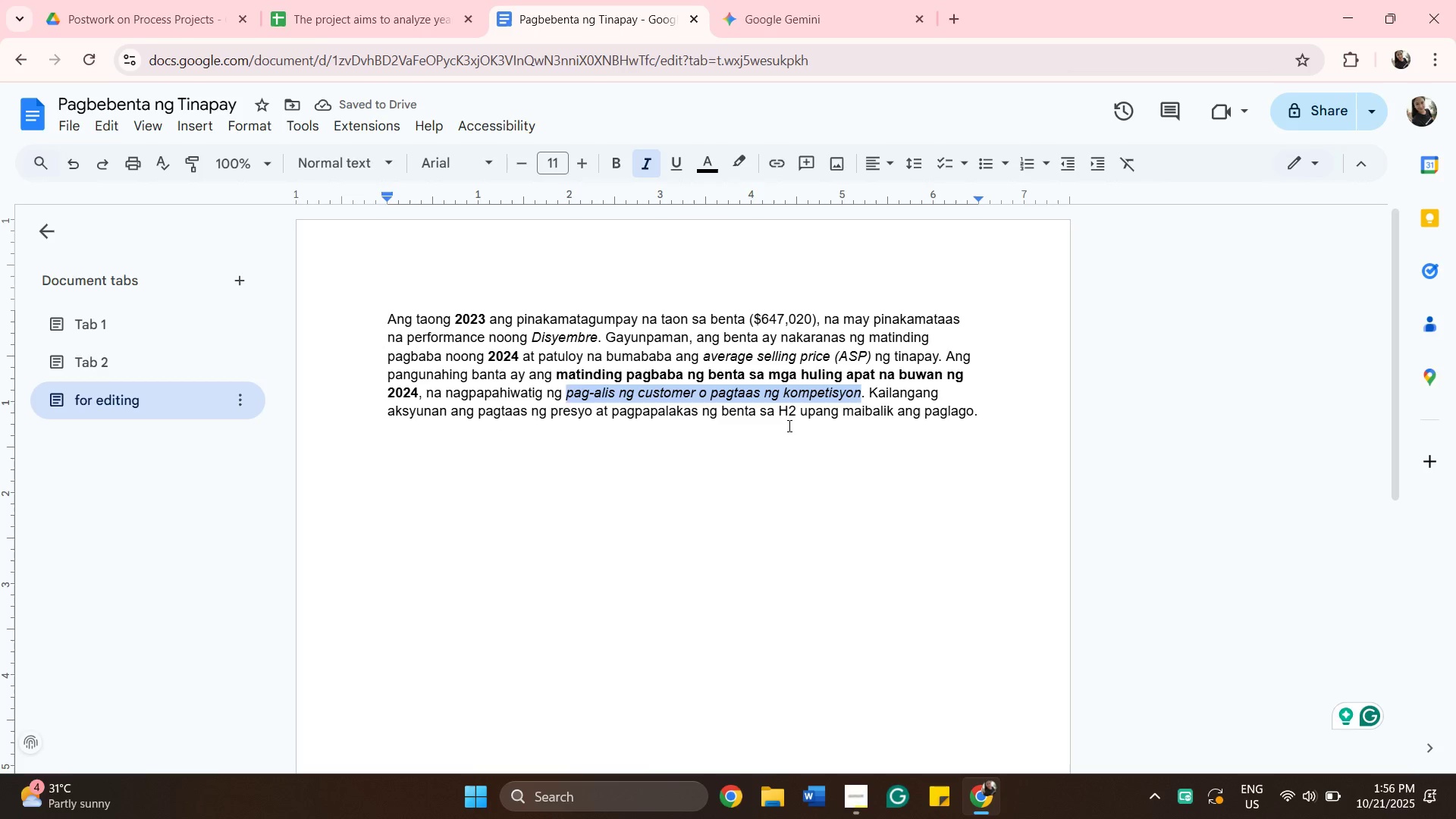 
left_click([797, 407])
 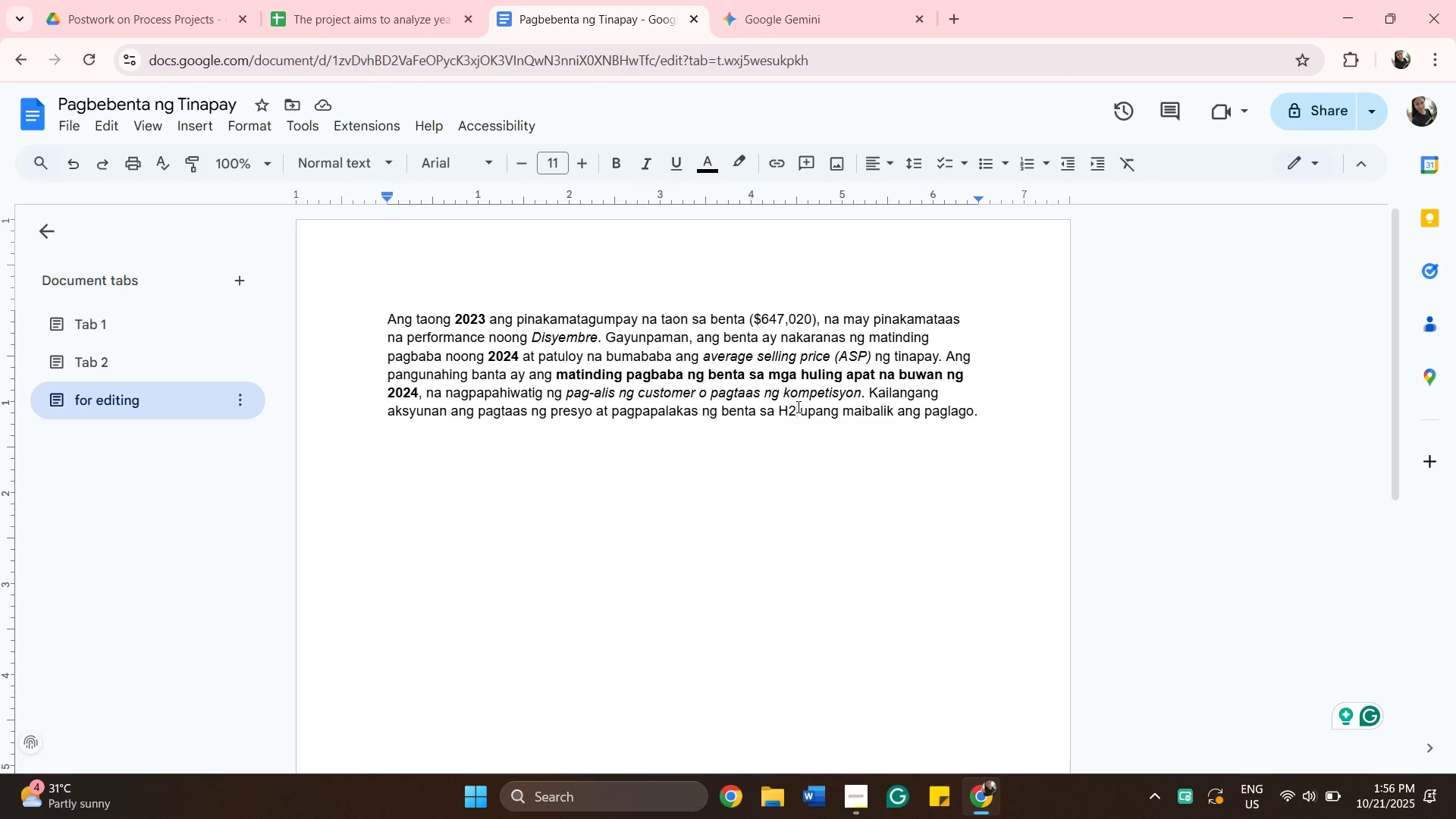 
key(Backspace)
 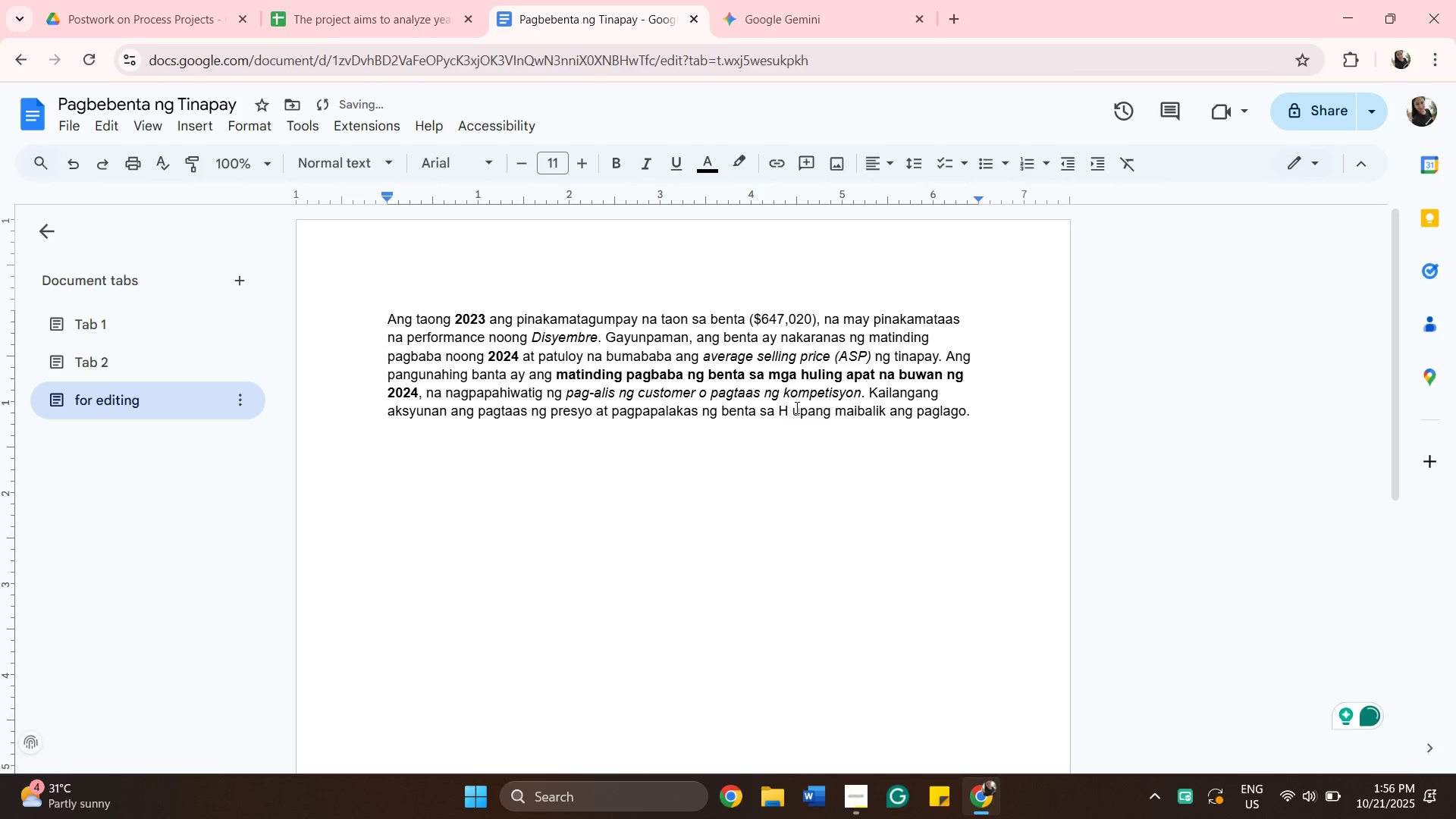 
key(Backspace)
 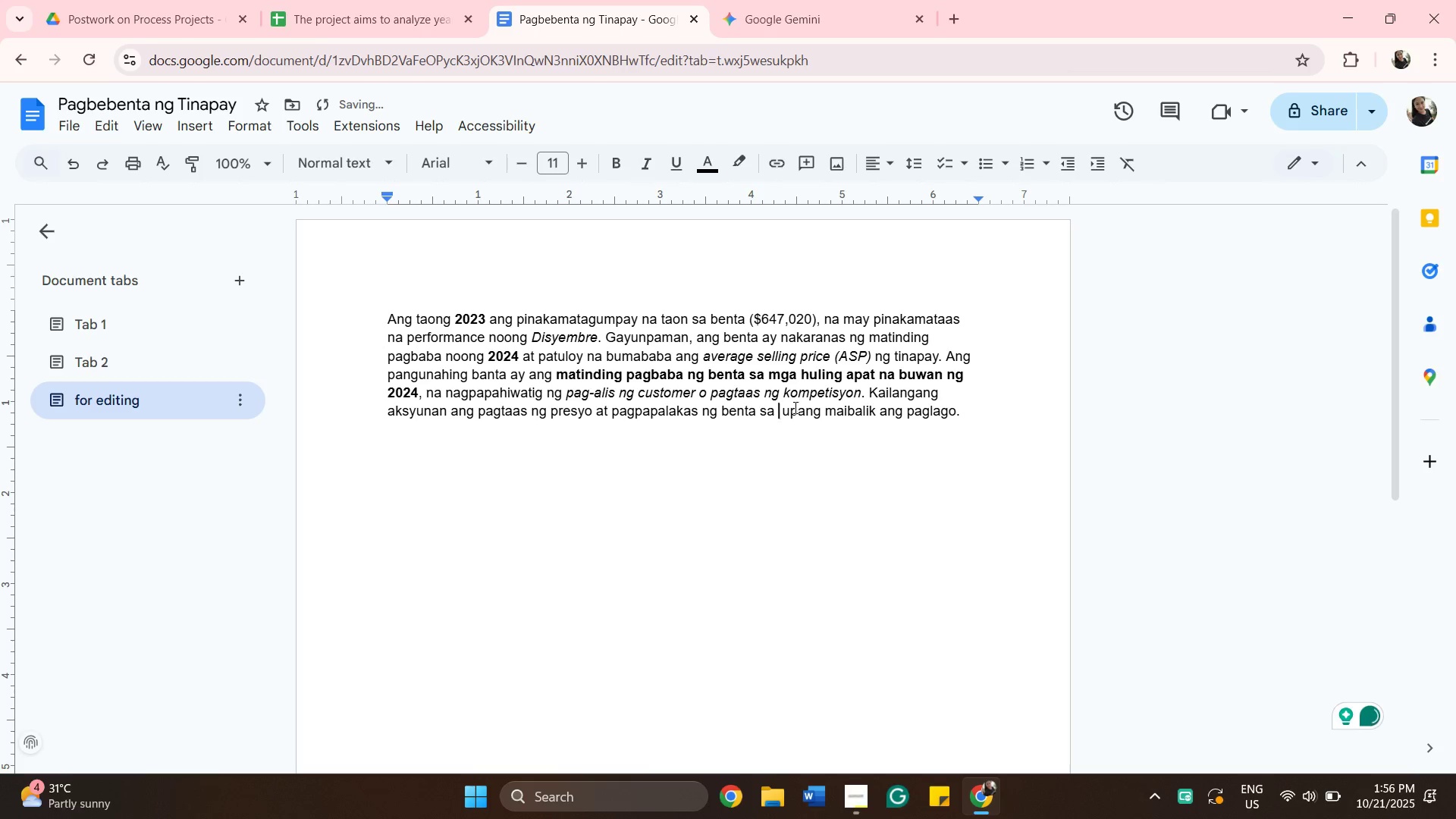 
key(Backspace)
 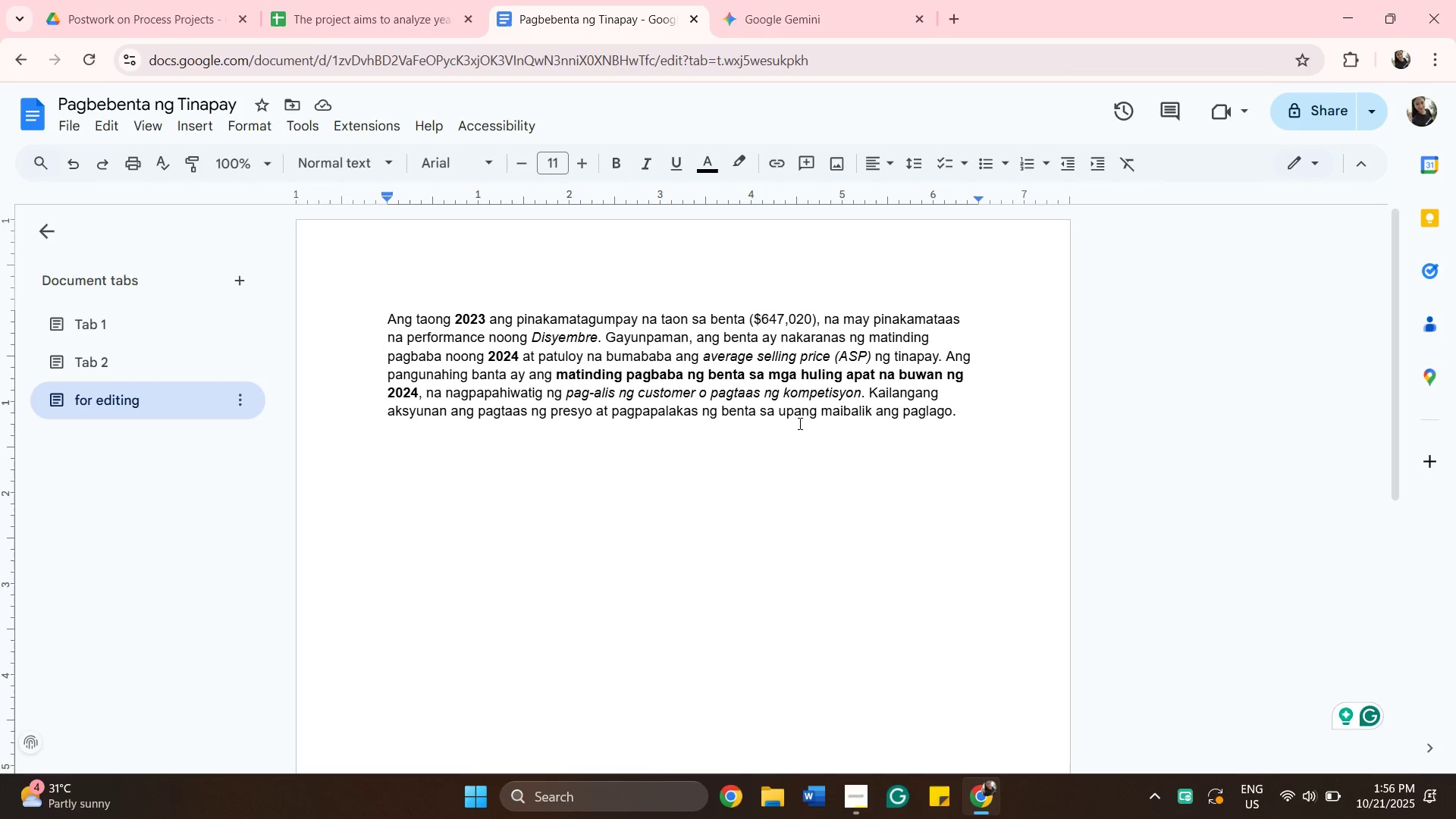 
wait(15.41)
 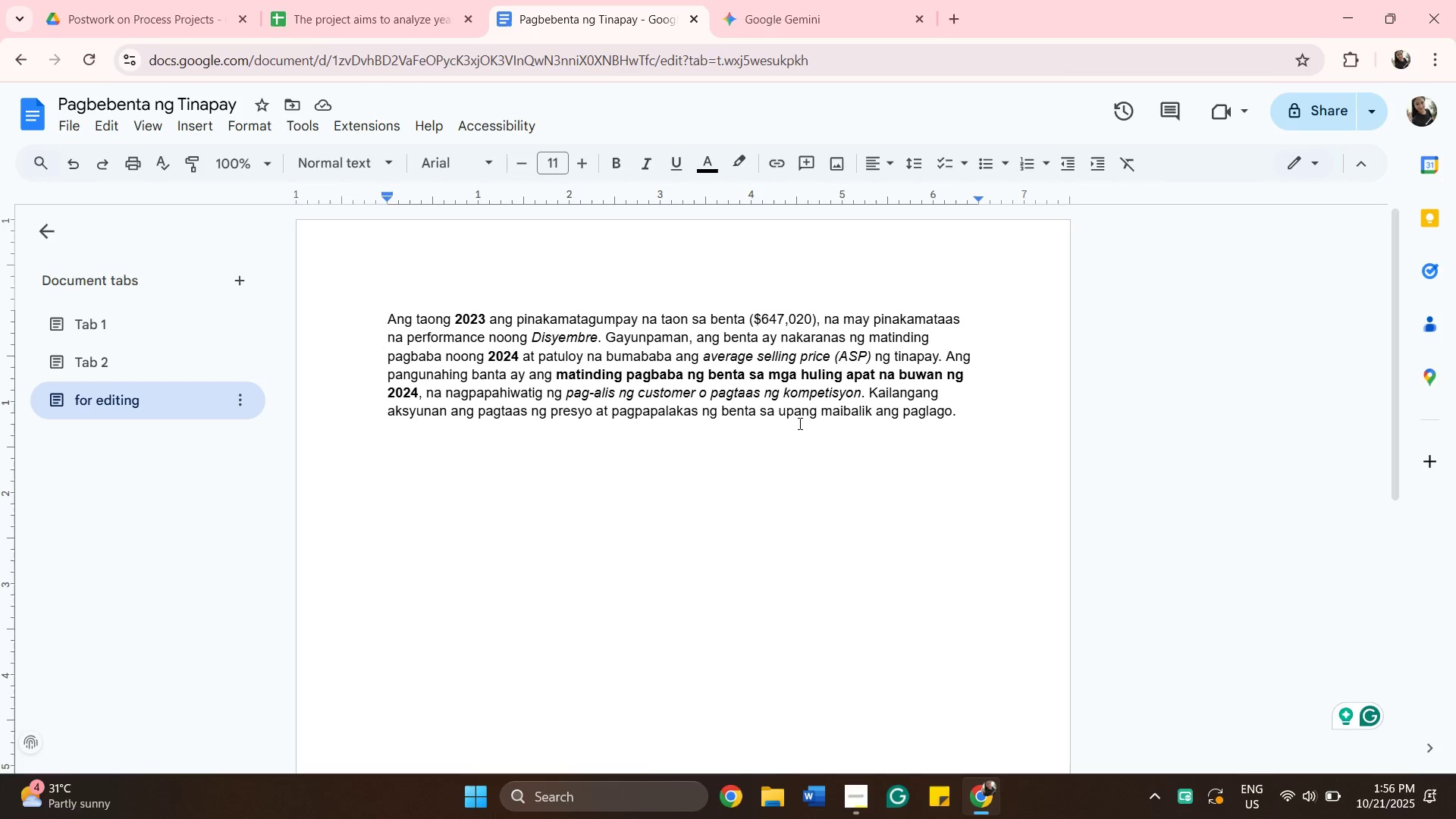 
left_click([149, 325])
 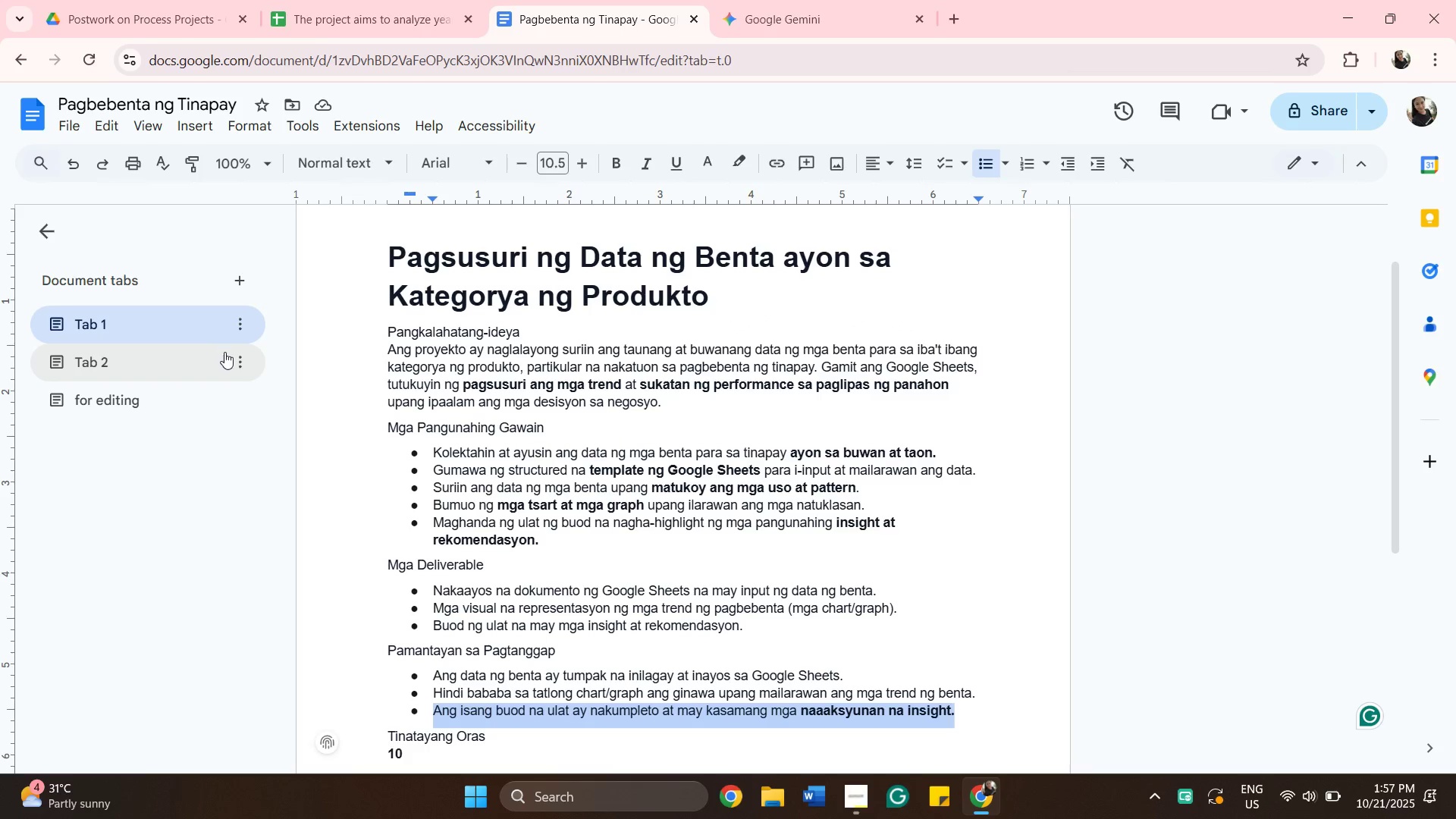 
left_click([235, 363])
 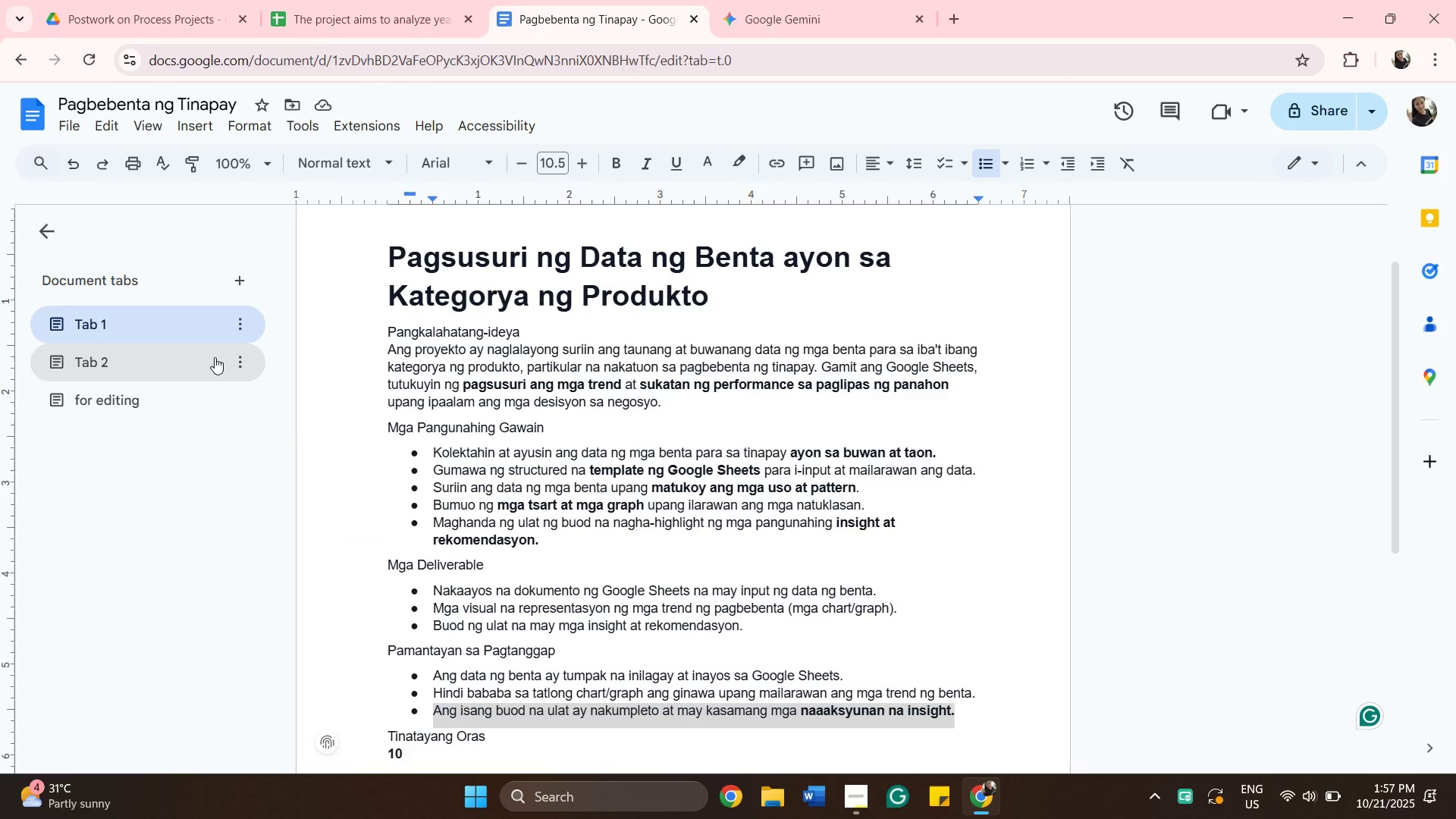 
left_click([215, 357])
 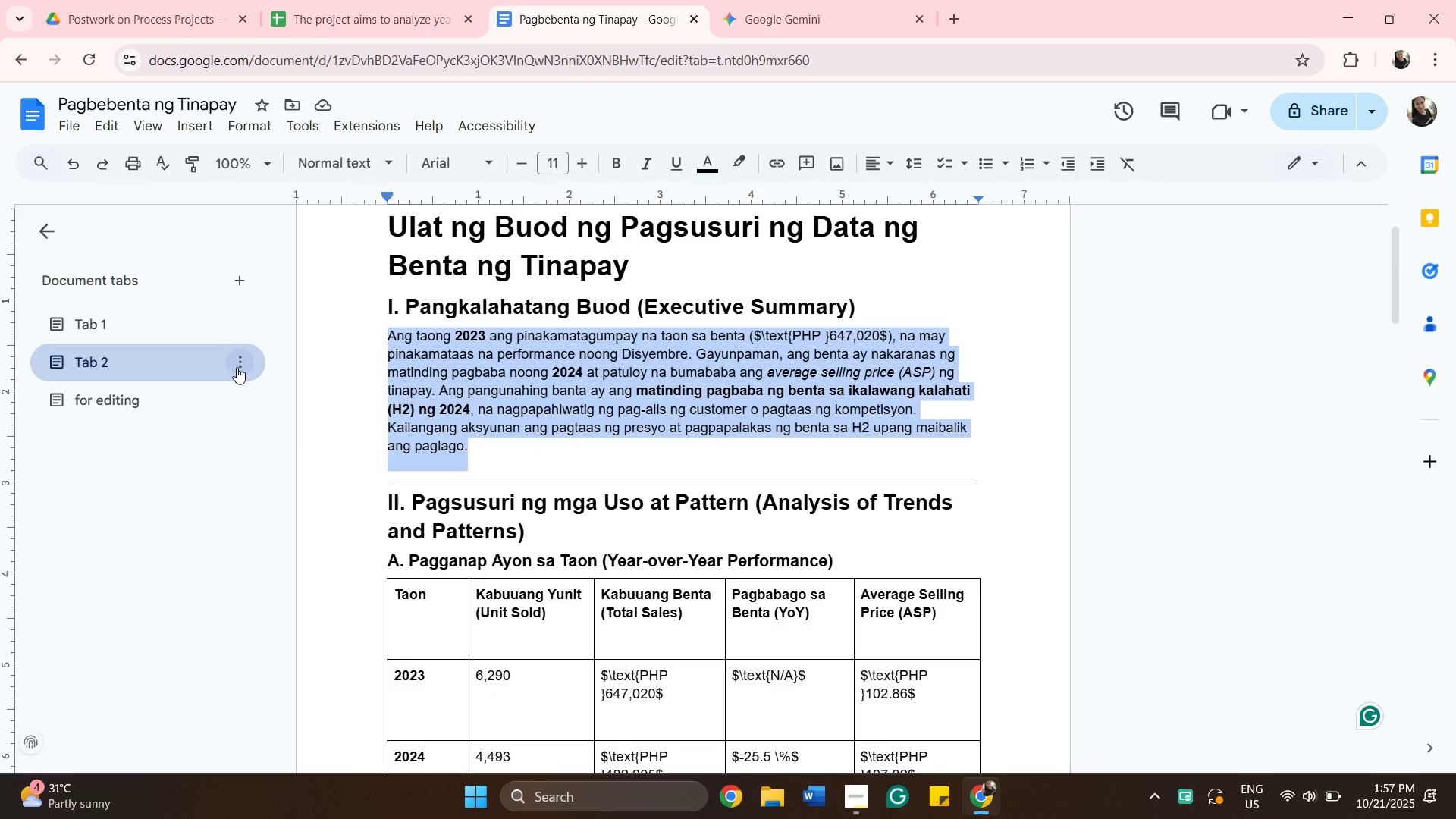 
left_click([237, 362])
 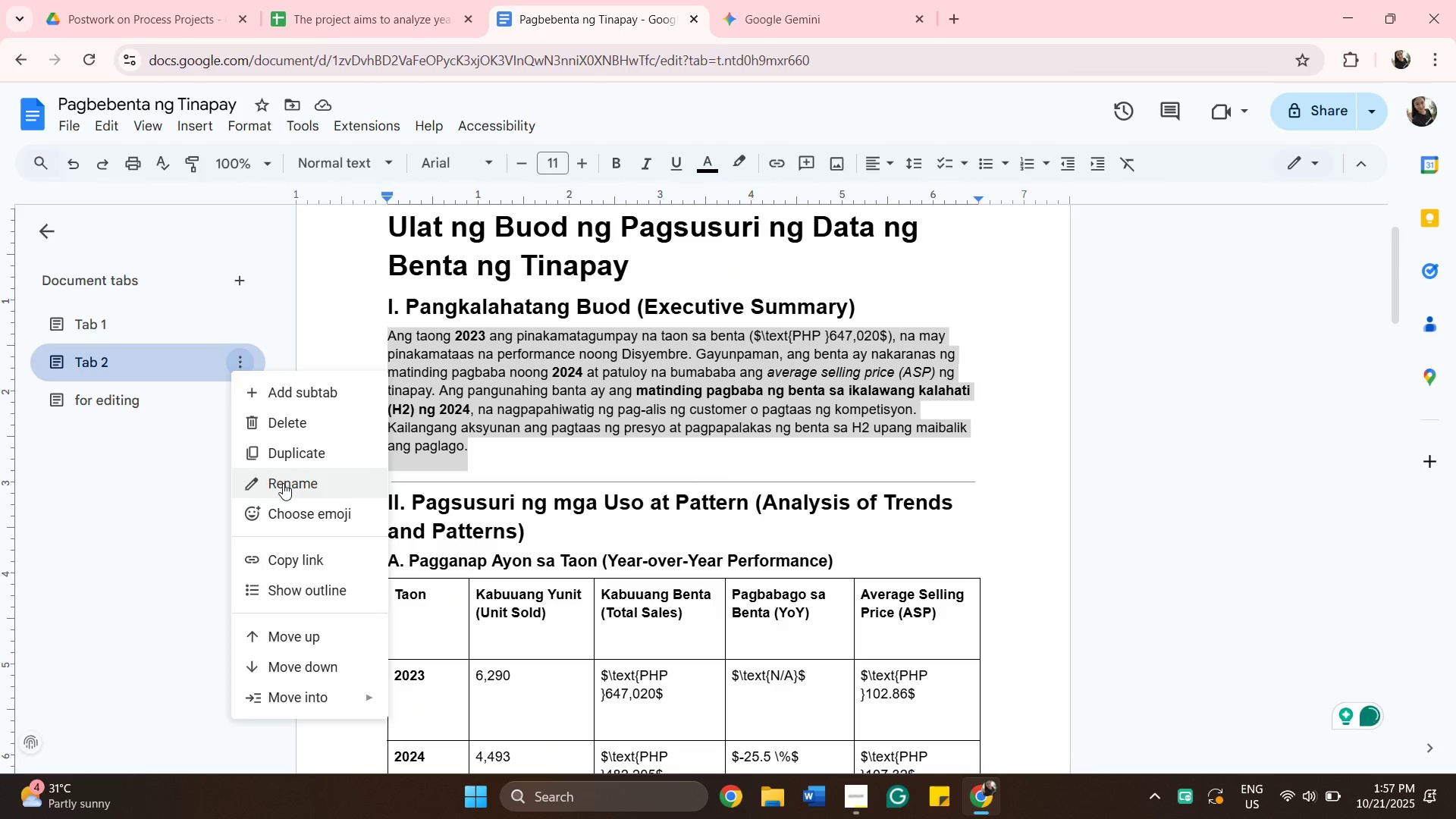 
left_click([287, 485])
 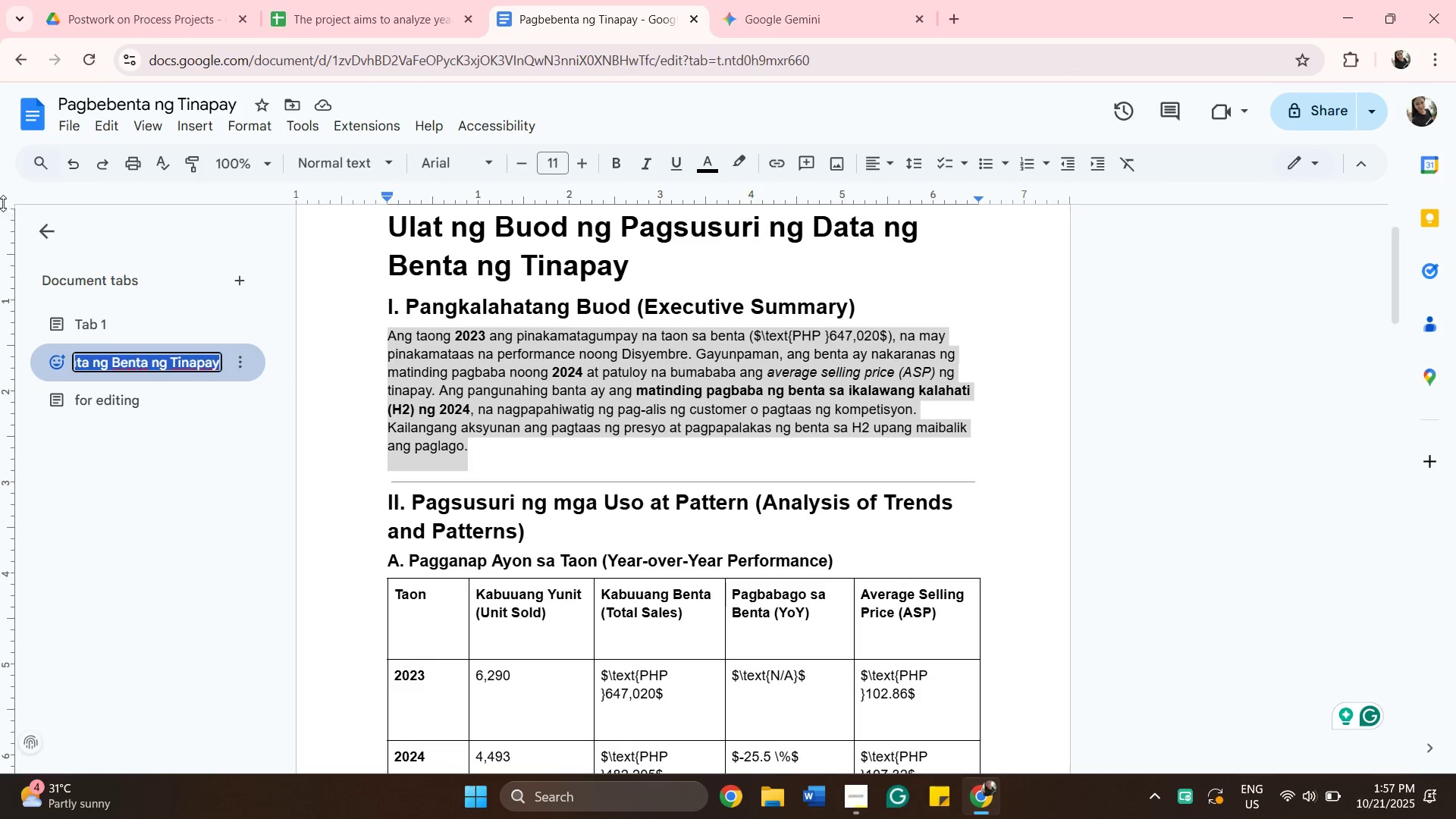 
type(mula sa )
 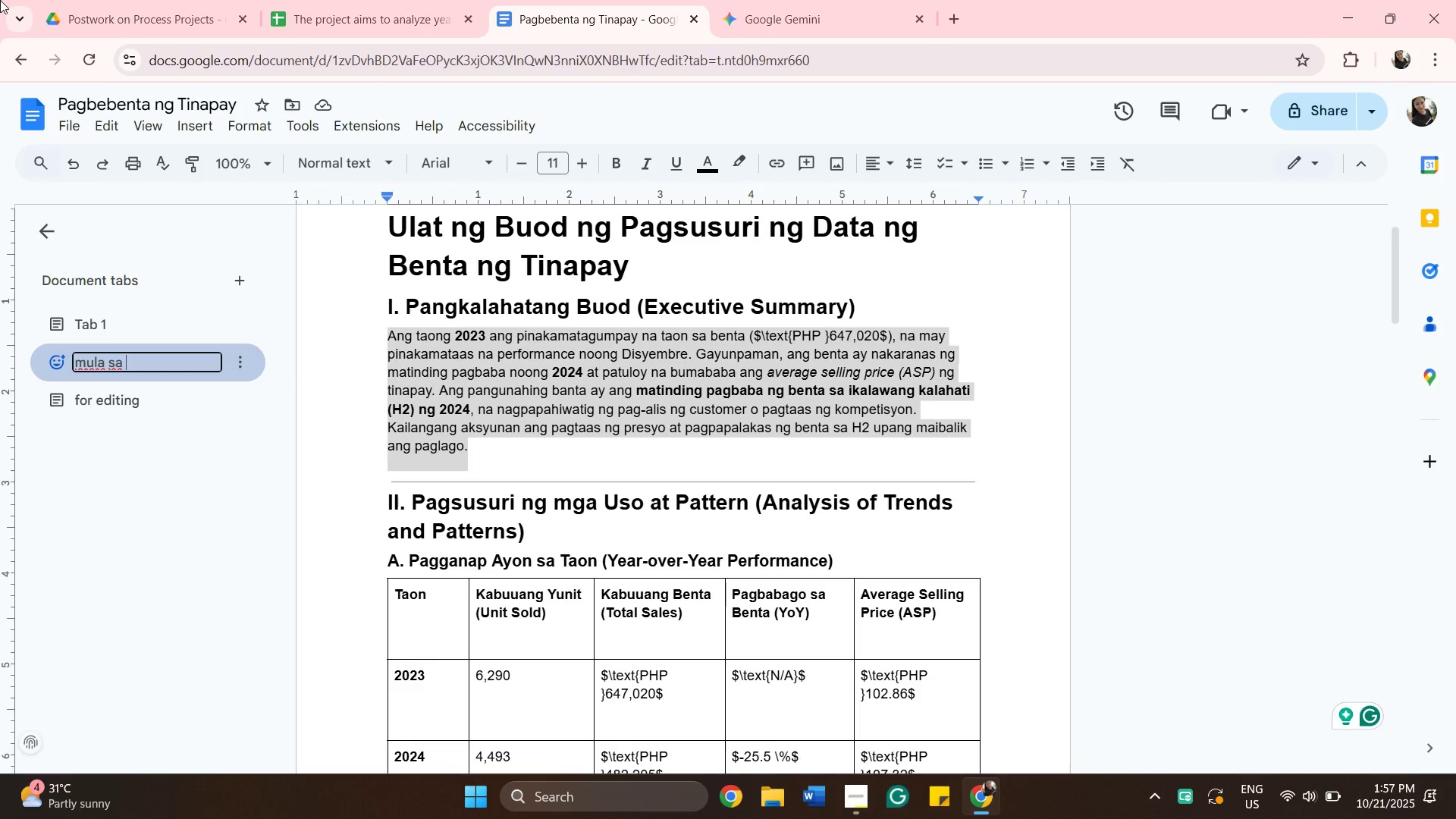 
wait(5.57)
 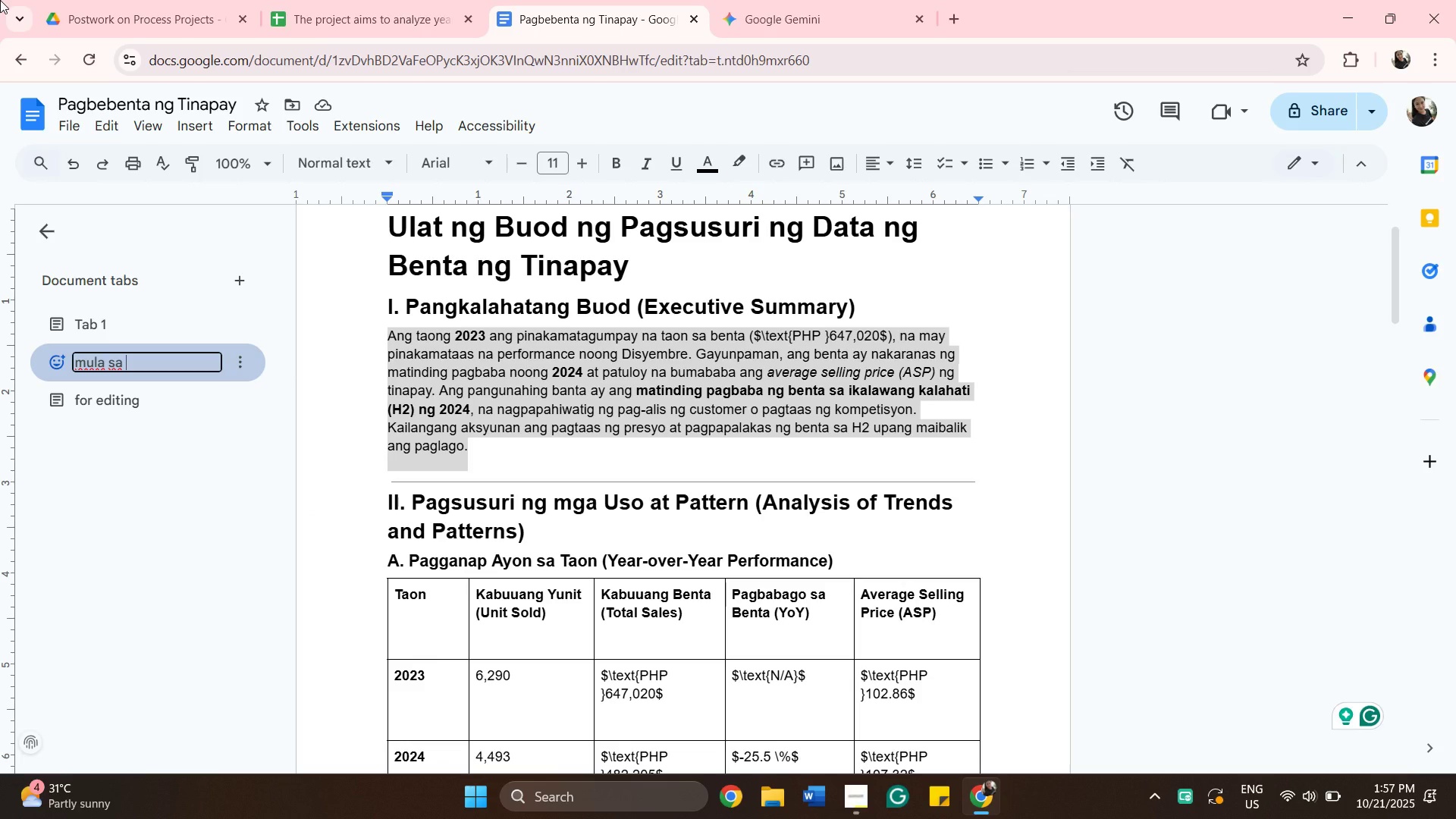 
type(gemina)
 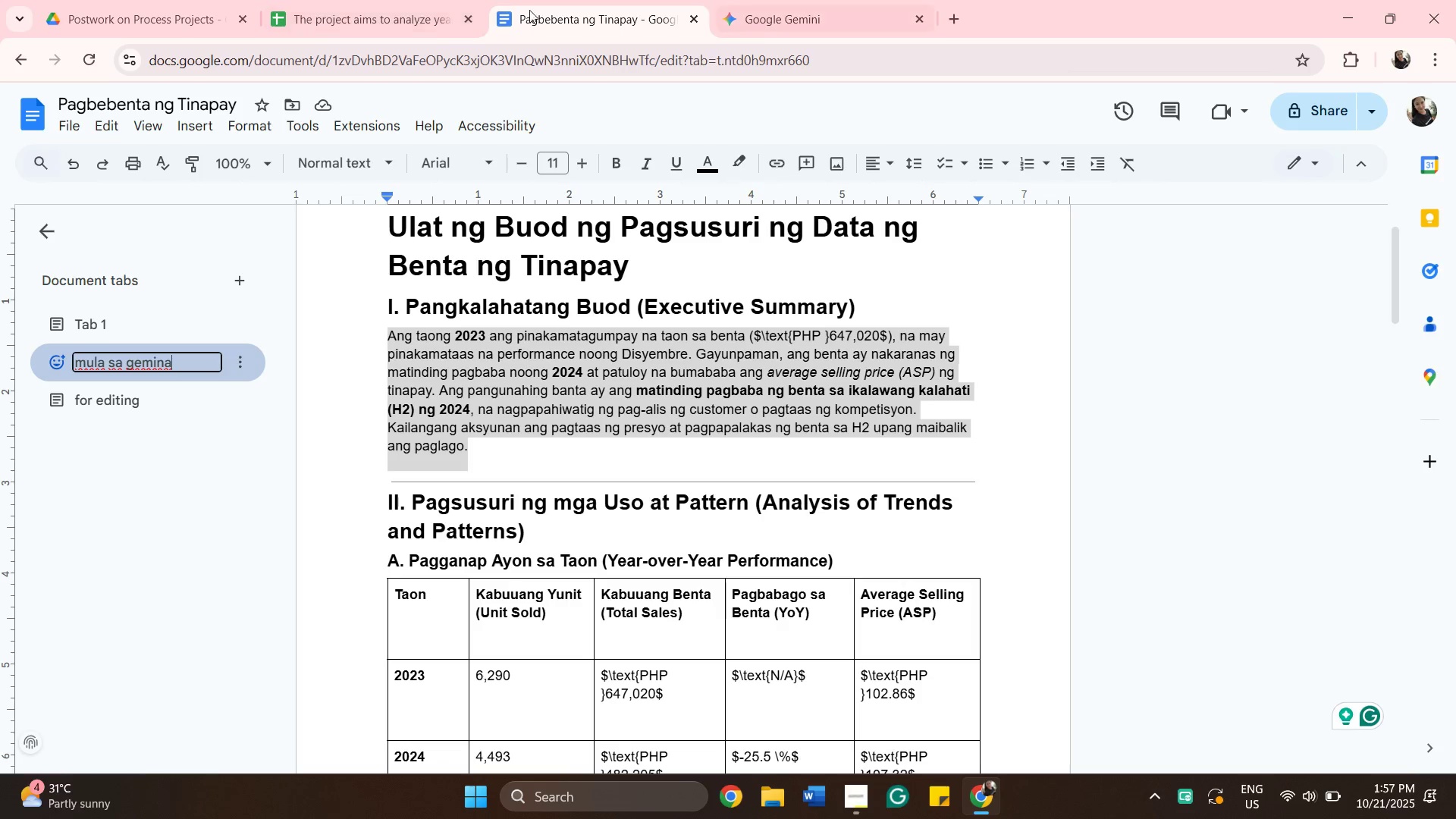 
left_click([162, 467])
 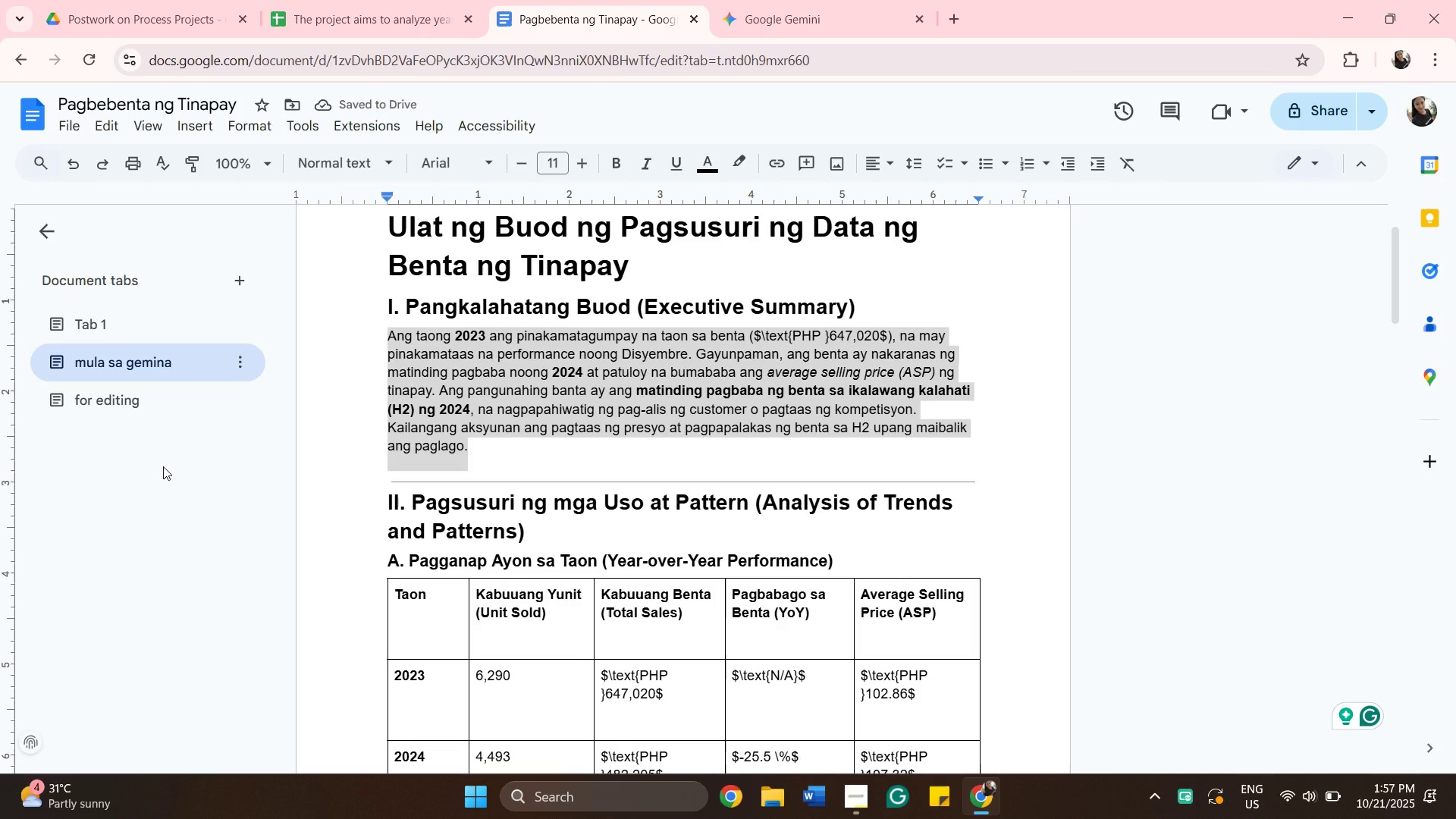 
wait(8.04)
 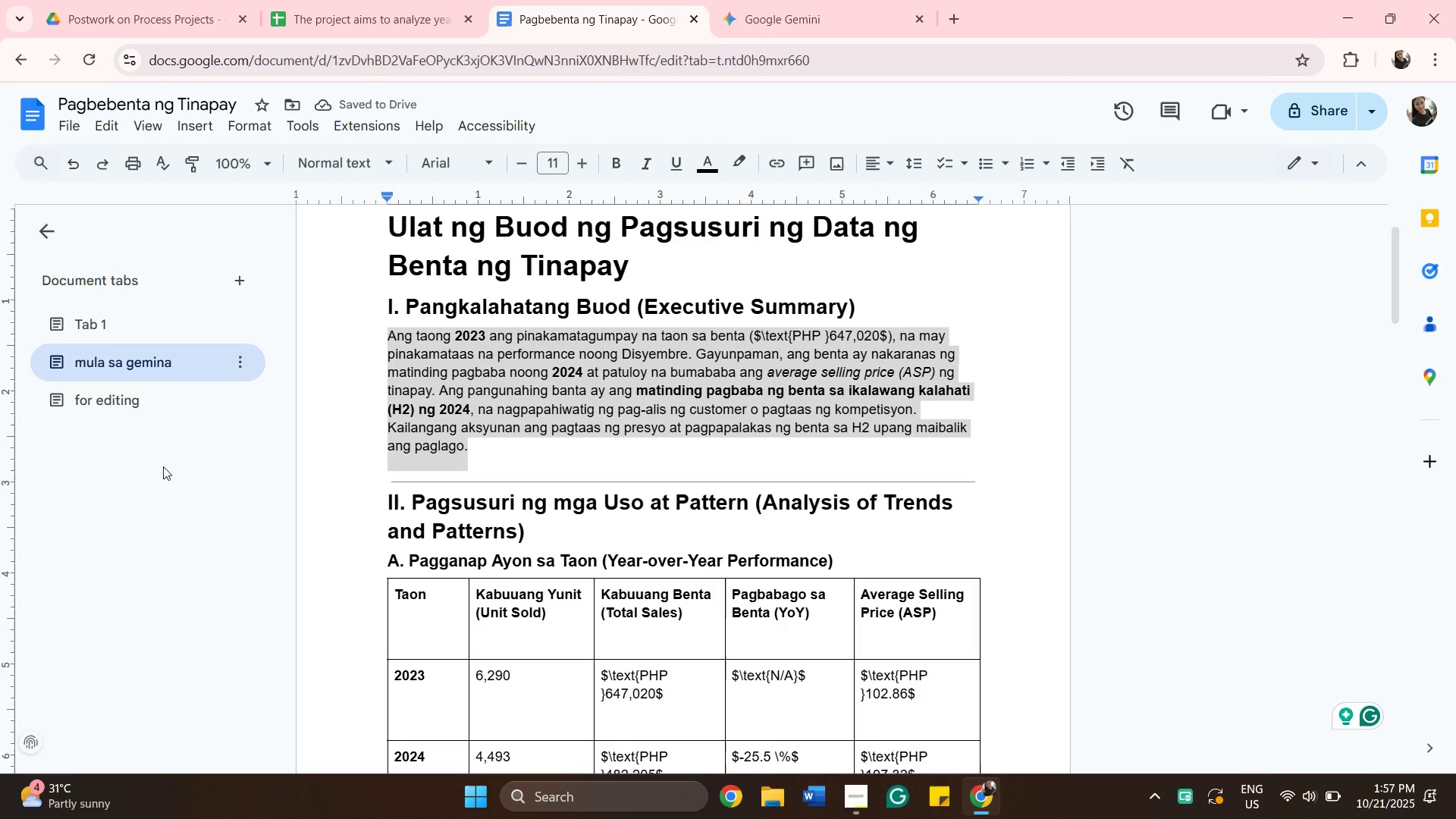 
scroll: coordinate [777, 314], scroll_direction: down, amount: 2.0
 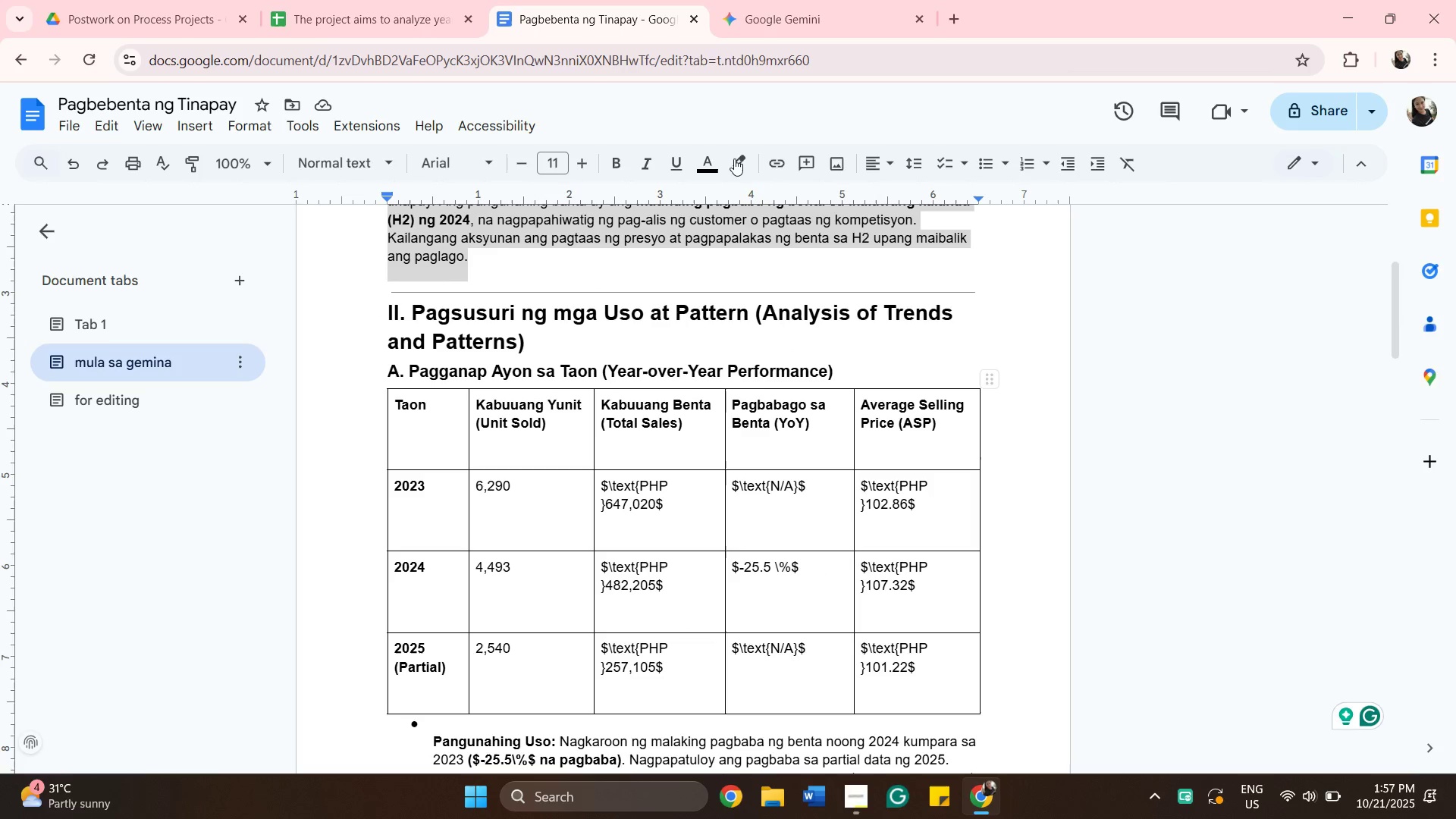 
wait(5.82)
 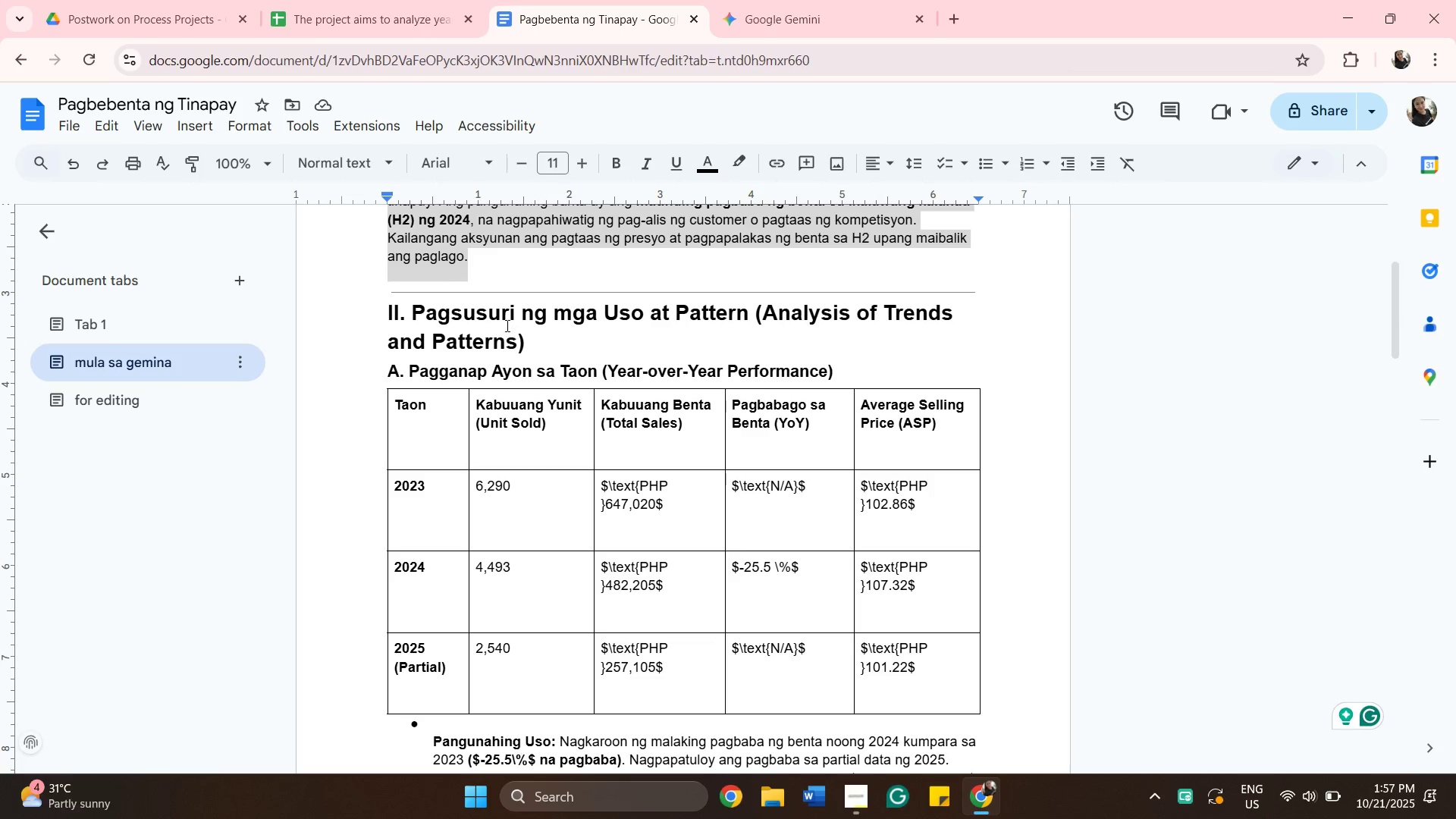 
left_click([110, 329])
 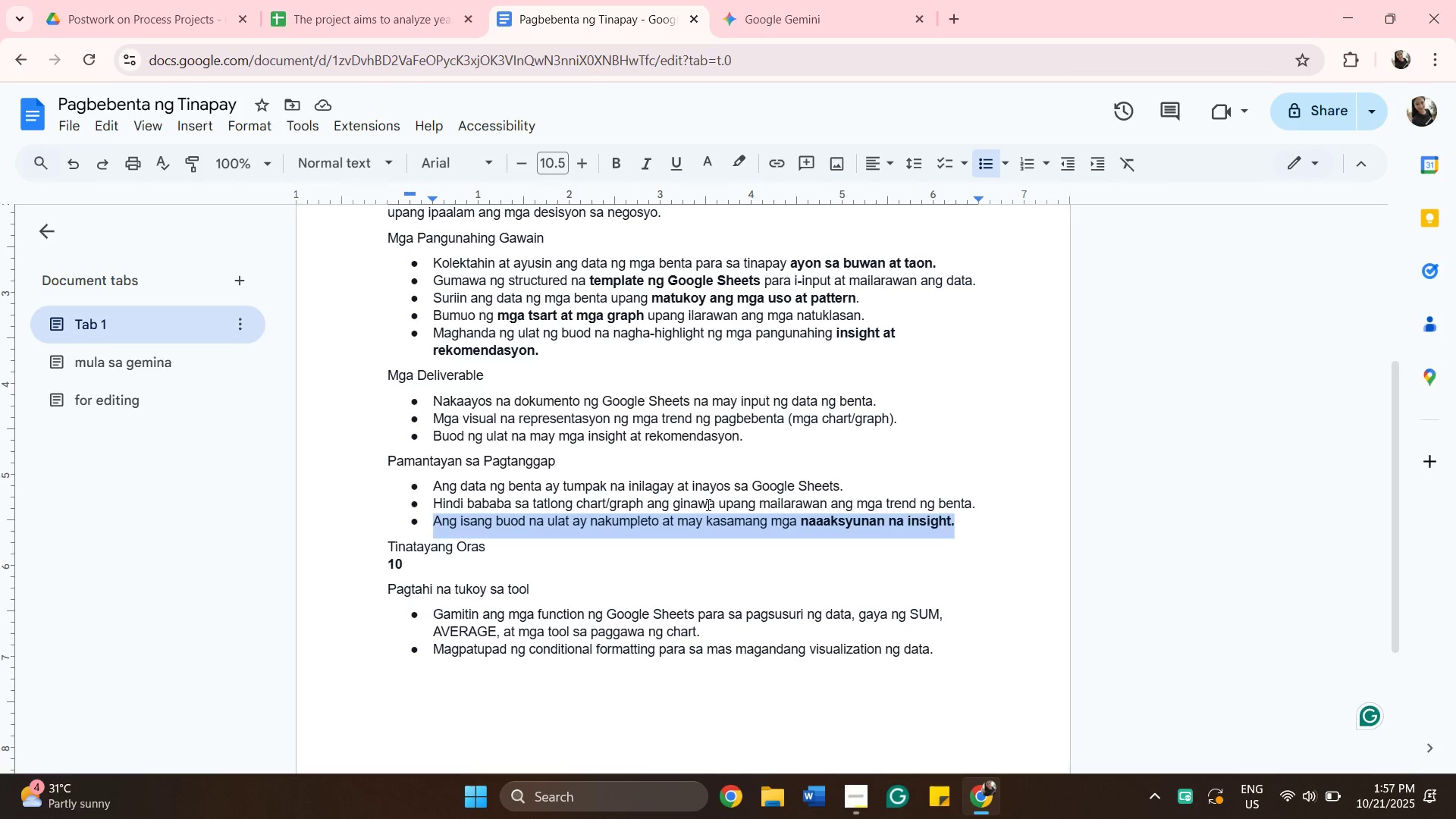 
scroll: coordinate [703, 505], scroll_direction: up, amount: 2.0
 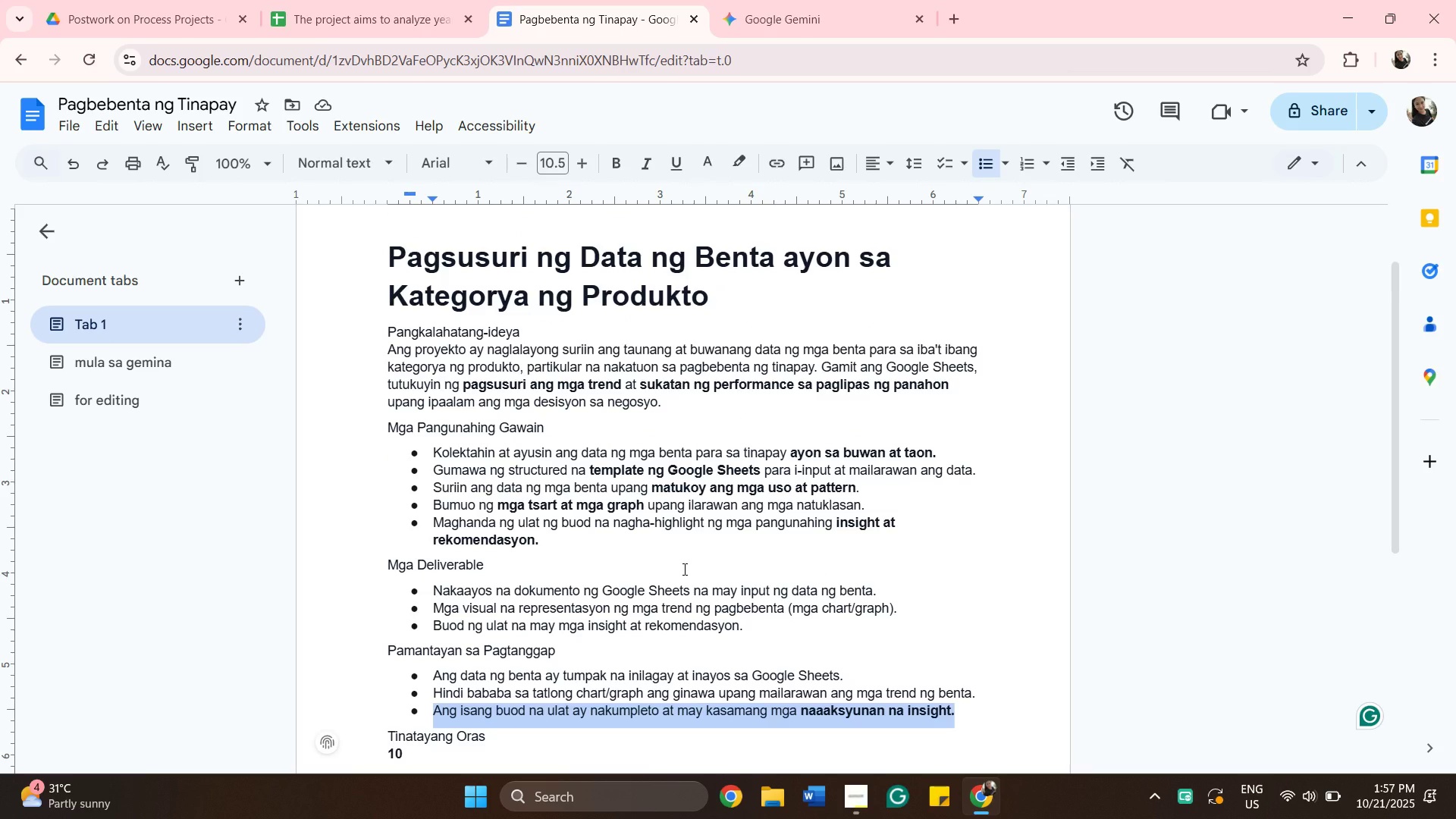 
left_click([683, 569])
 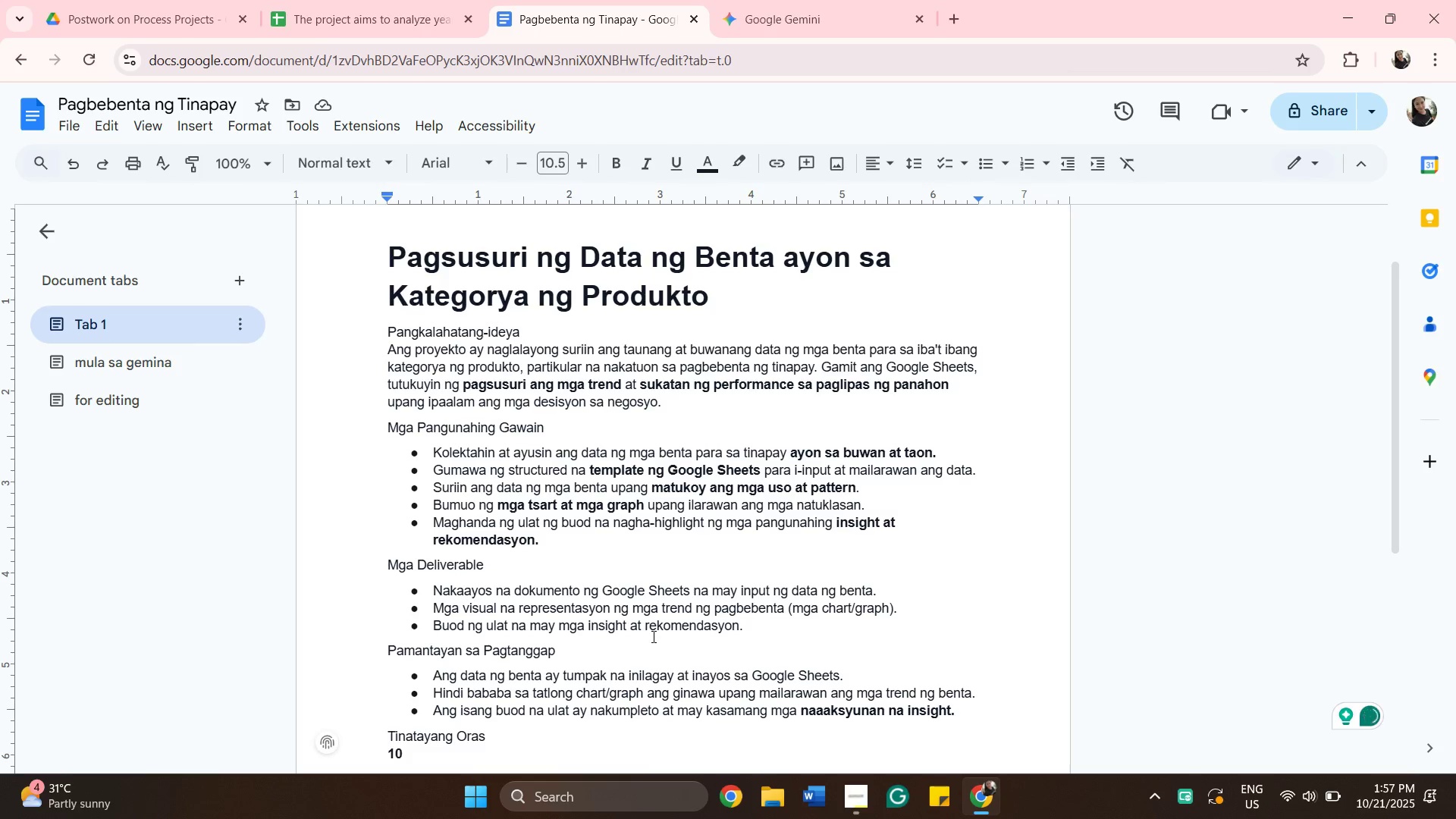 
scroll: coordinate [652, 636], scroll_direction: down, amount: 1.0
 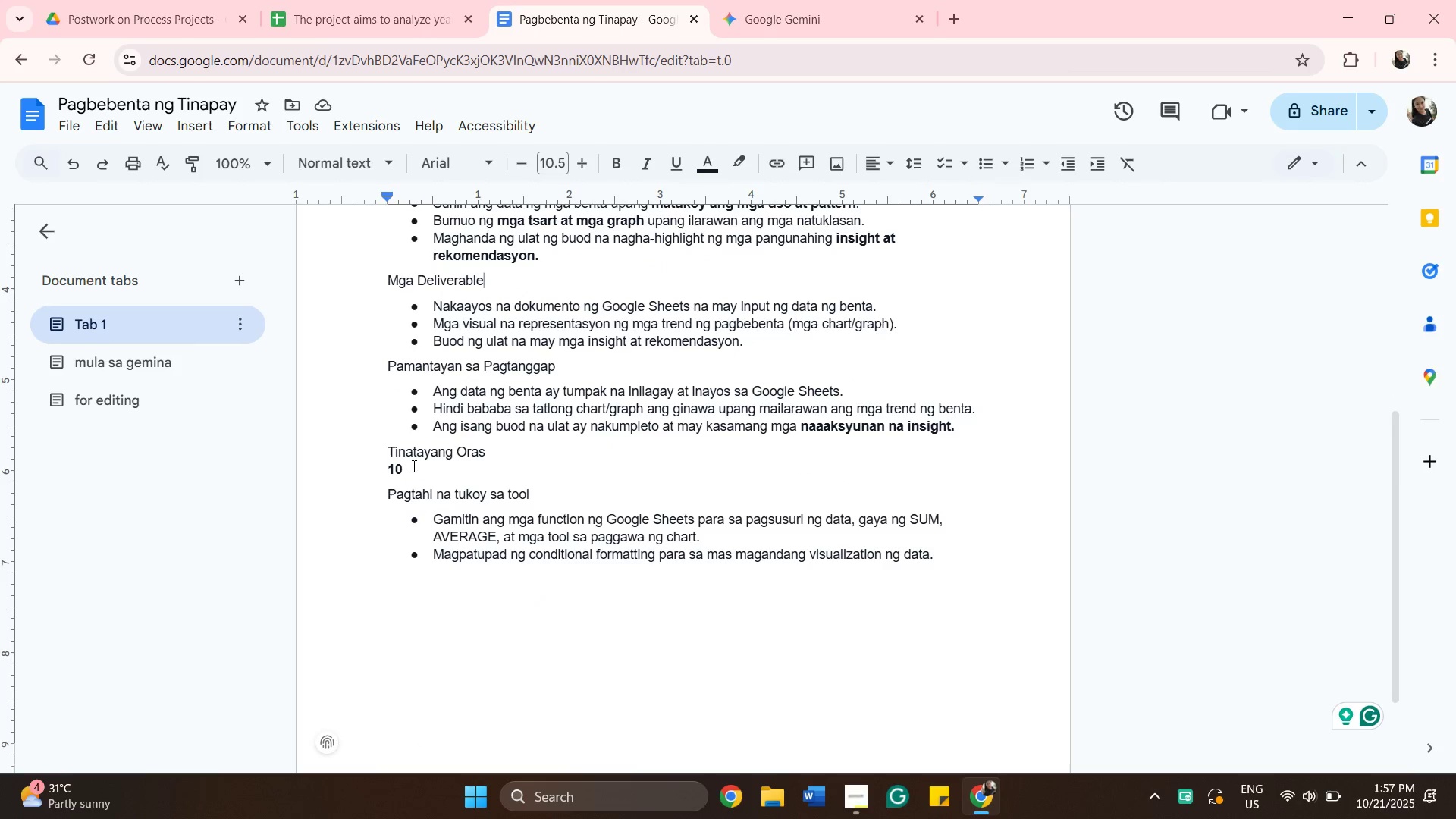 
wait(10.79)
 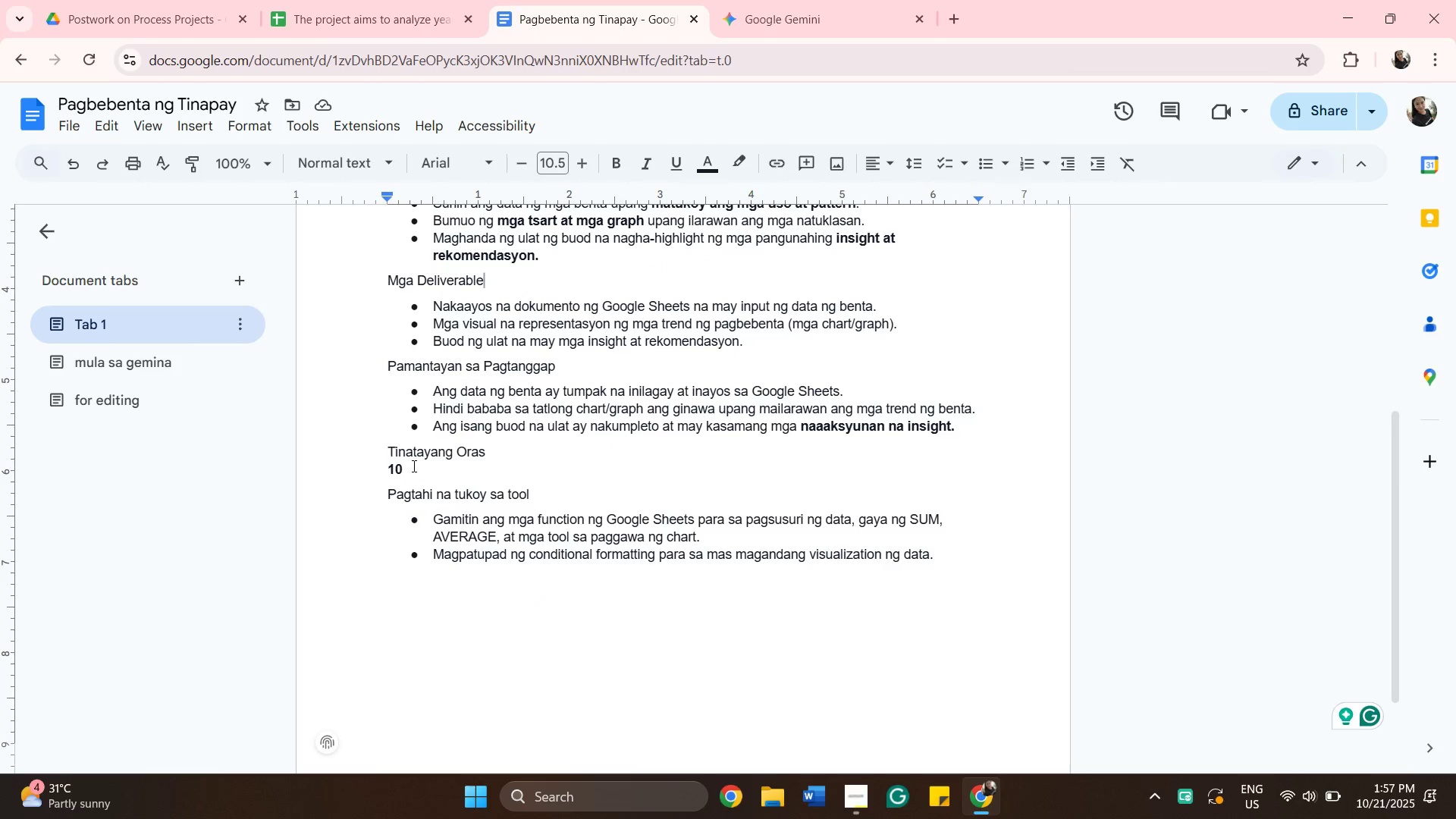 
left_click_drag(start_coordinate=[436, 425], to_coordinate=[794, 447])
 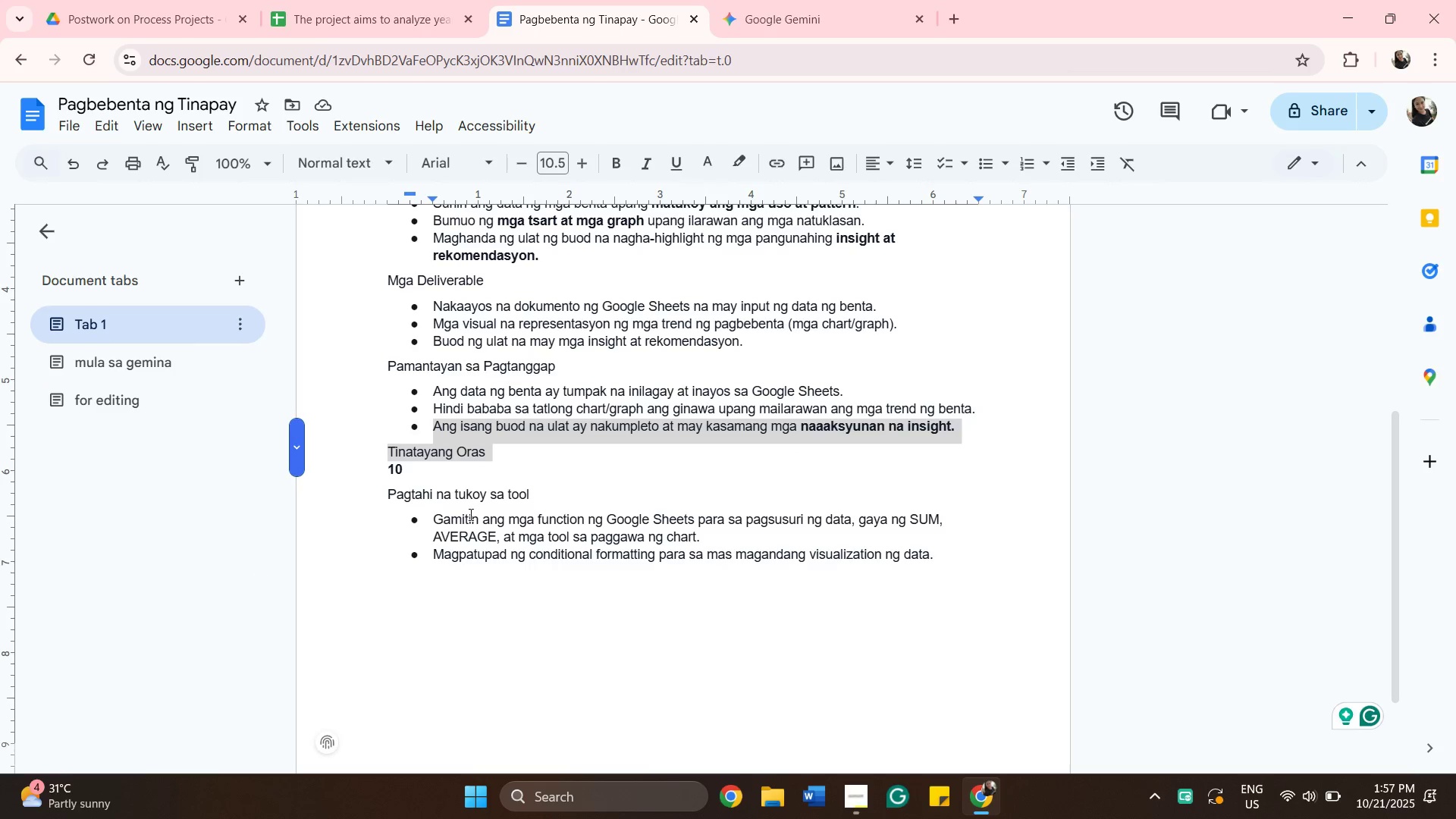 
left_click([657, 481])
 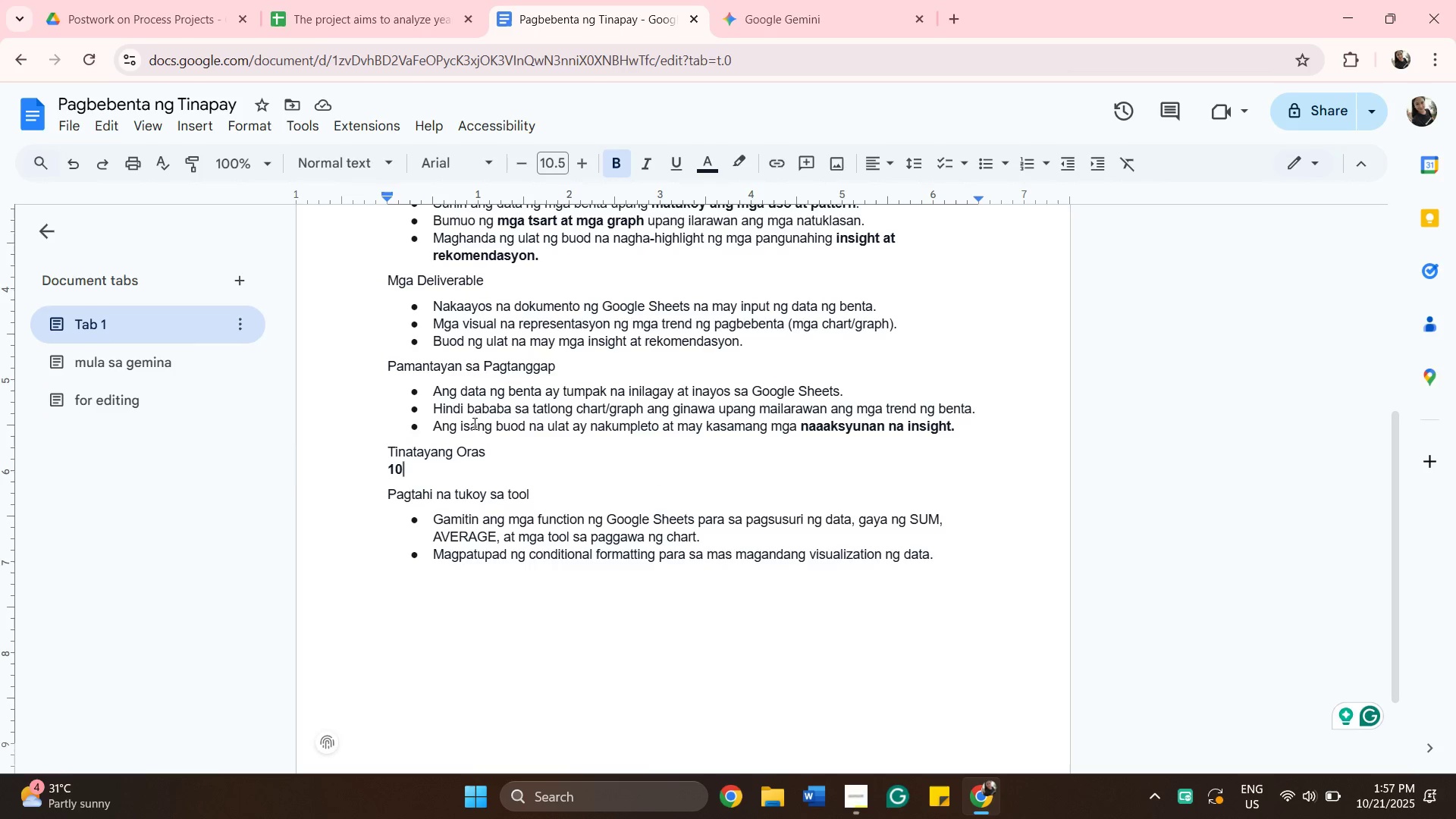 
left_click_drag(start_coordinate=[462, 422], to_coordinate=[950, 428])
 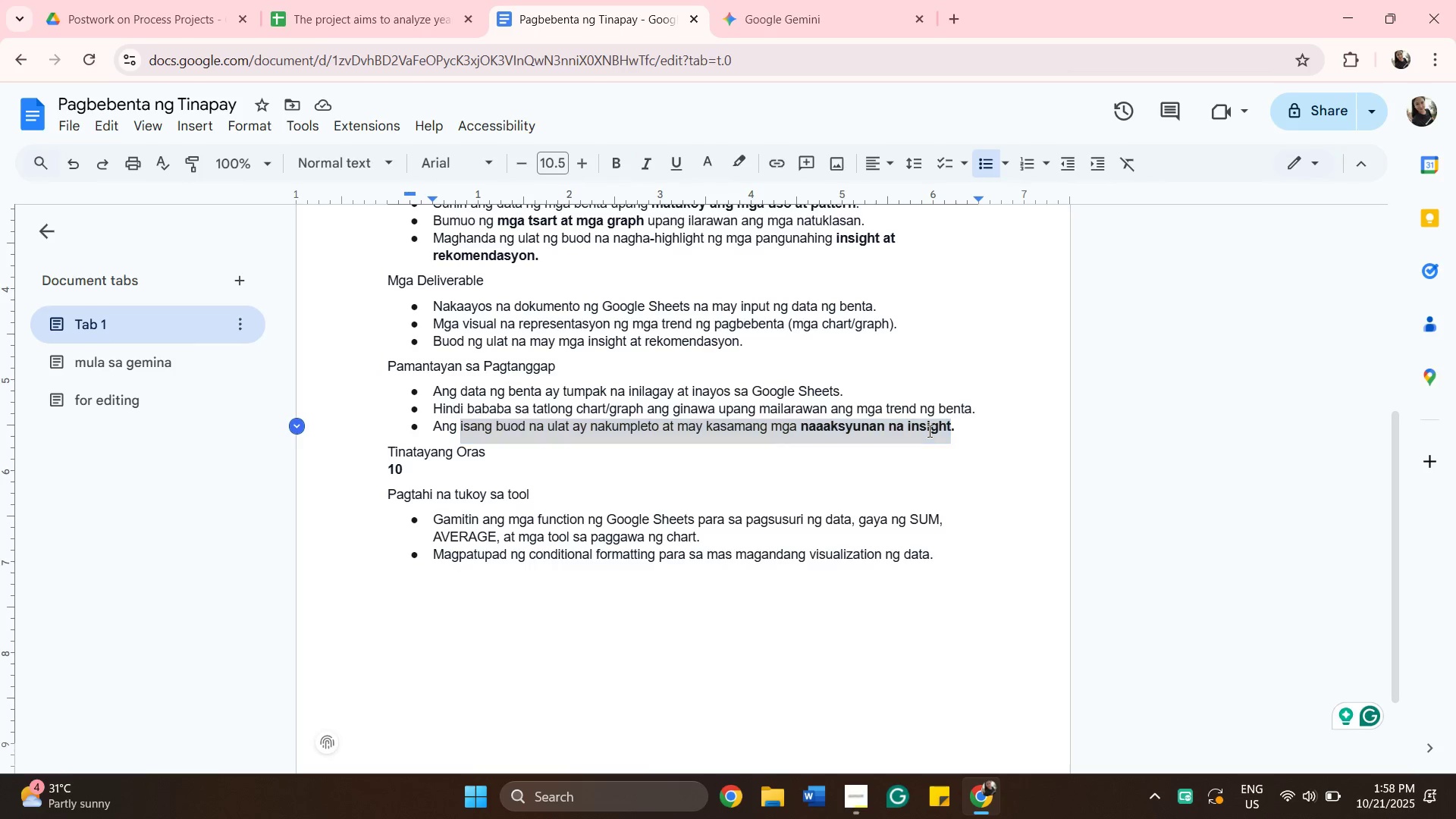 
right_click([928, 431])
 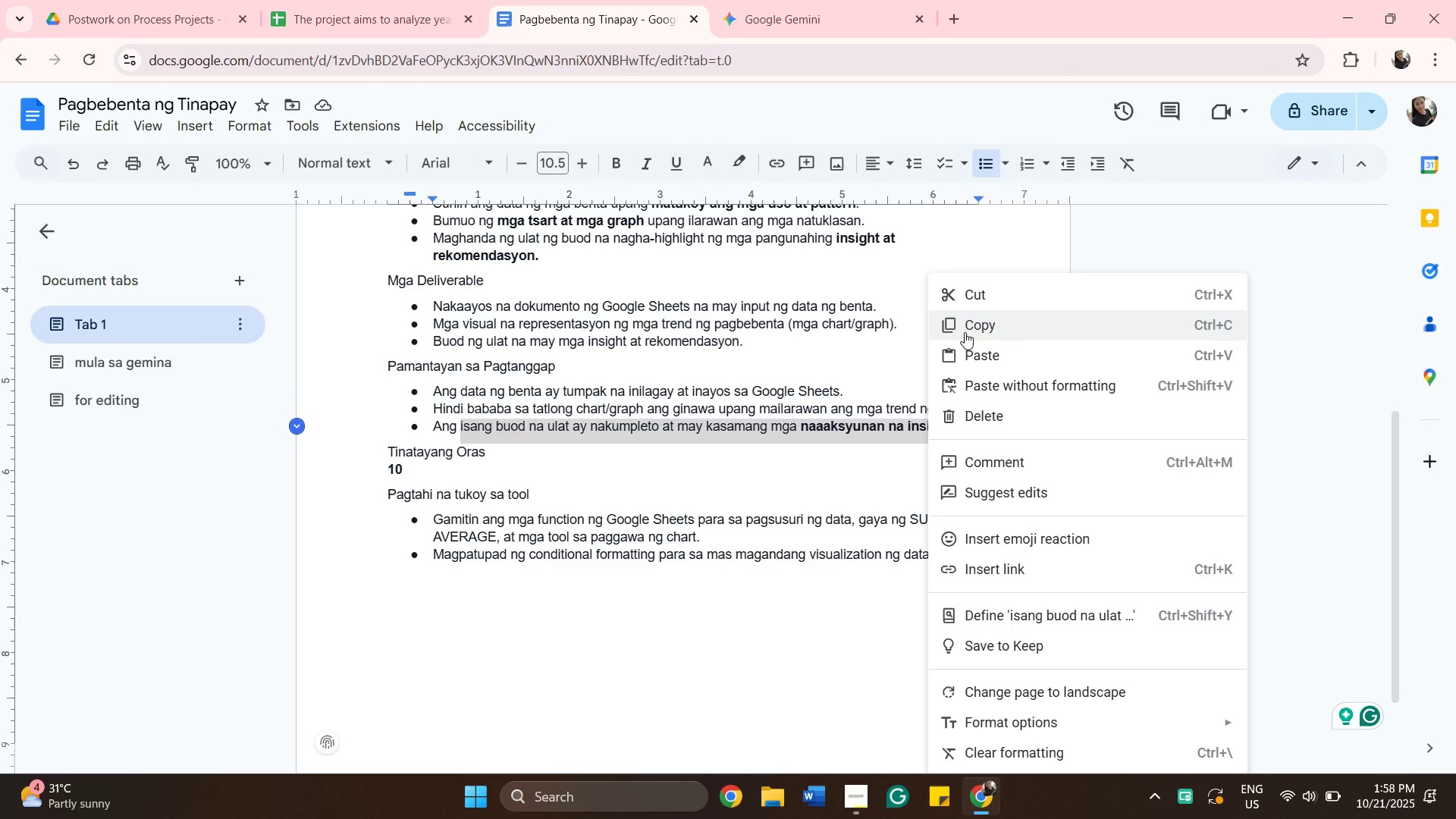 
left_click([965, 331])
 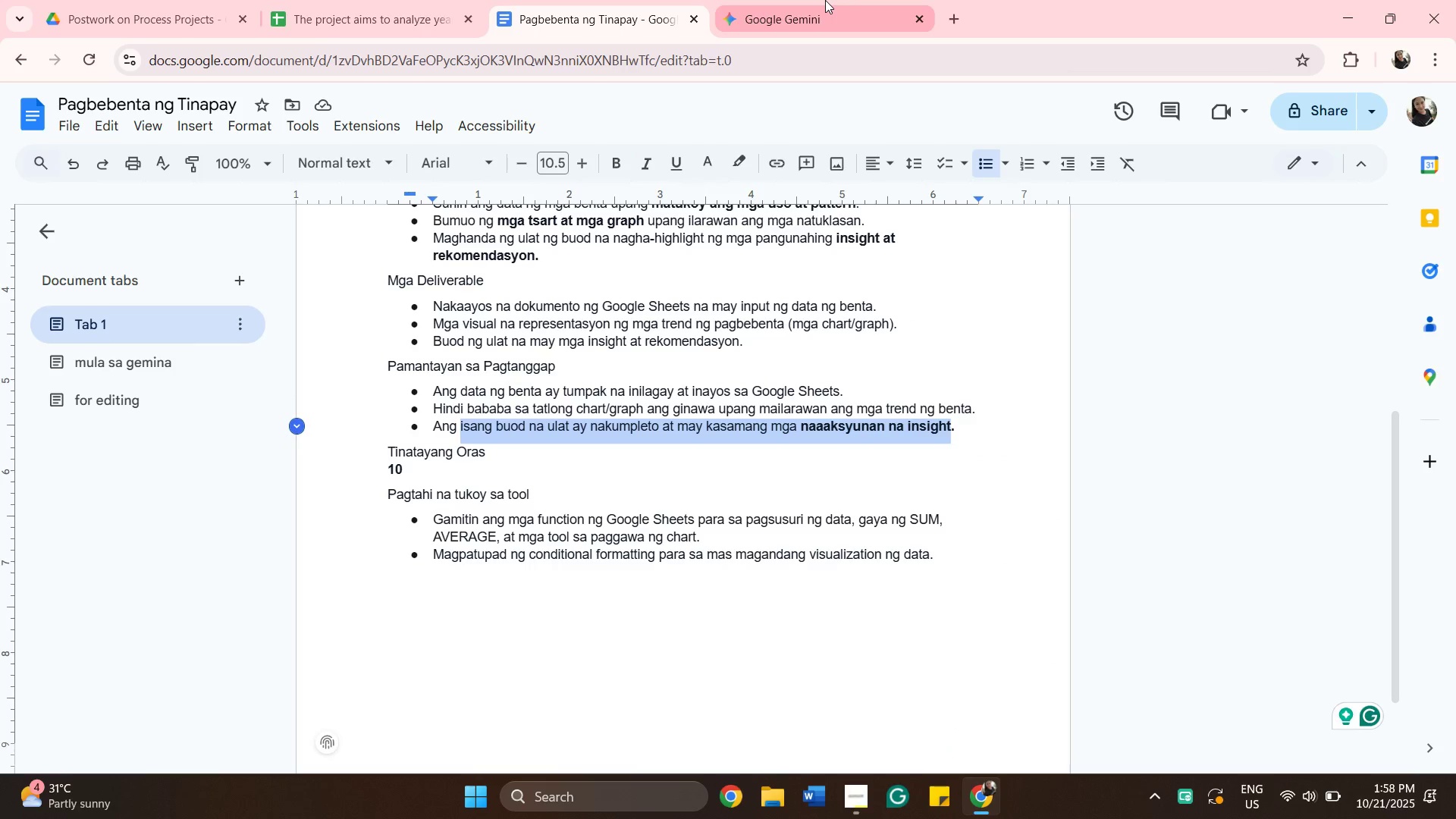 
left_click_drag(start_coordinate=[827, 5], to_coordinate=[827, 8])
 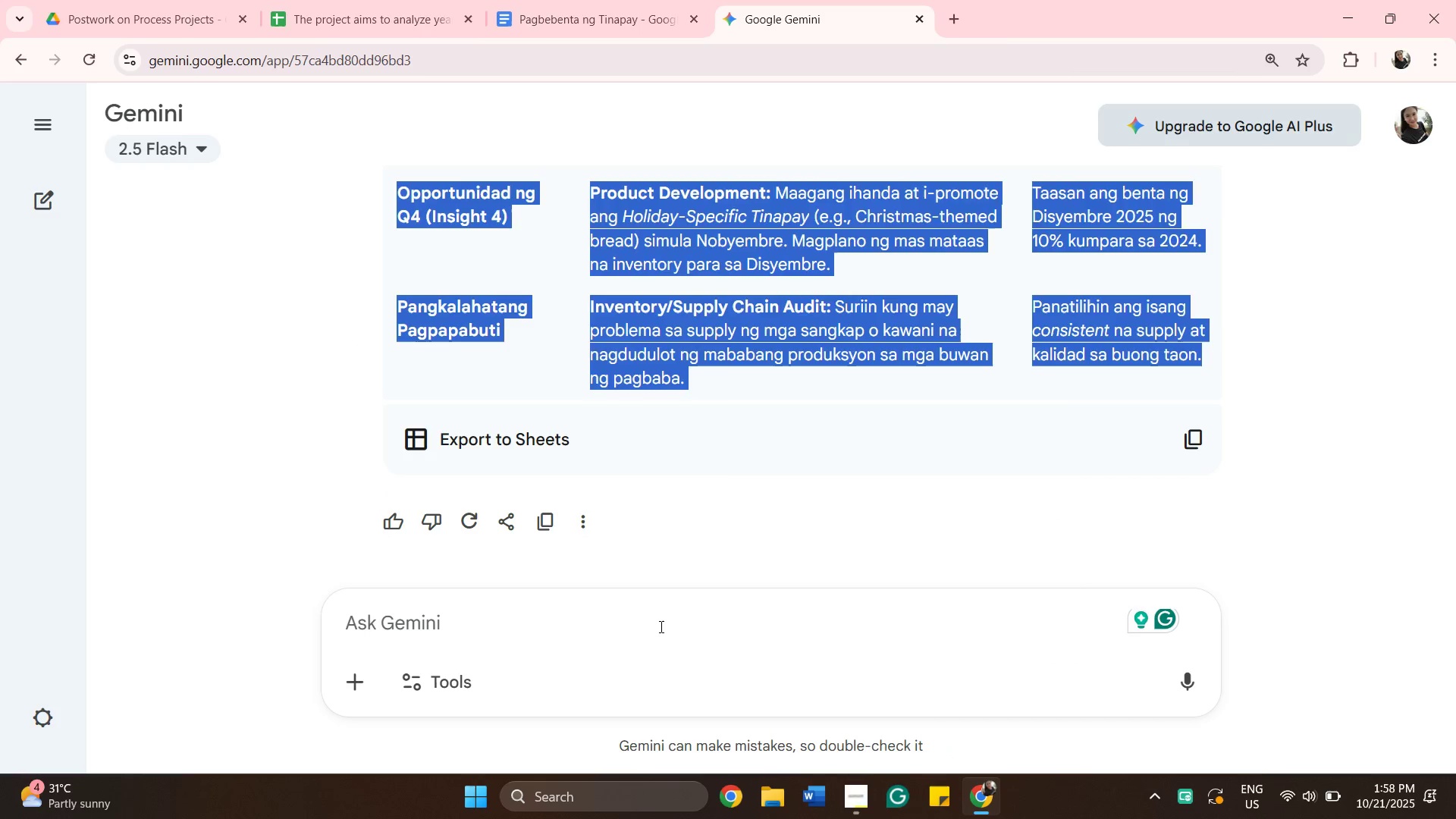 
left_click([660, 626])
 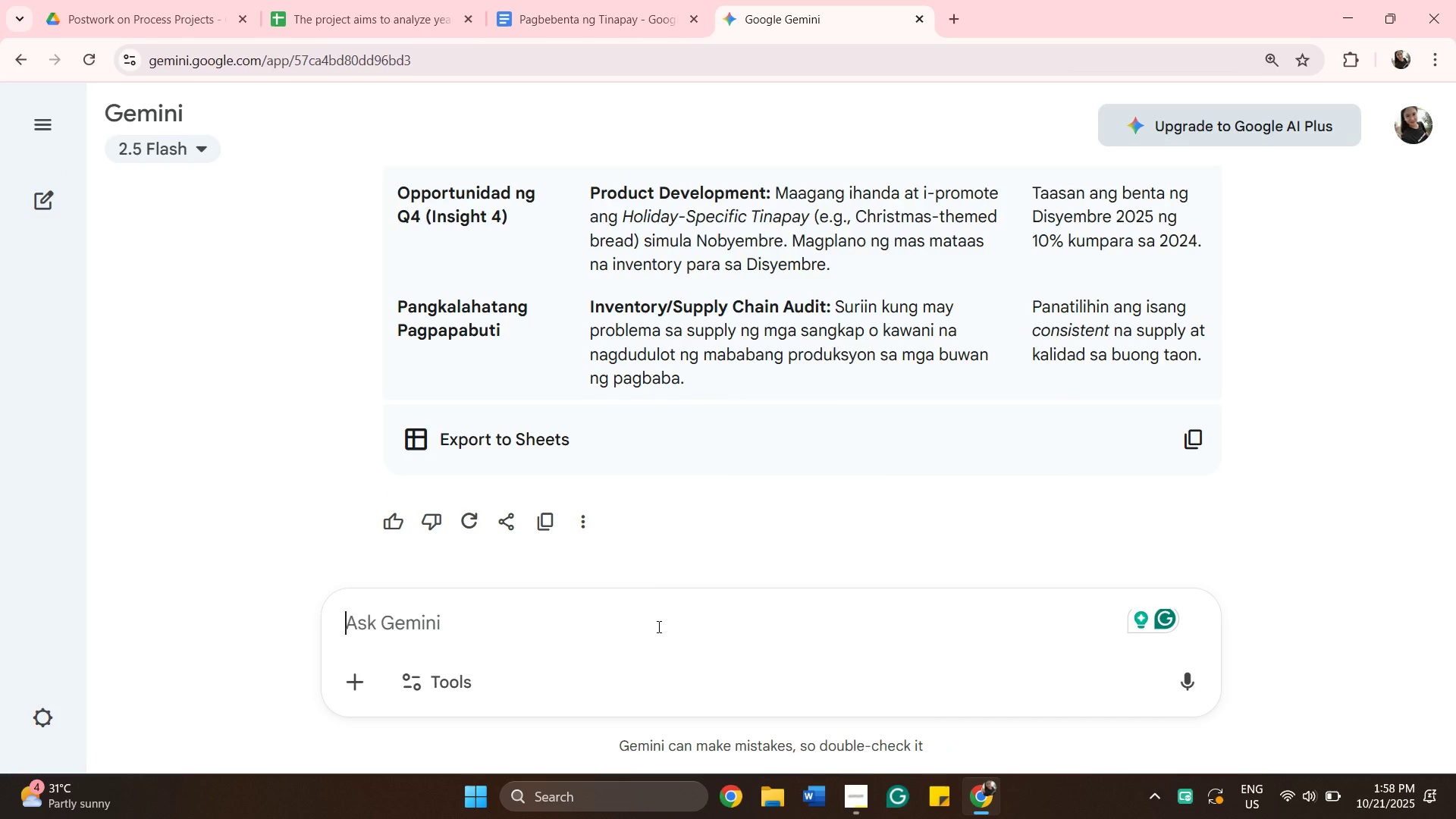 
right_click([657, 626])
 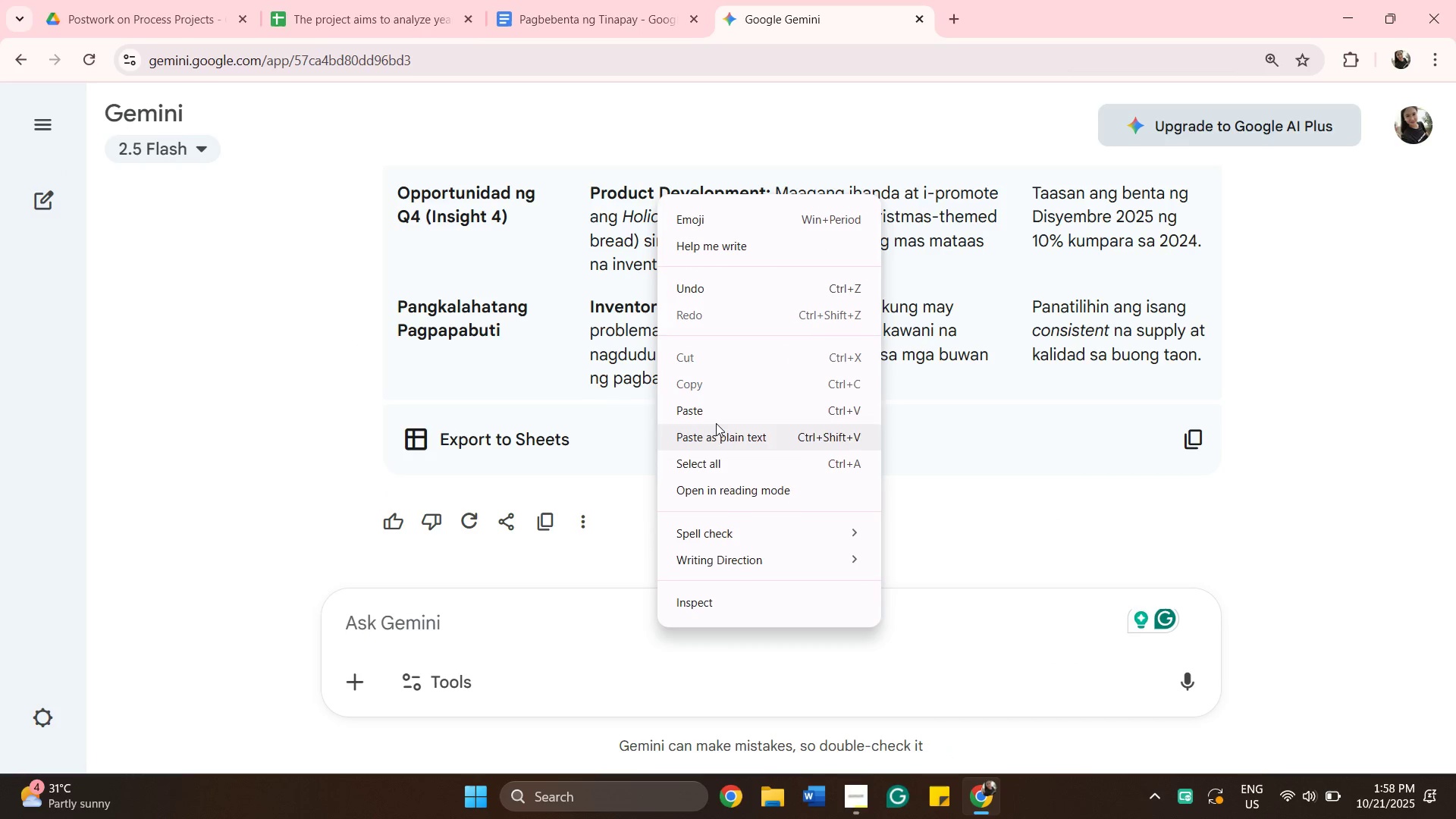 
left_click([714, 419])
 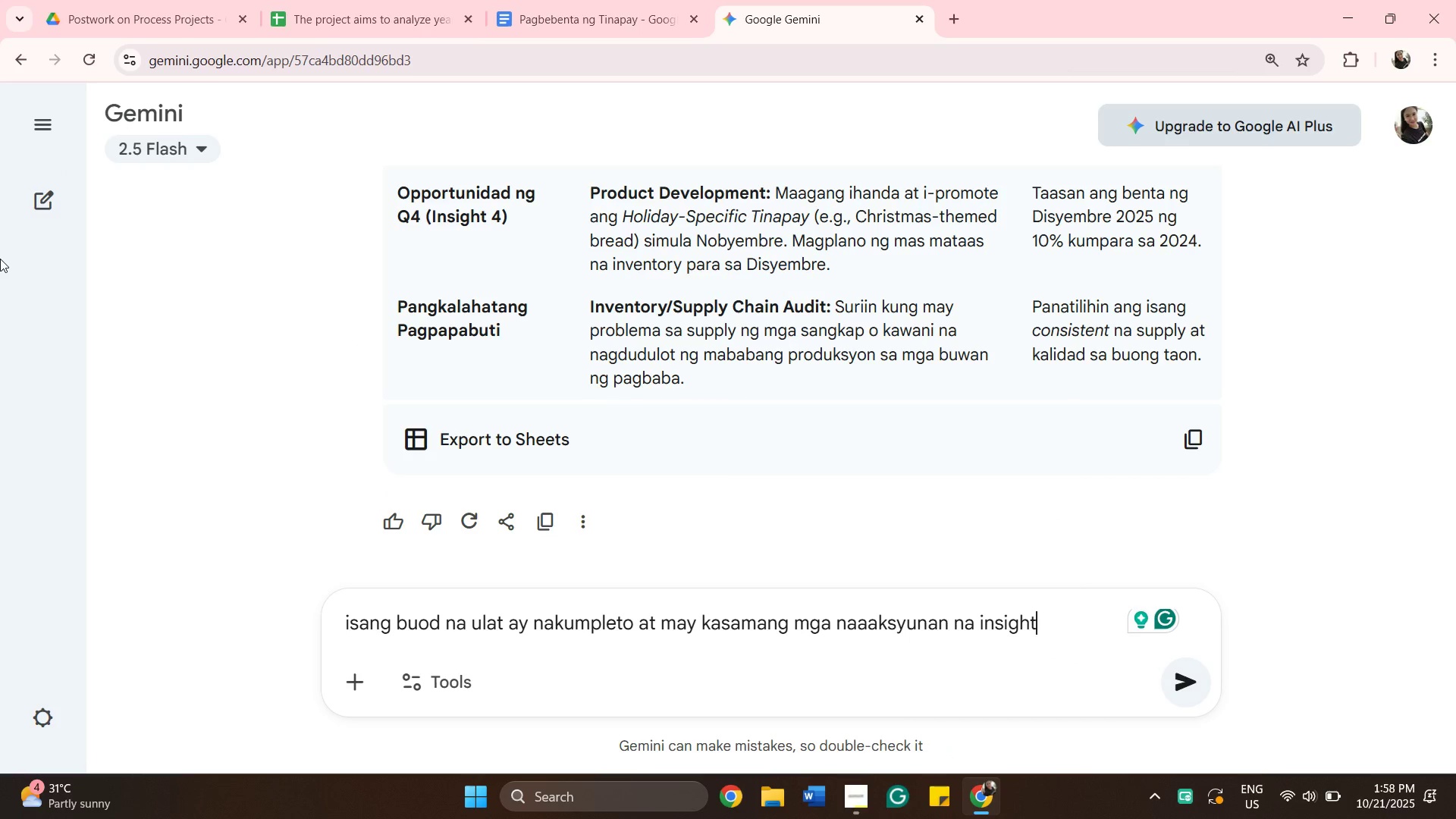 
key(Enter)
 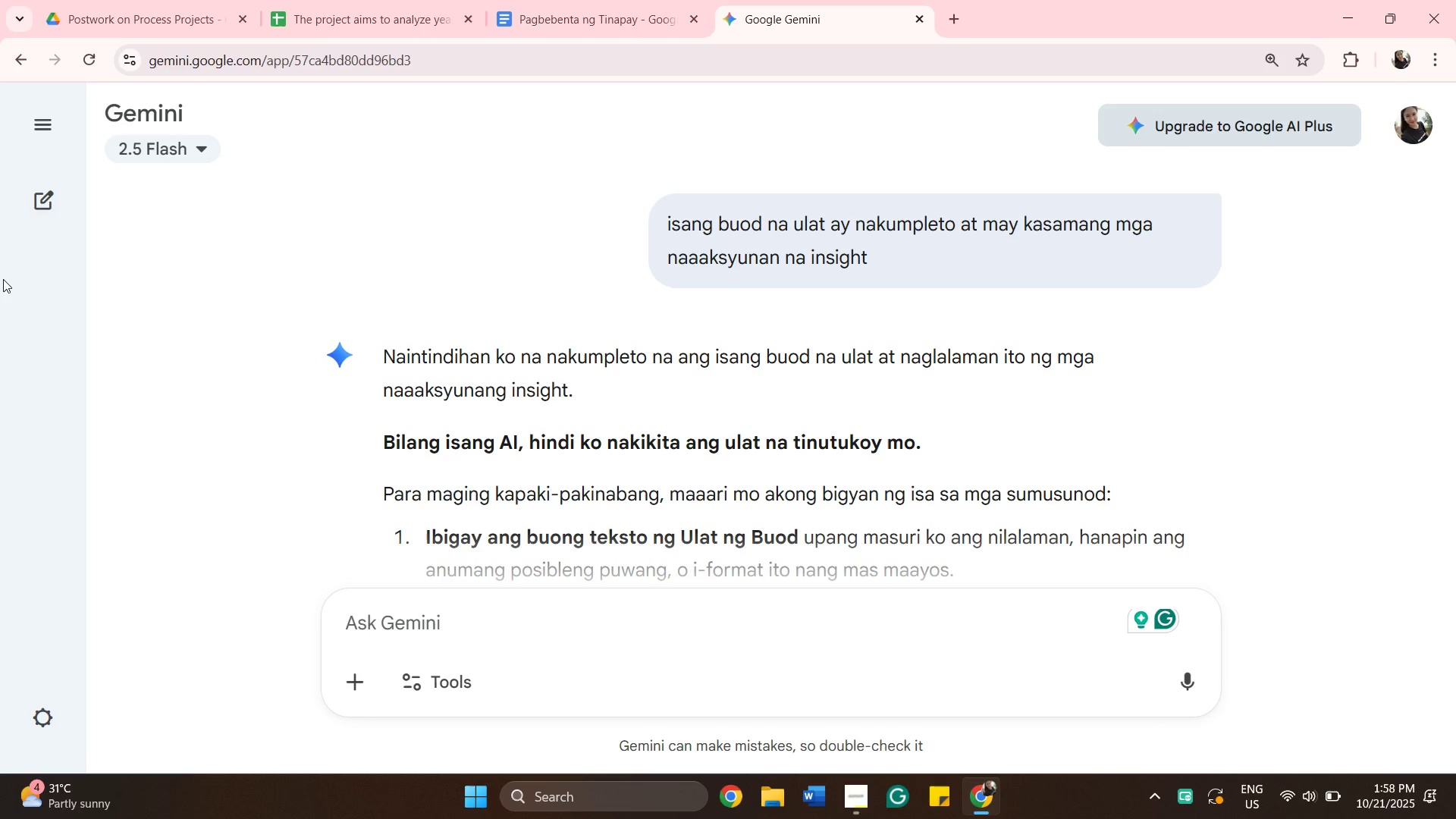 
wait(15.53)
 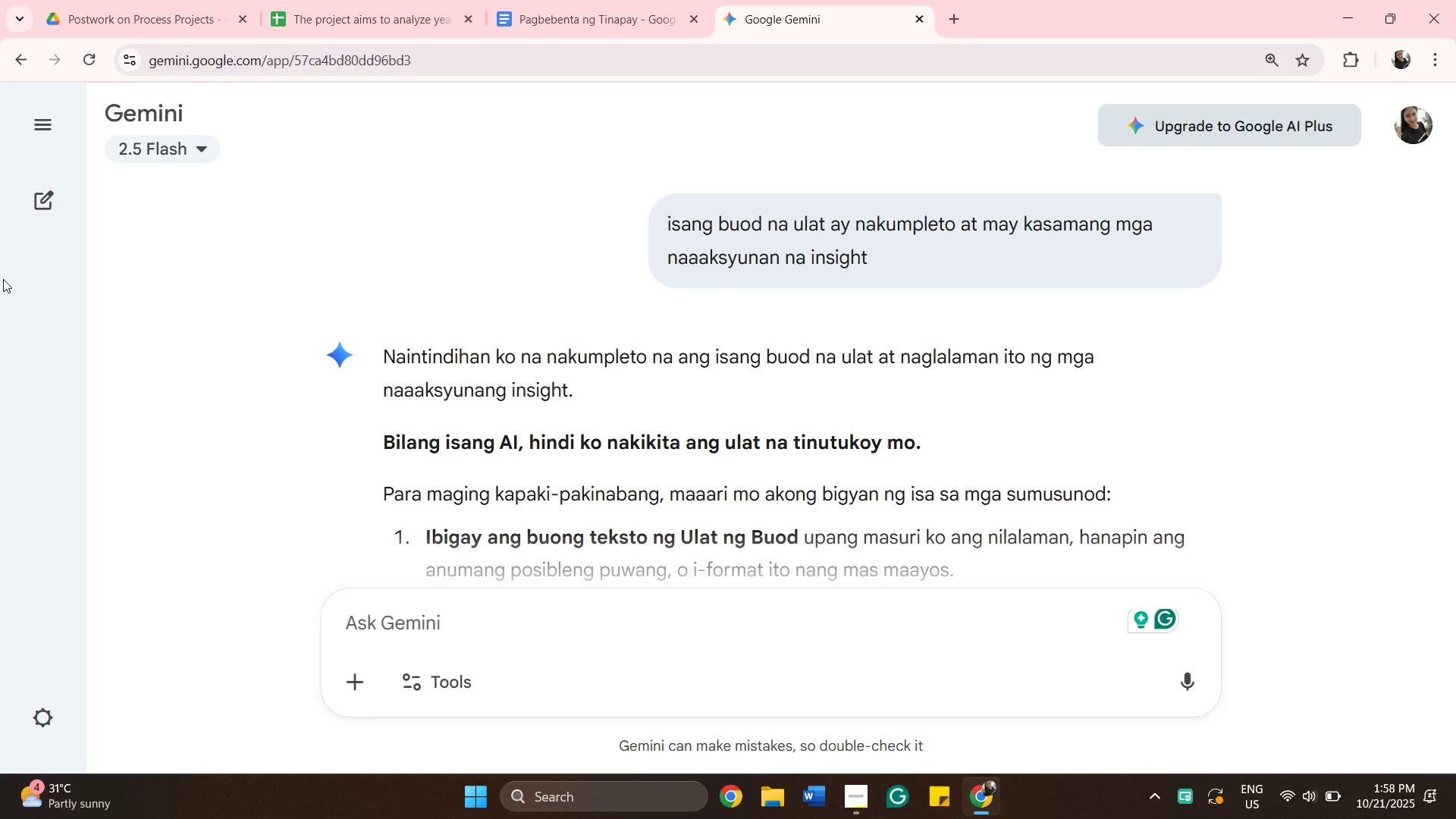 
scroll: coordinate [833, 453], scroll_direction: up, amount: 3.0
 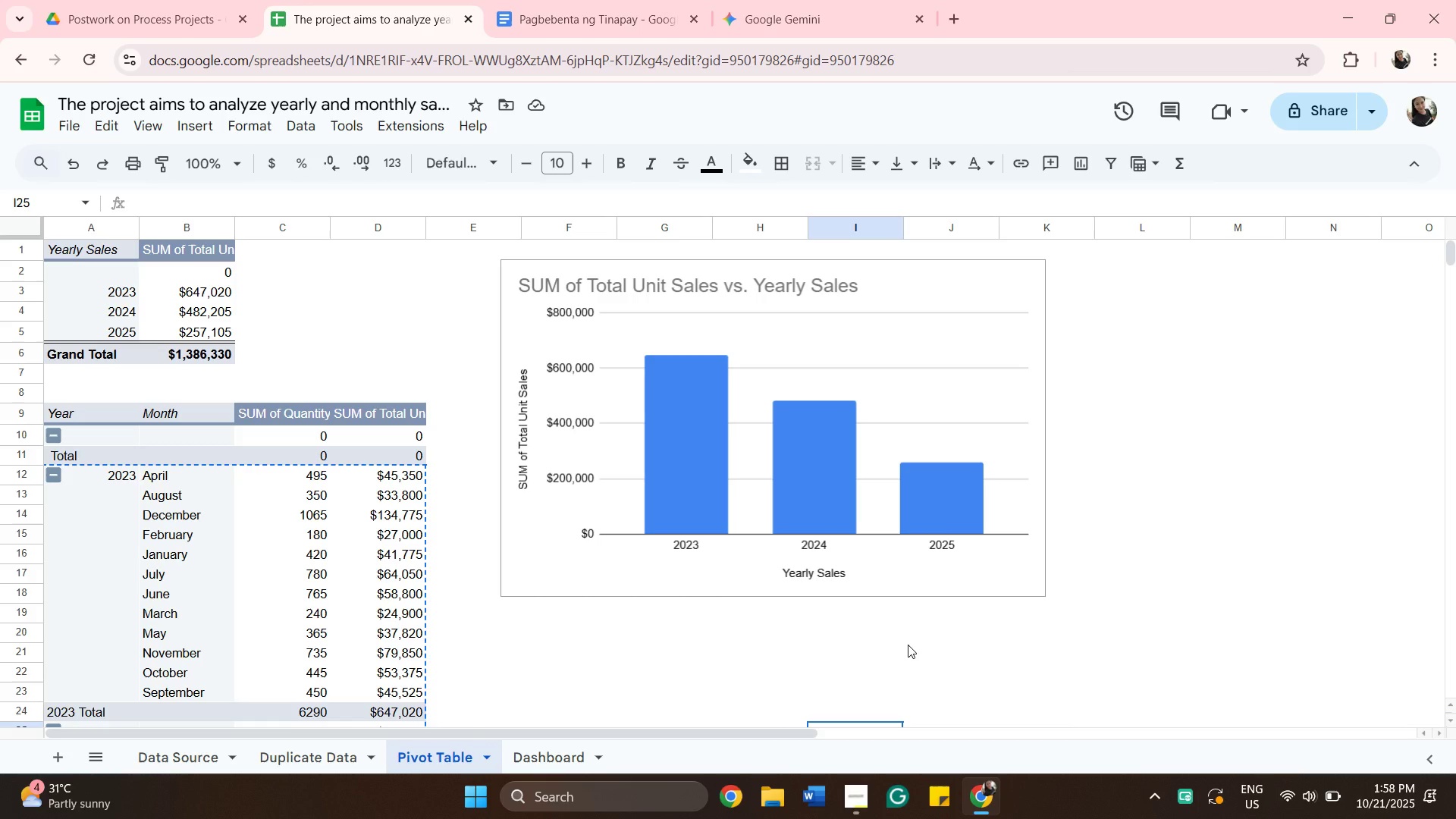 
wait(35.08)
 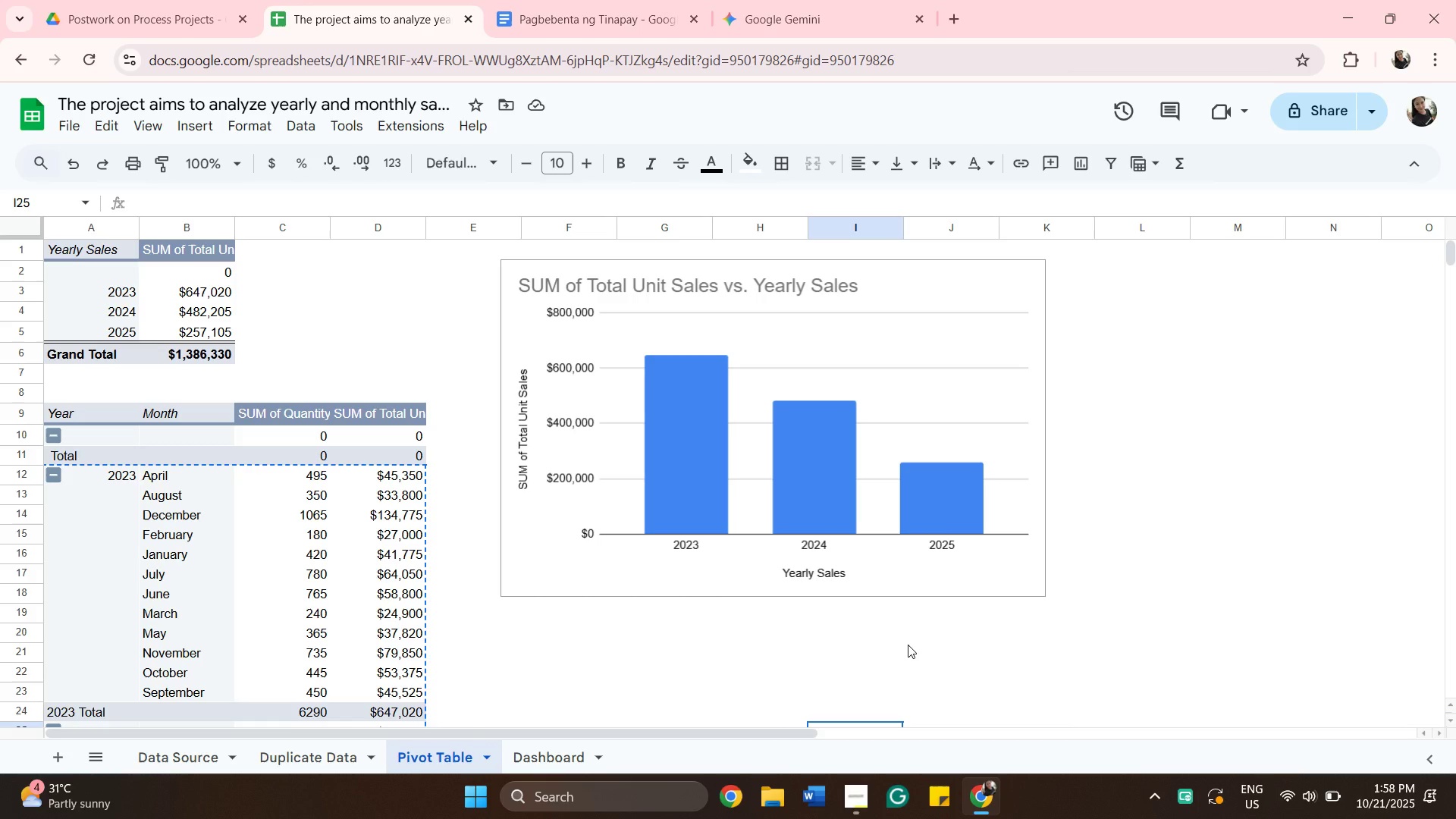 
left_click_drag(start_coordinate=[1156, 483], to_coordinate=[1156, 475])
 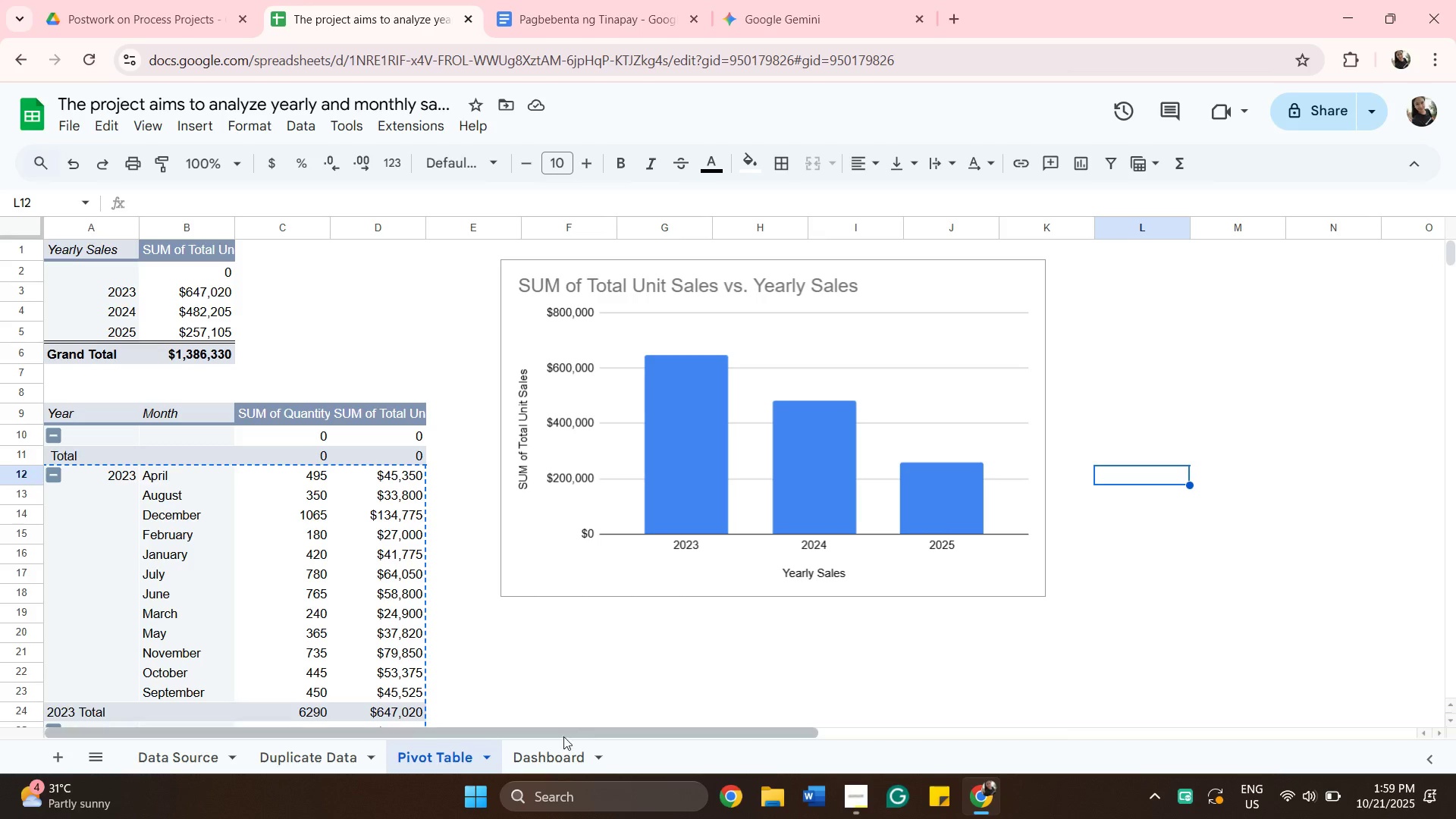 
wait(5.03)
 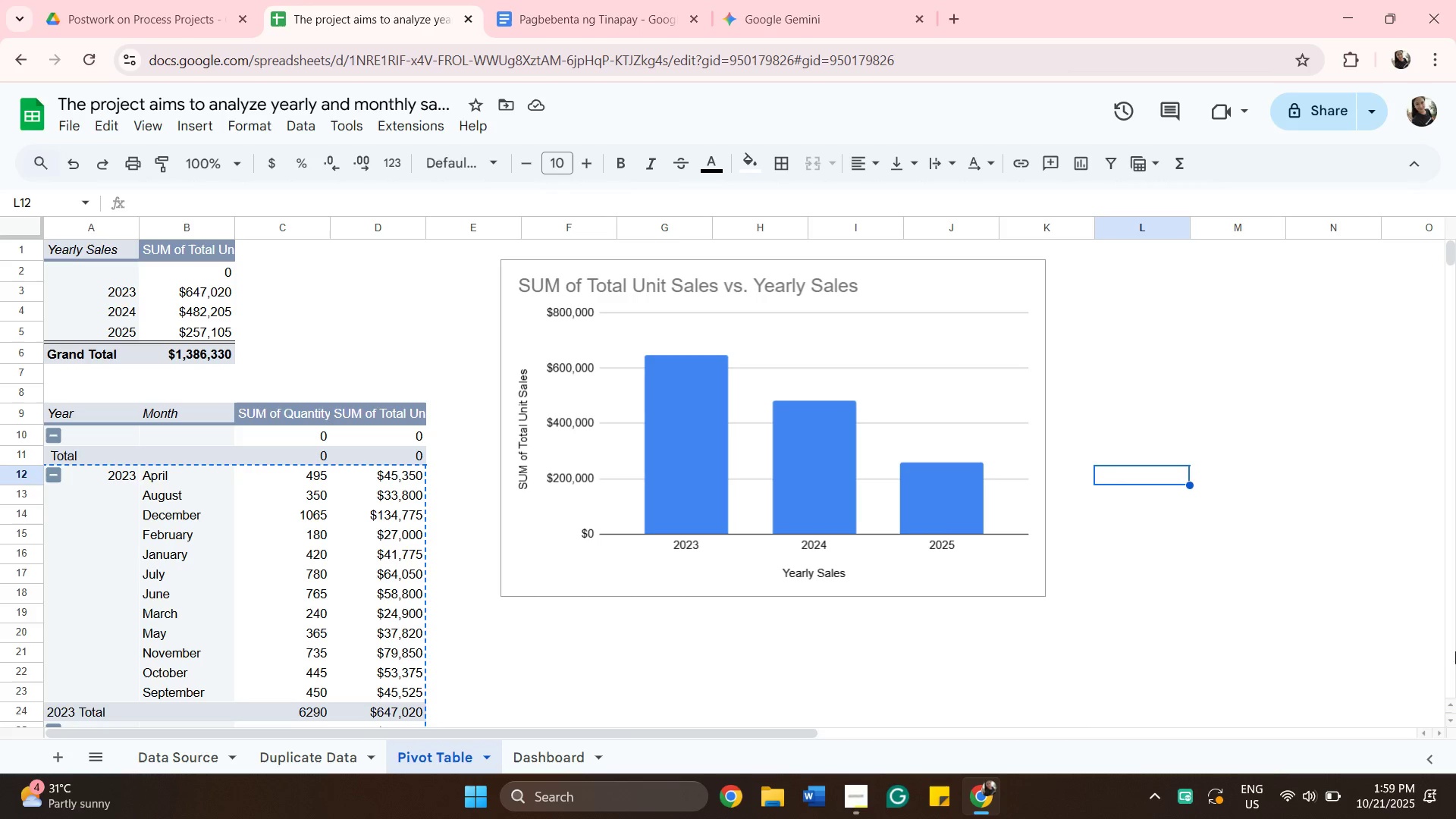 
scroll: coordinate [554, 799], scroll_direction: up, amount: 1.0
 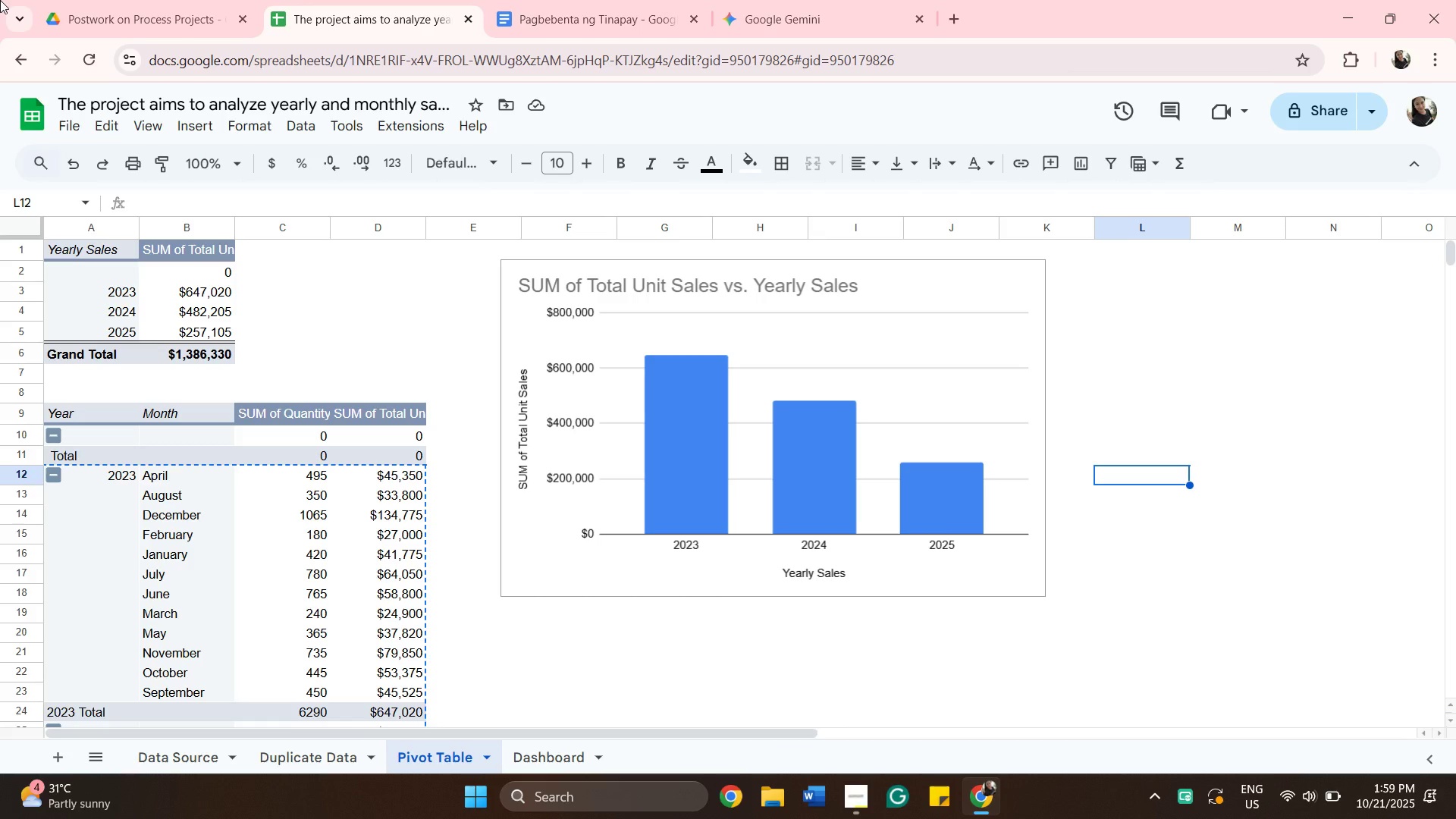 
wait(23.25)
 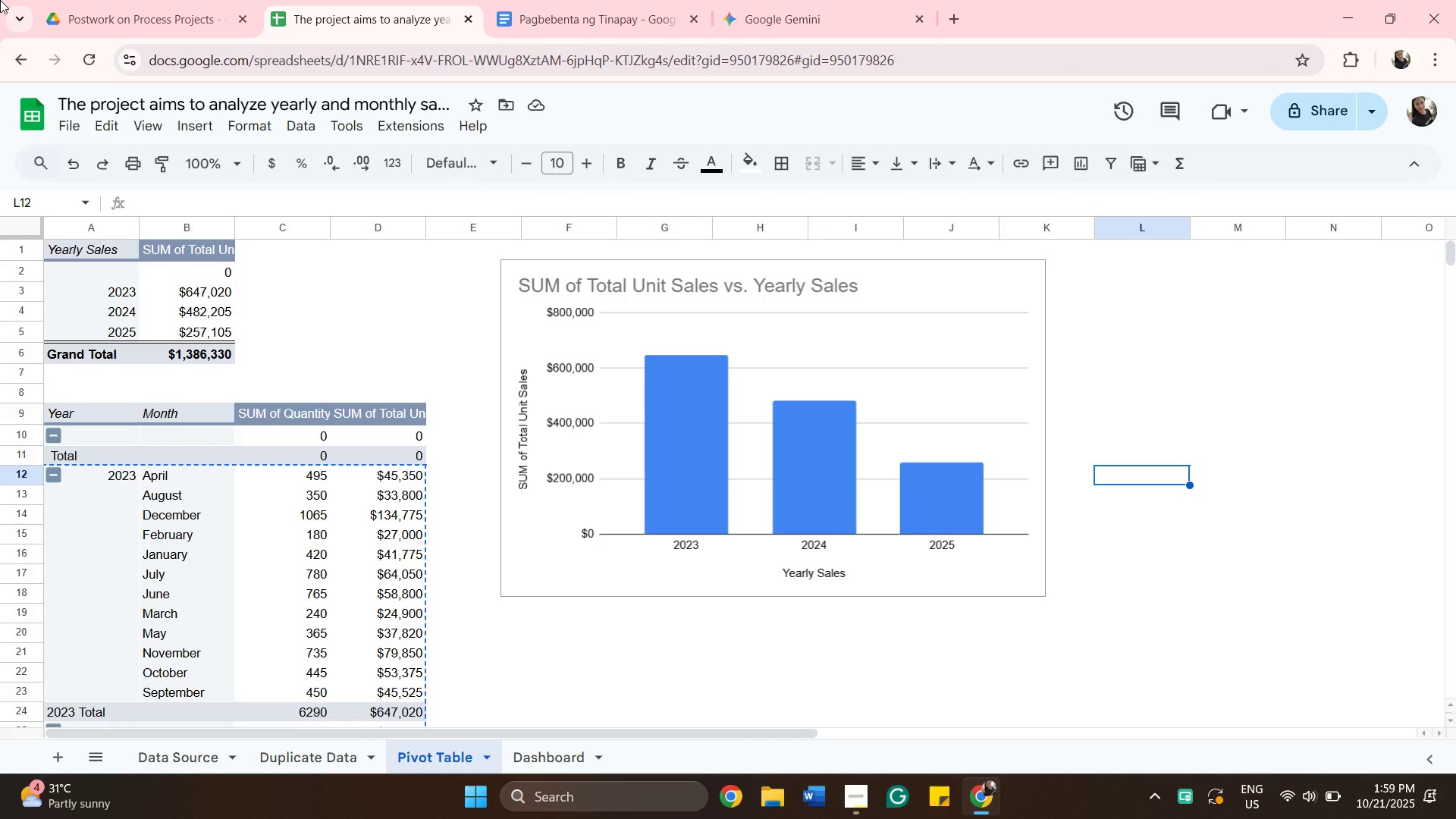 
scroll: coordinate [0, 674], scroll_direction: none, amount: 0.0
 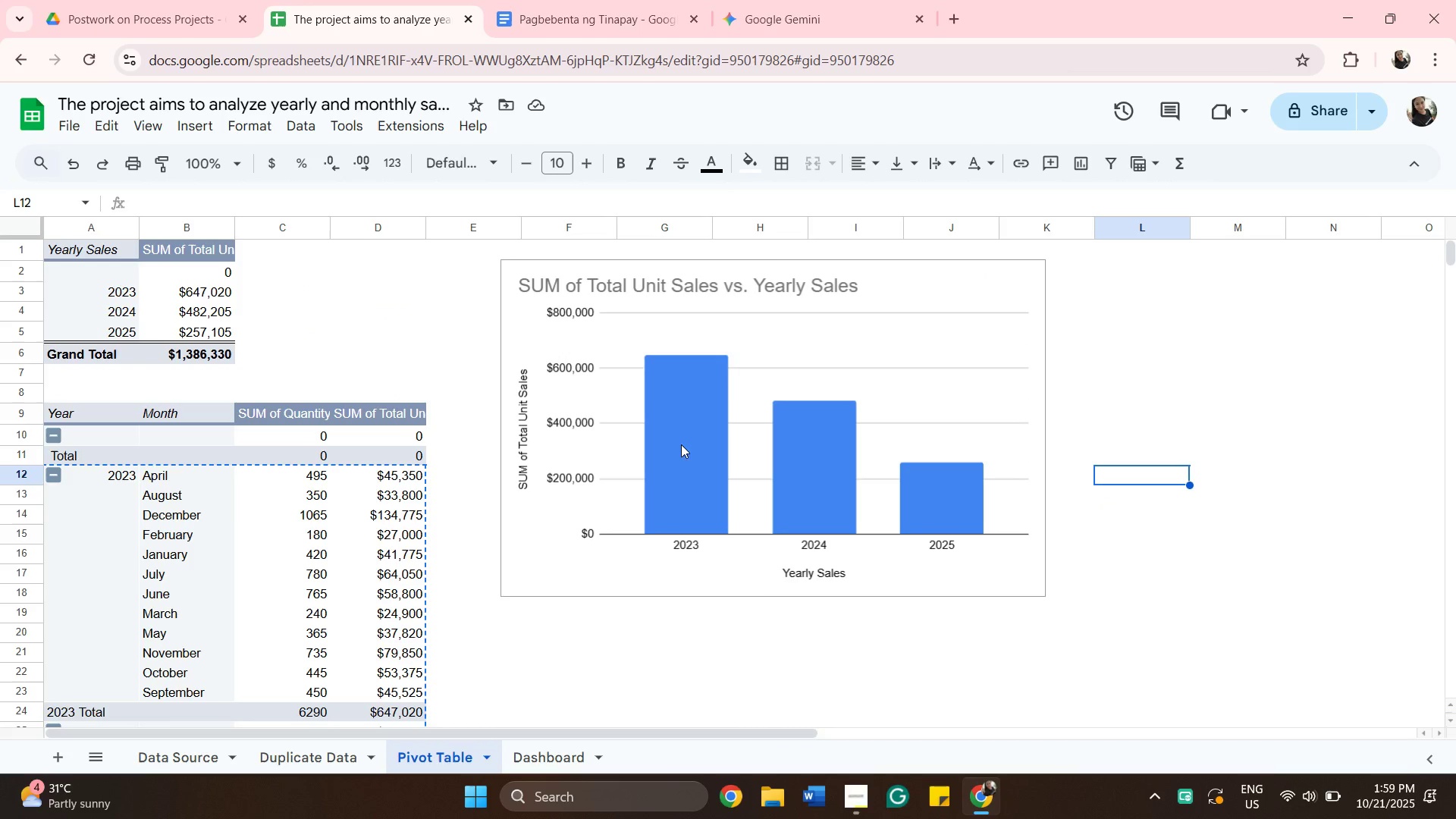 
left_click([682, 294])
 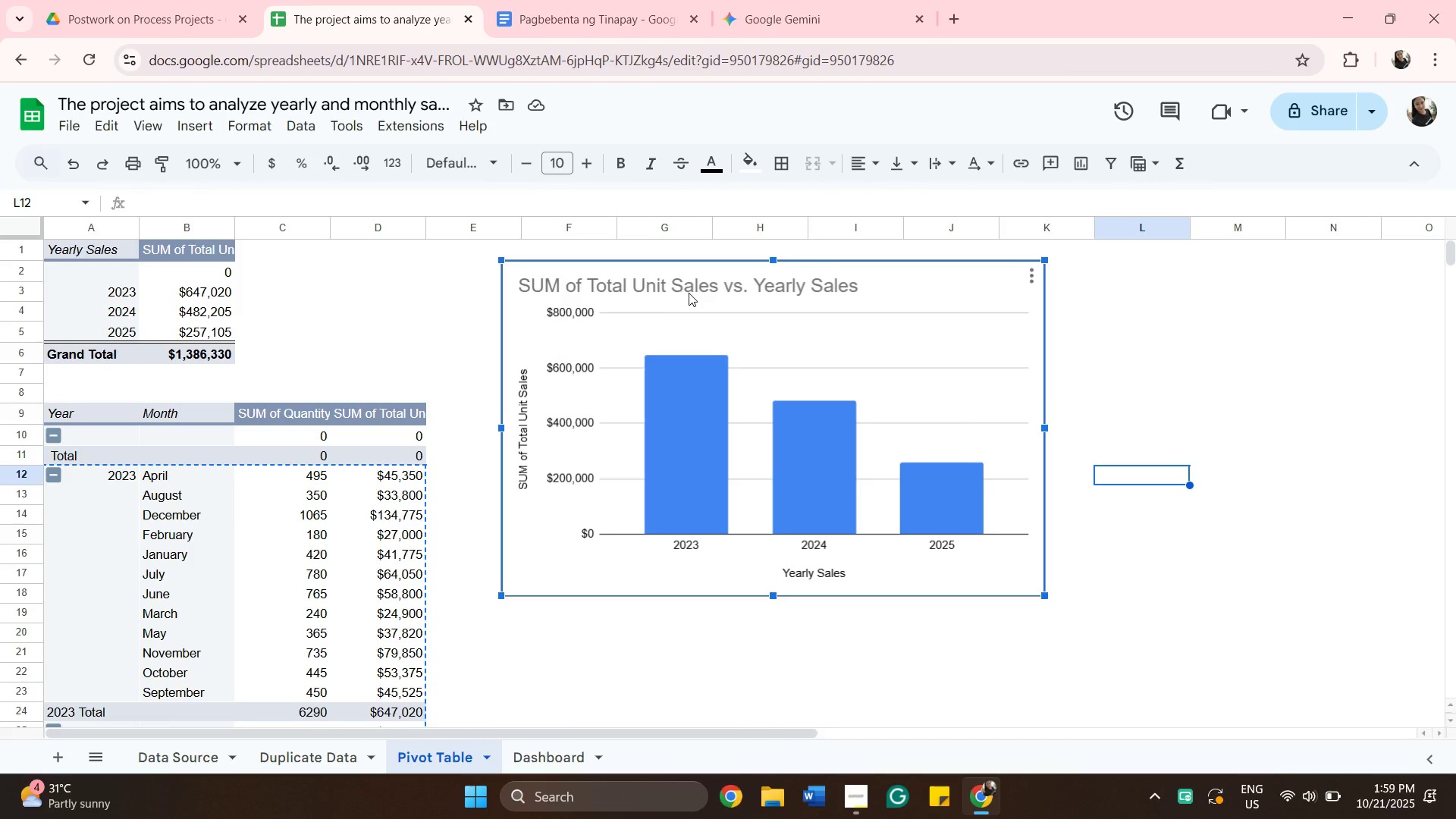 
left_click_drag(start_coordinate=[689, 293], to_coordinate=[700, 281])
 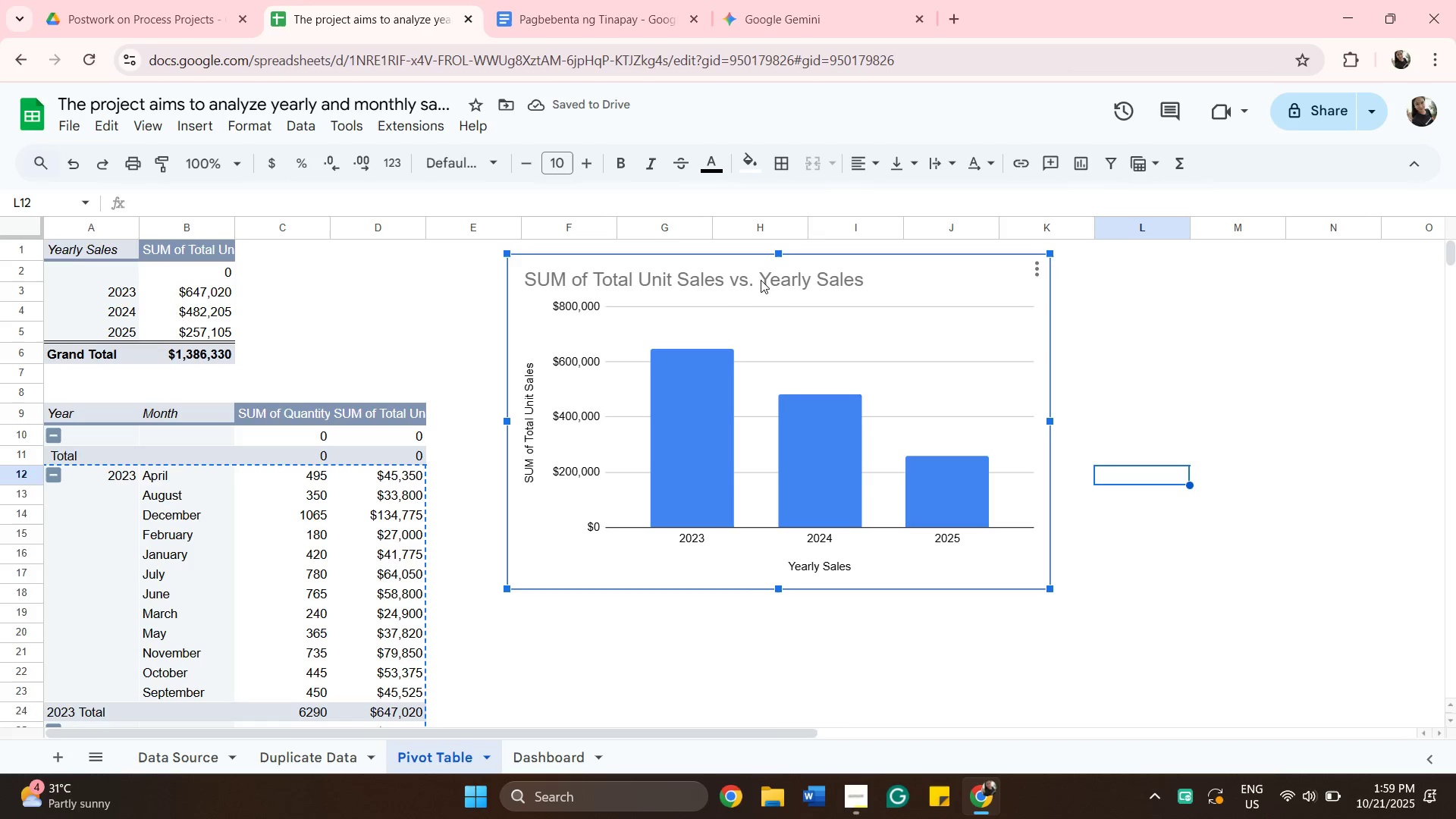 
wait(5.85)
 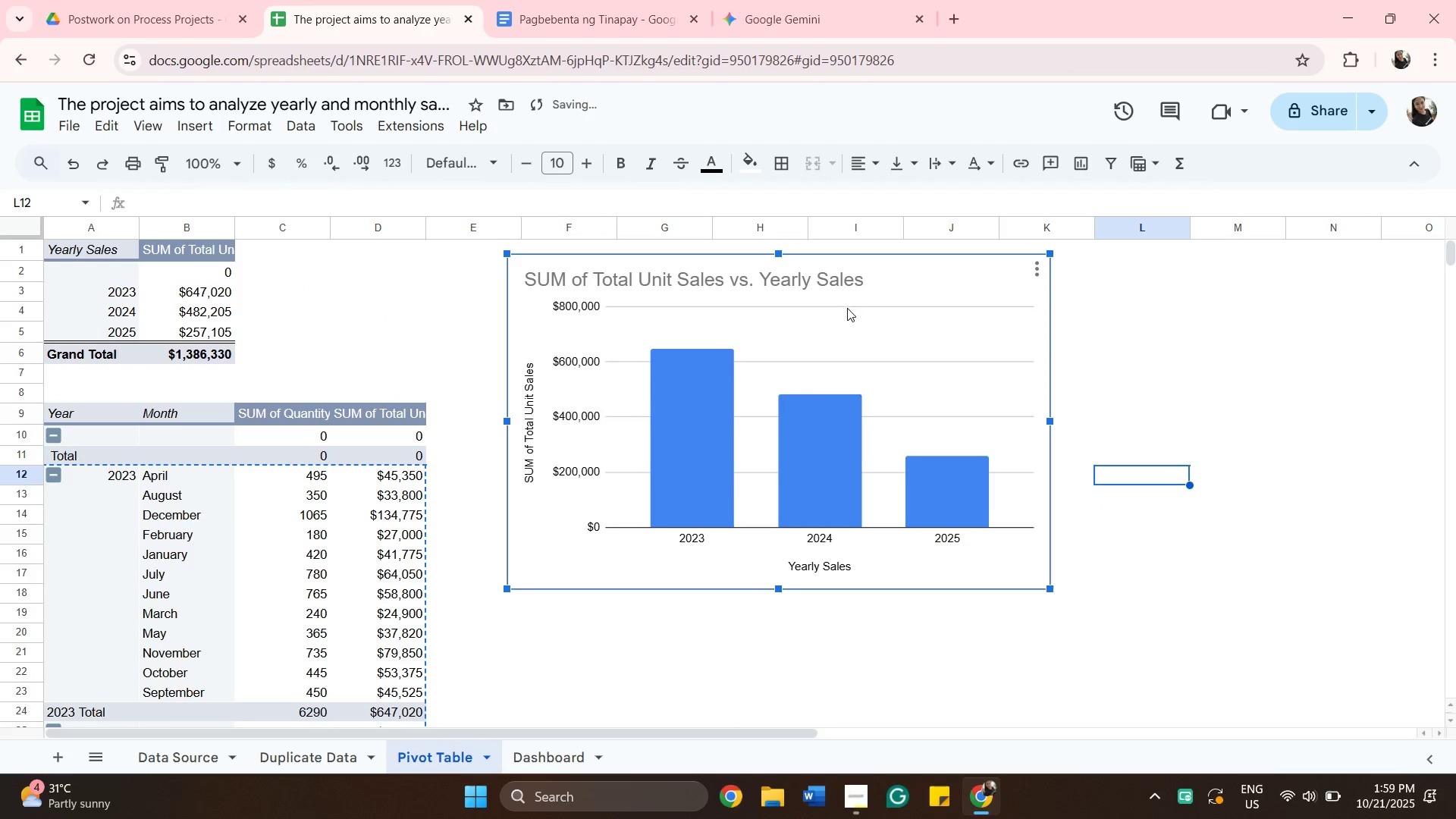 
left_click([1043, 259])
 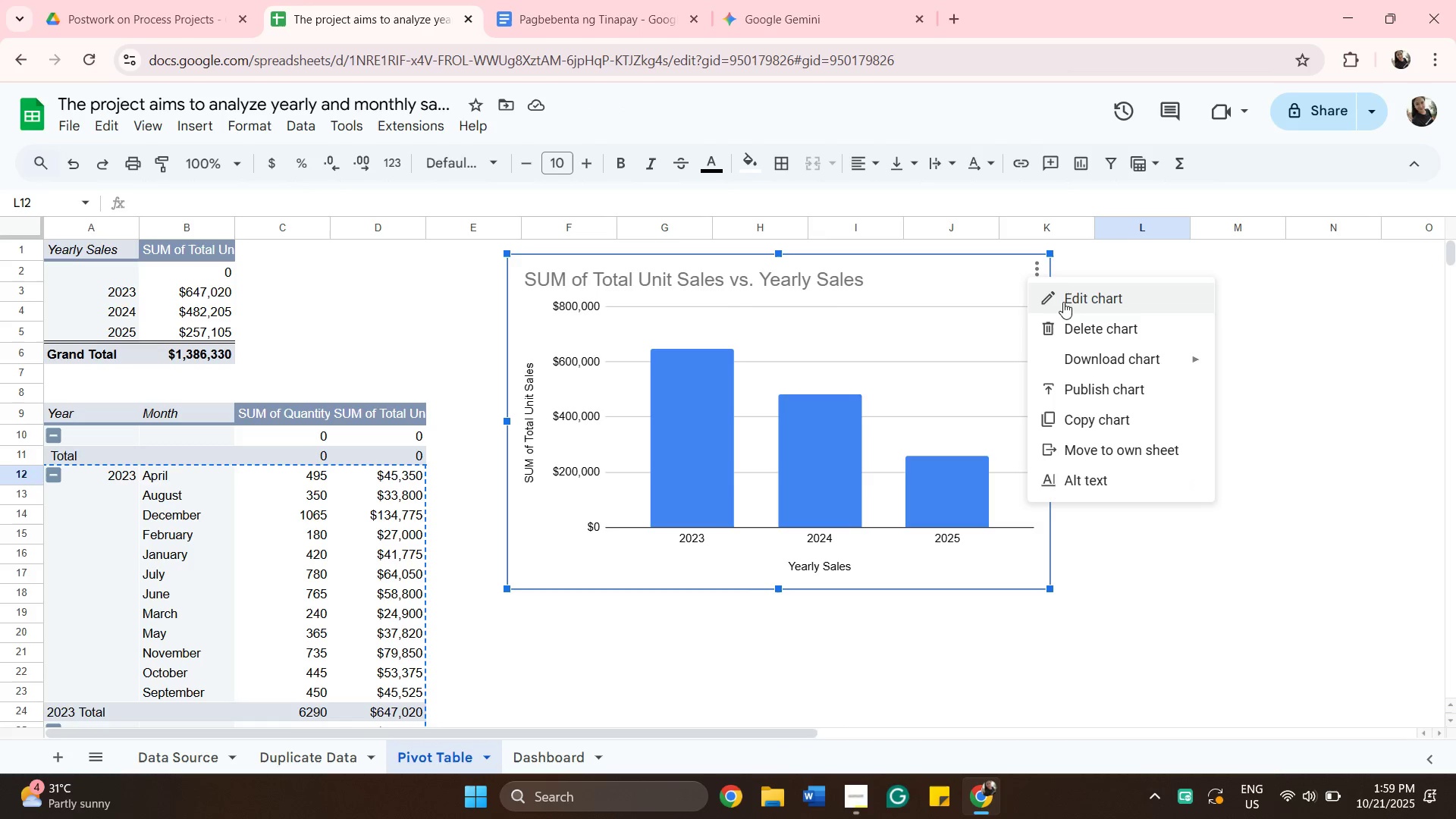 
left_click([1063, 302])
 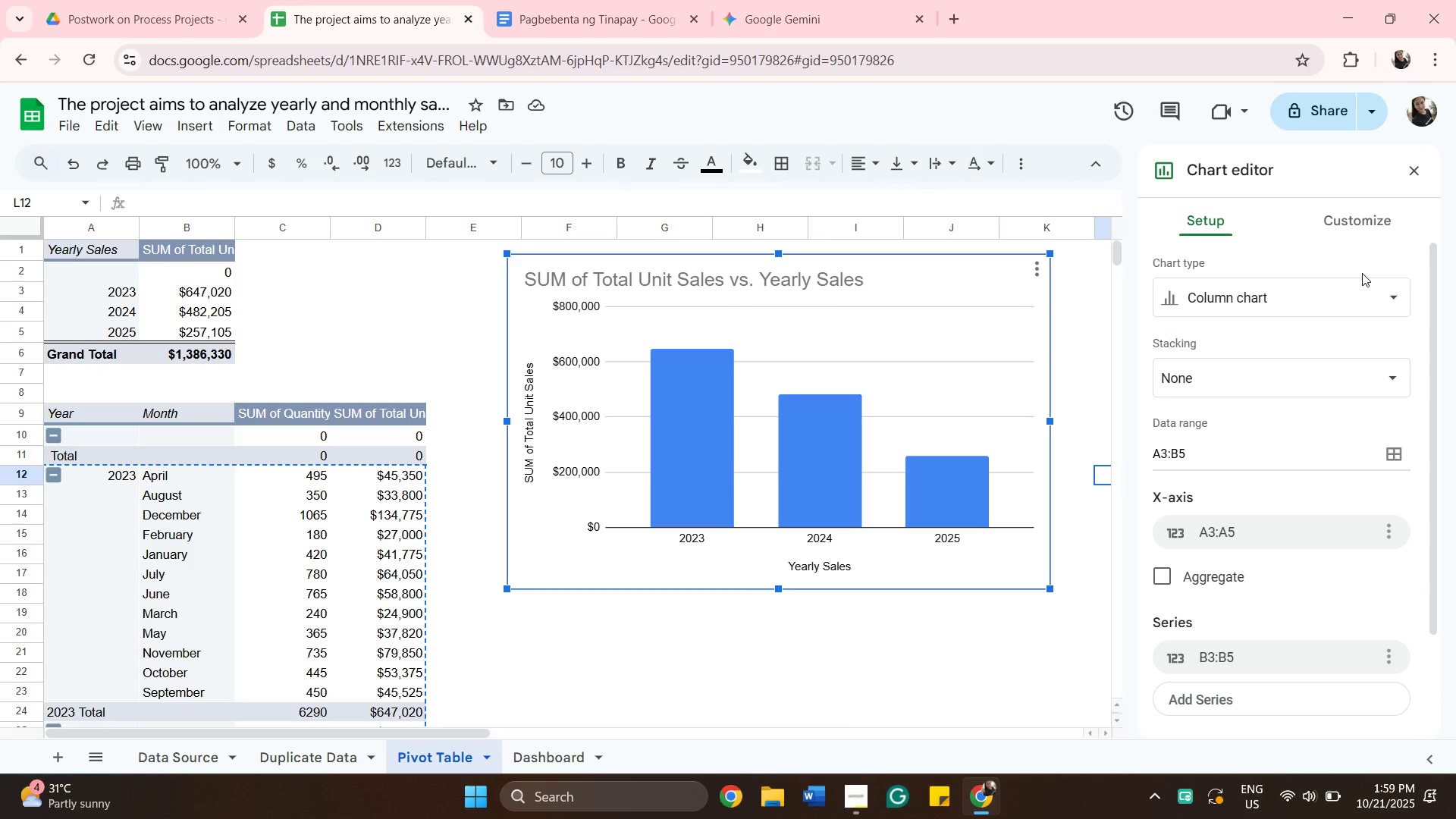 
left_click([1368, 224])
 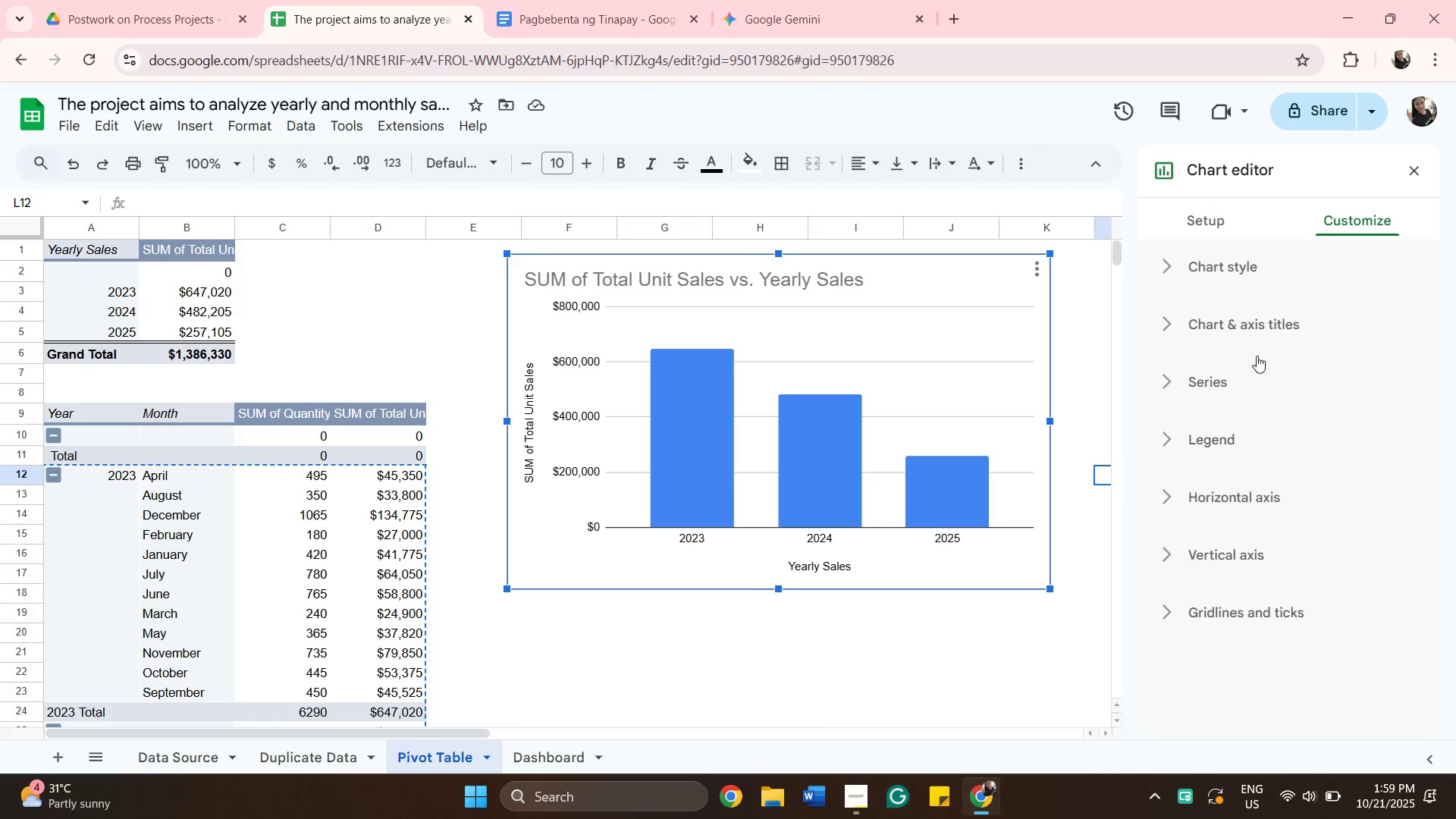 
left_click([1251, 328])
 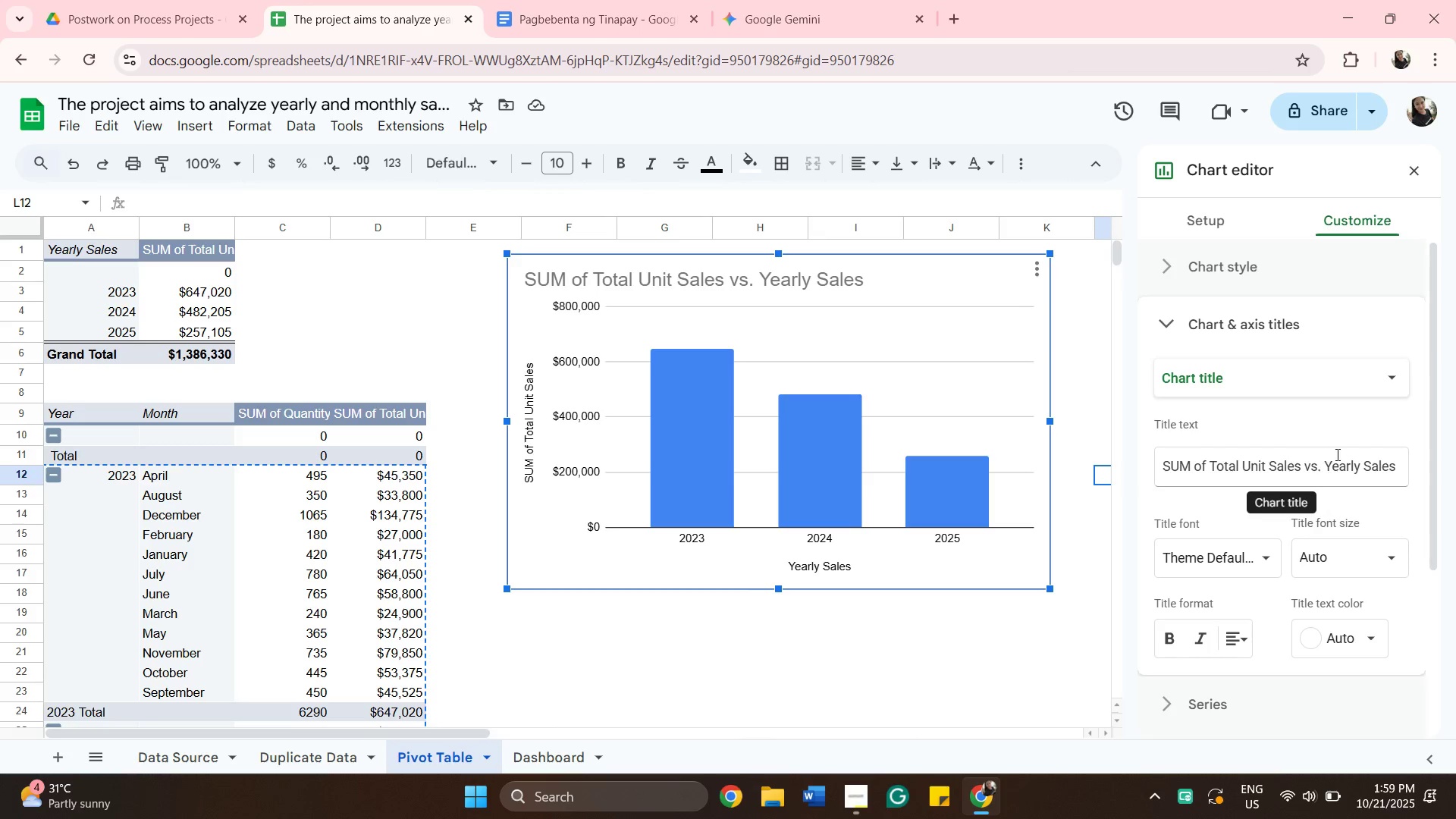 
left_click_drag(start_coordinate=[1322, 462], to_coordinate=[1151, 502])
 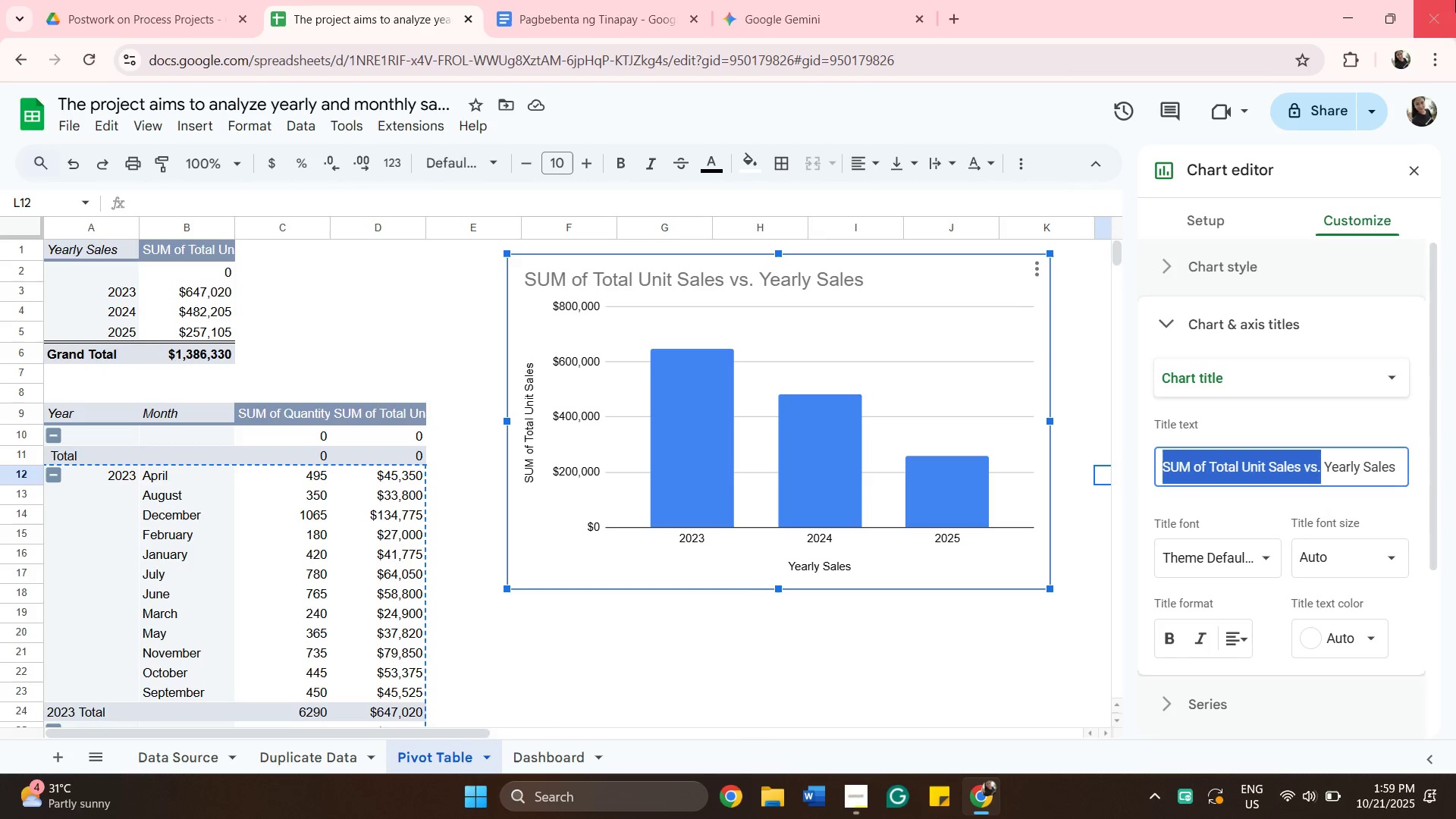 
key(Backspace)
 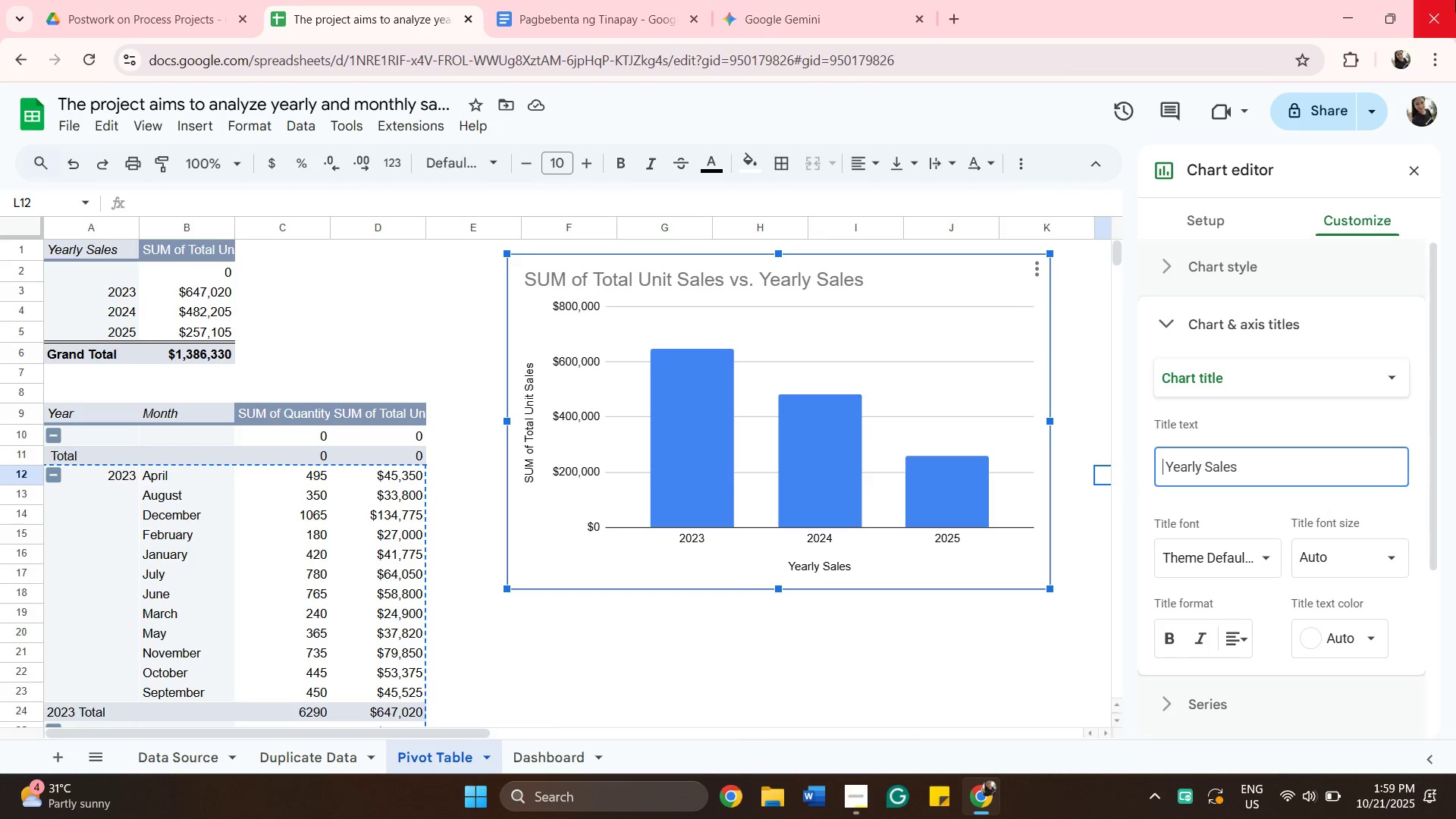 
mouse_move([1439, 0])
 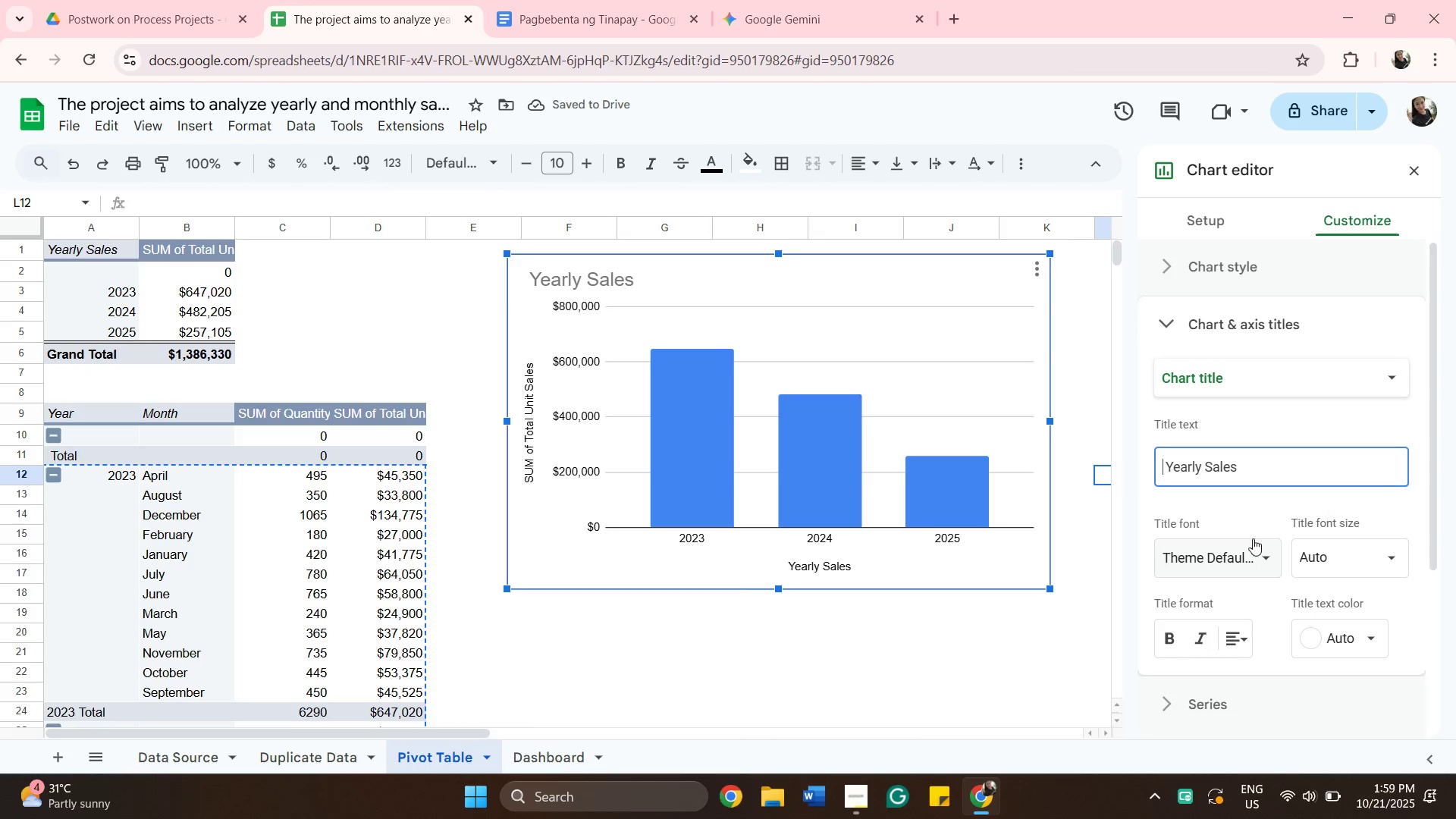 
left_click_drag(start_coordinate=[1261, 554], to_coordinate=[1265, 554])
 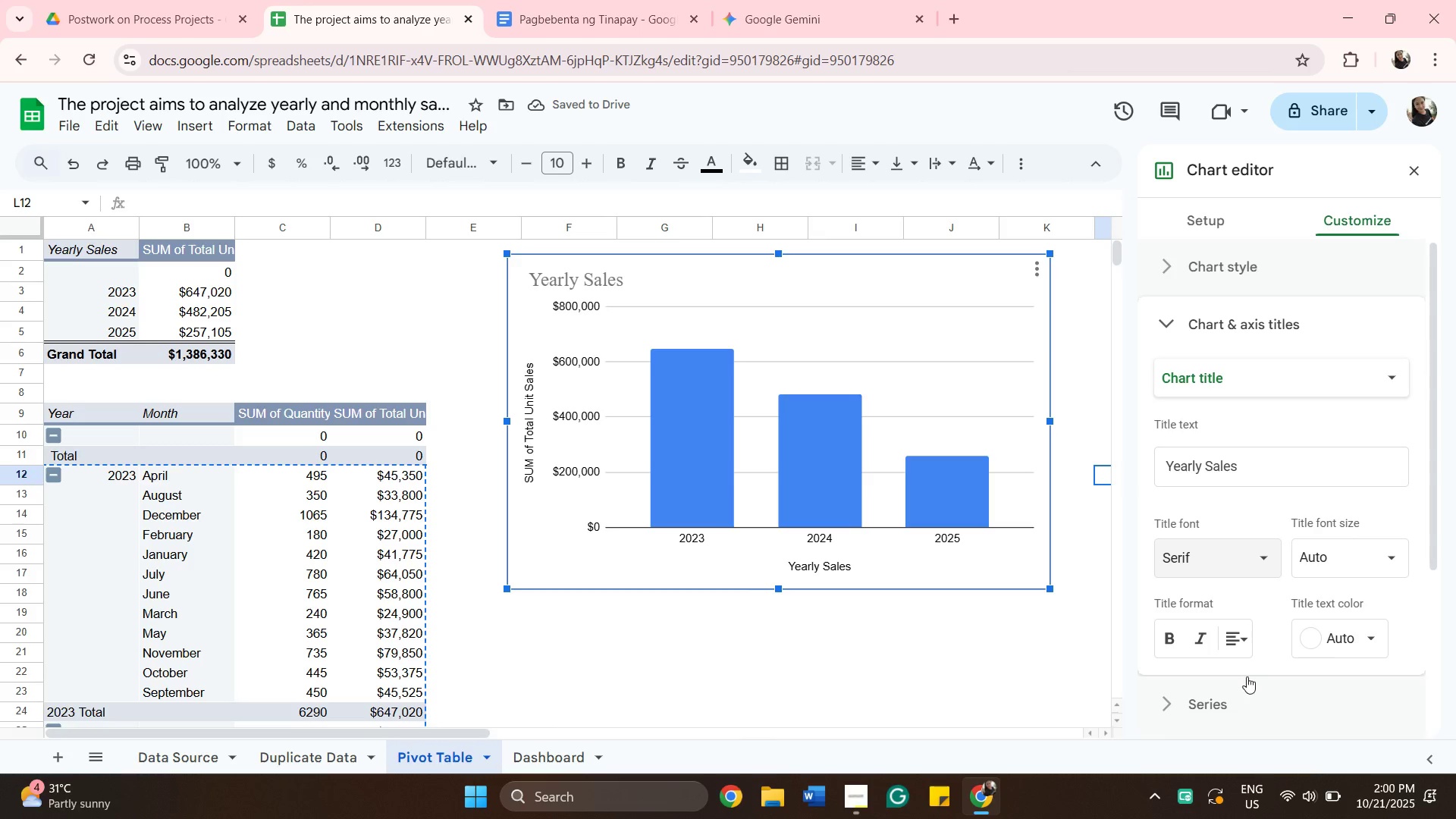 
wait(6.53)
 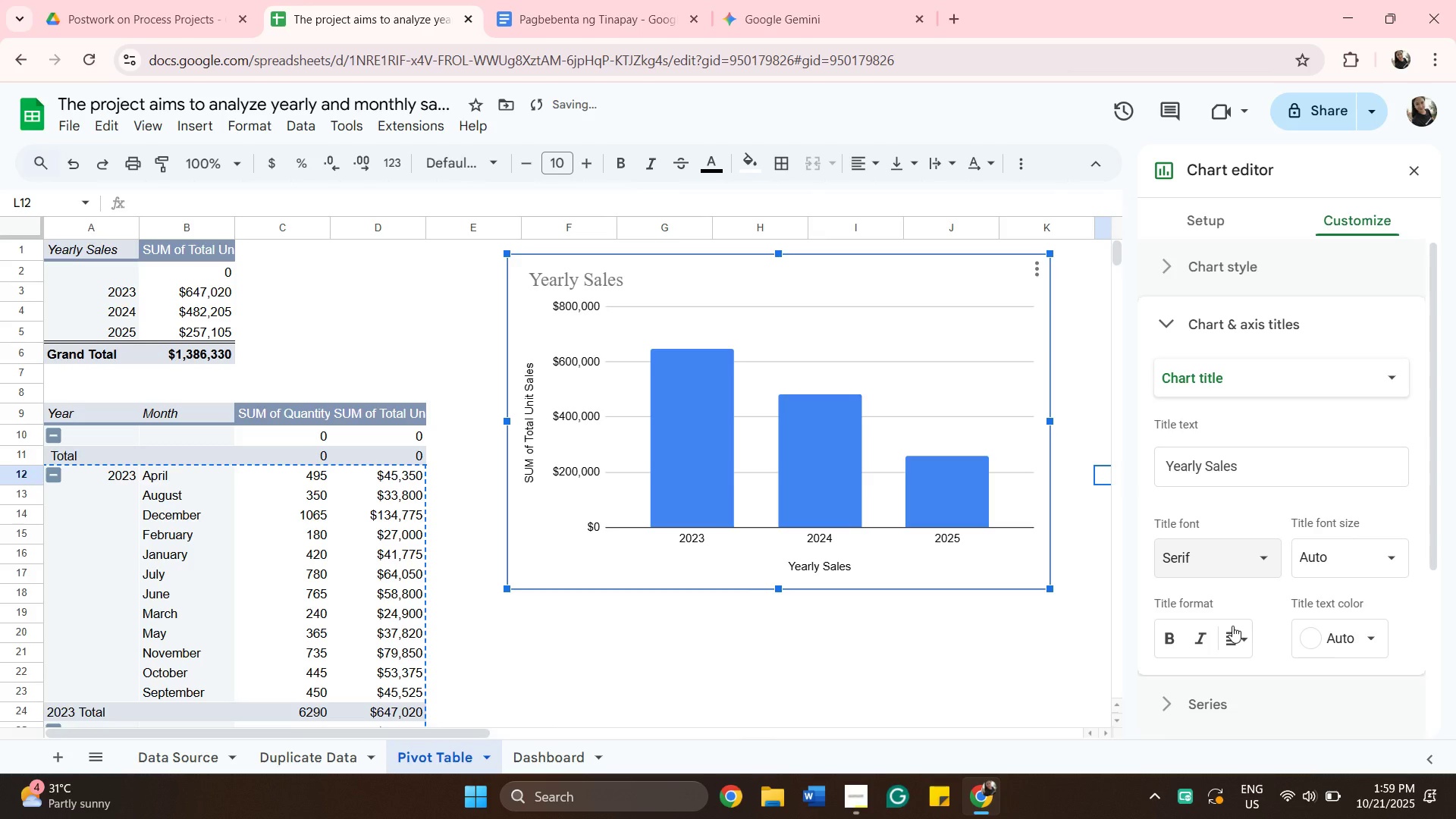 
left_click([1344, 568])
 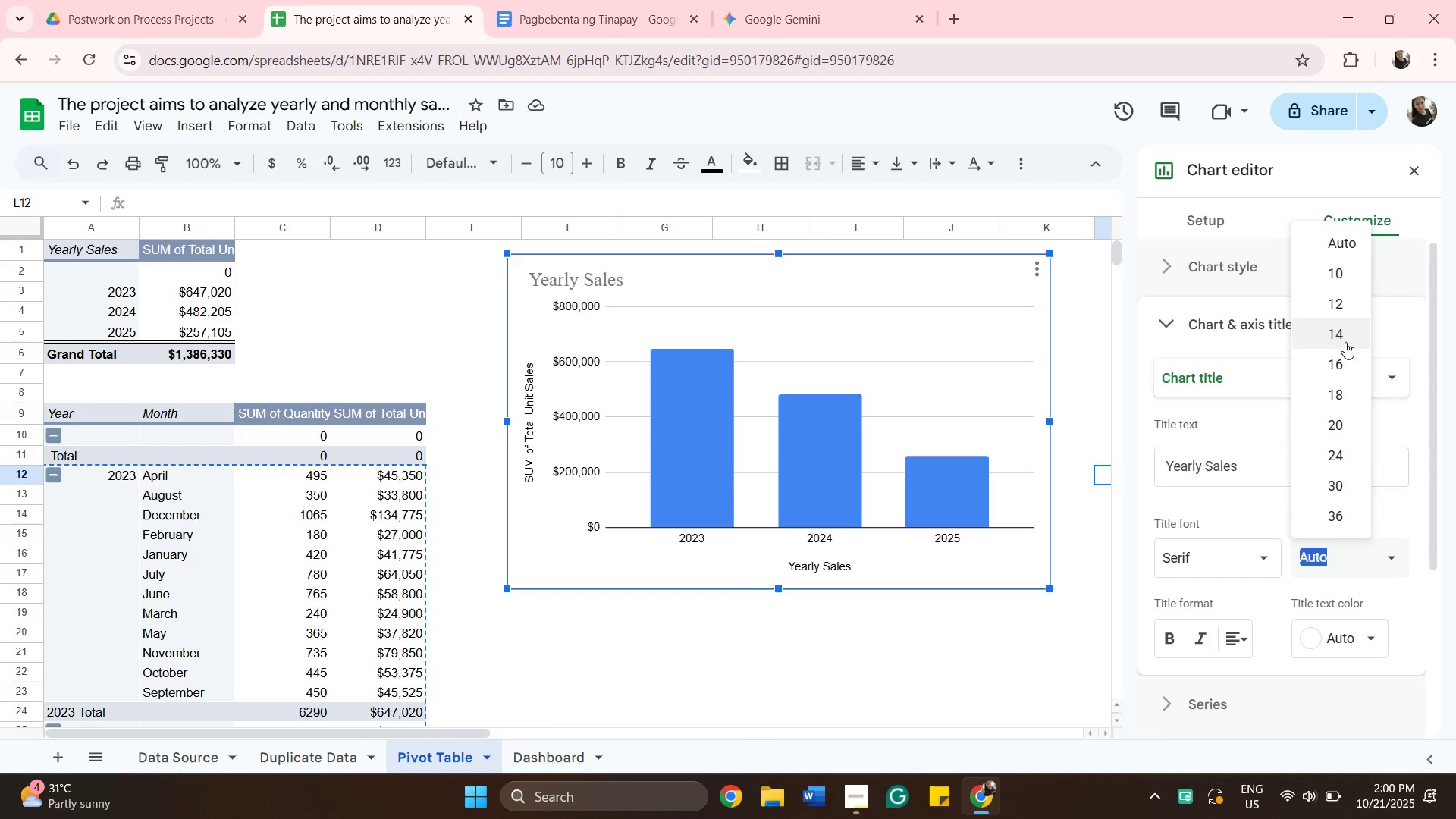 
left_click([1326, 369])
 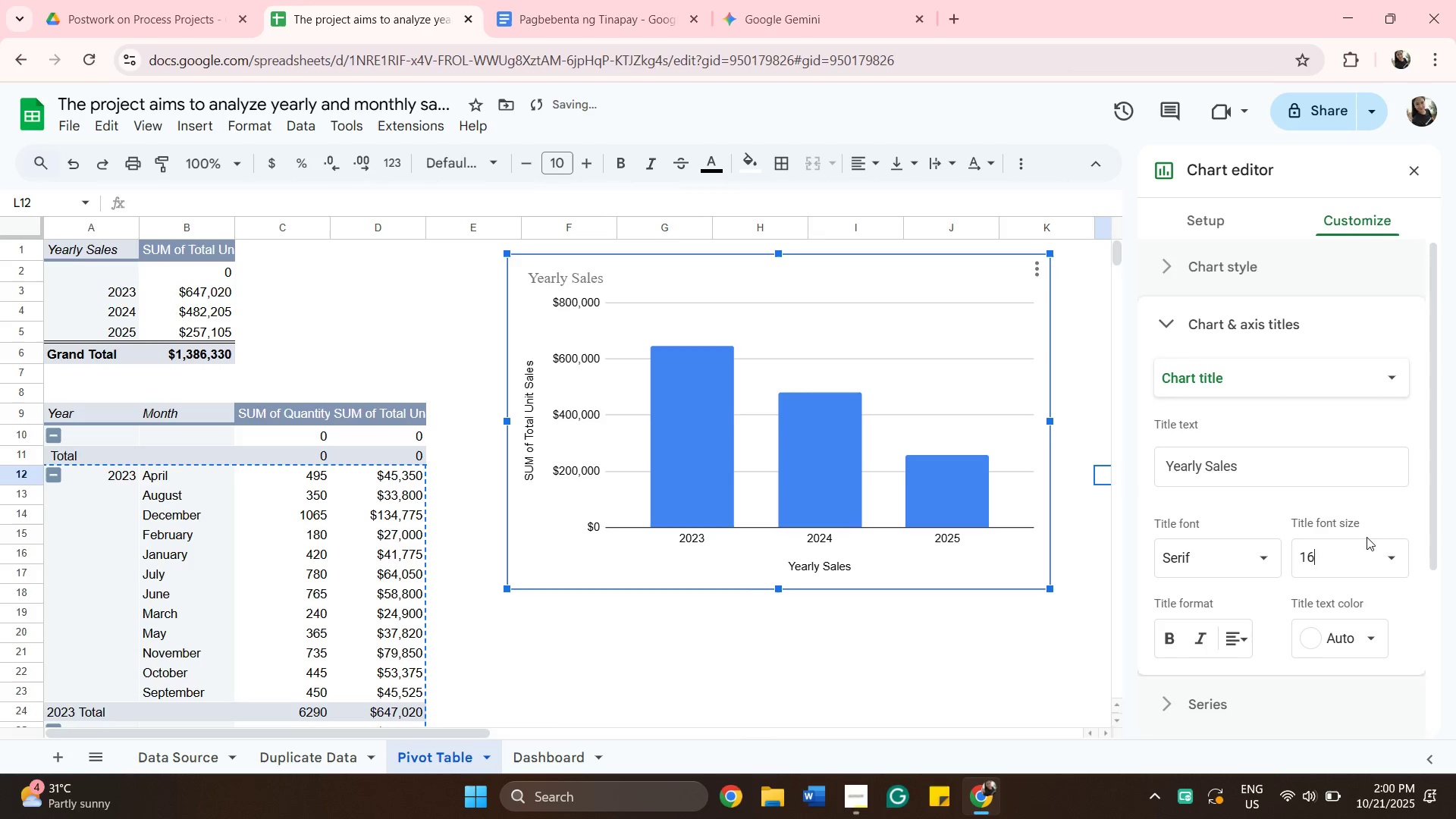 
left_click([1370, 557])
 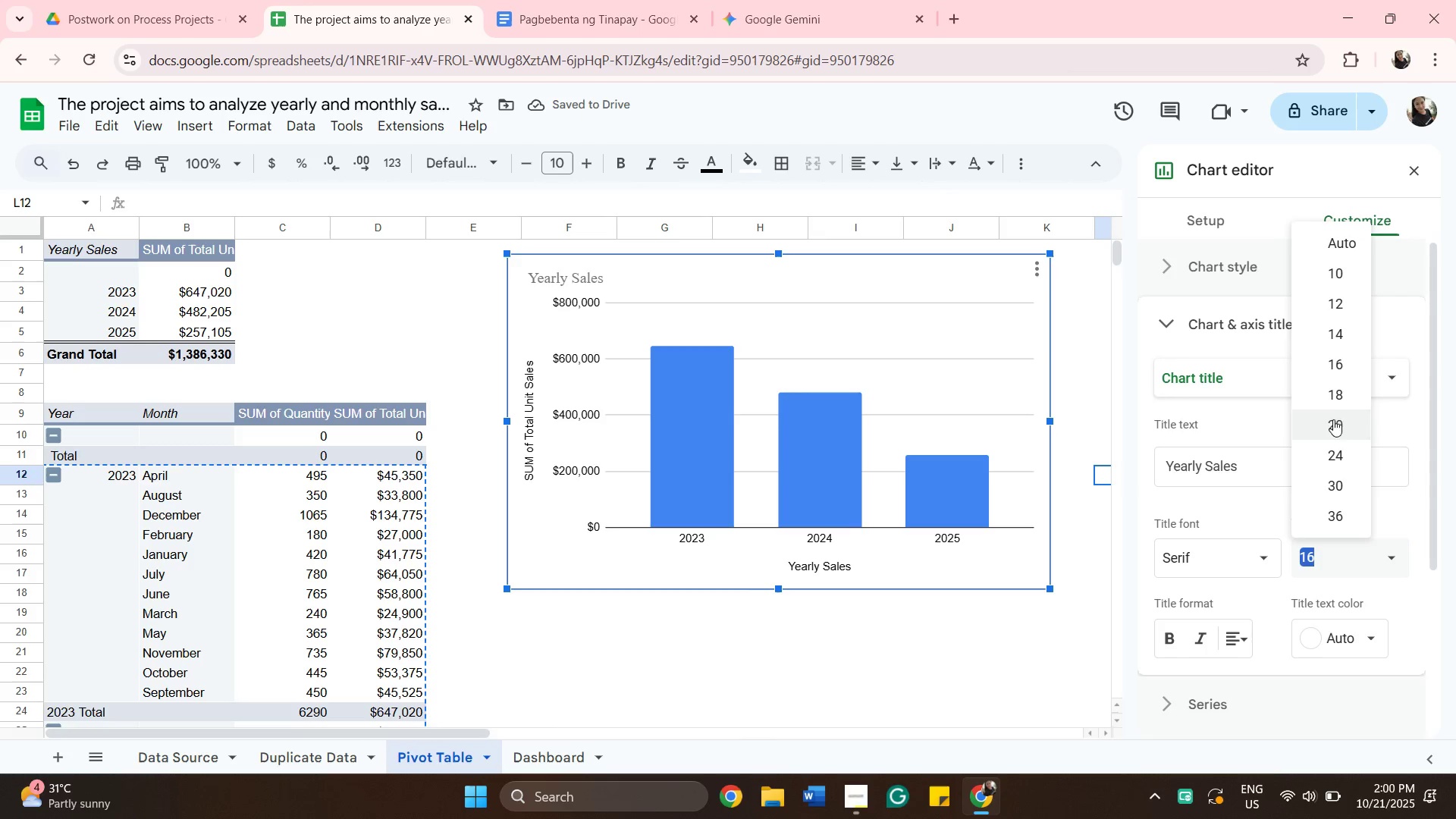 
left_click([1333, 390])
 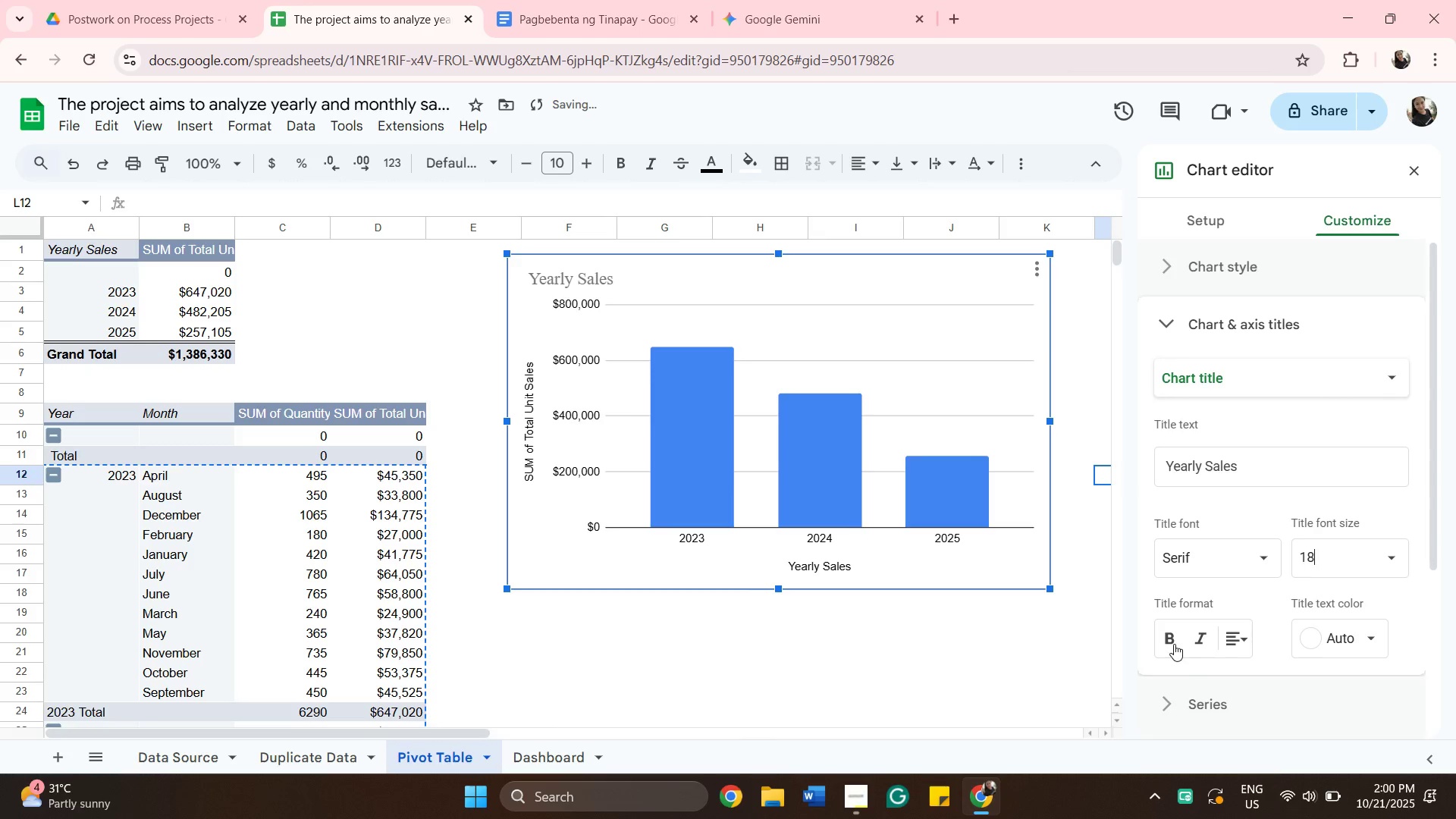 
left_click([1169, 640])
 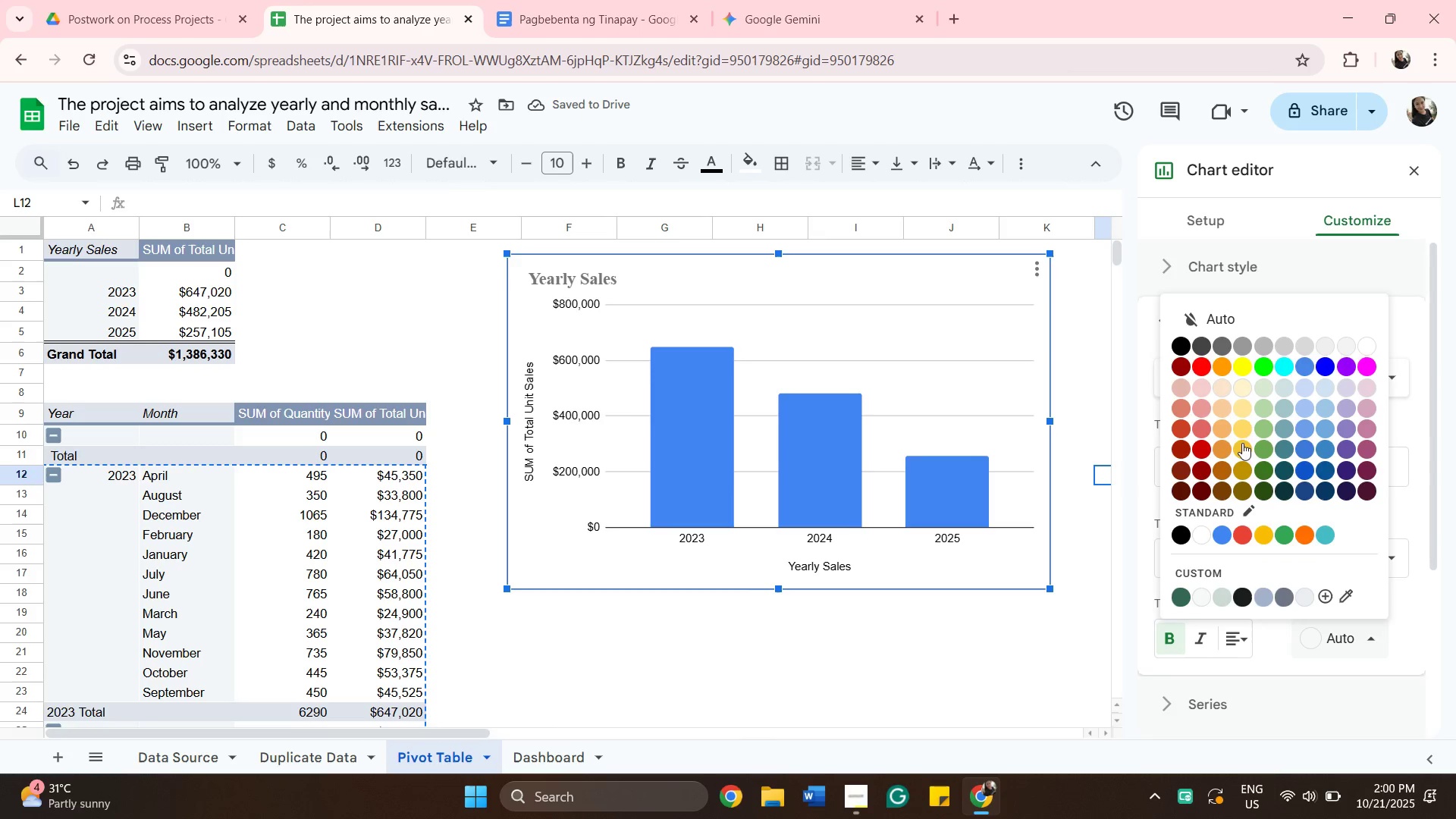 
wait(5.15)
 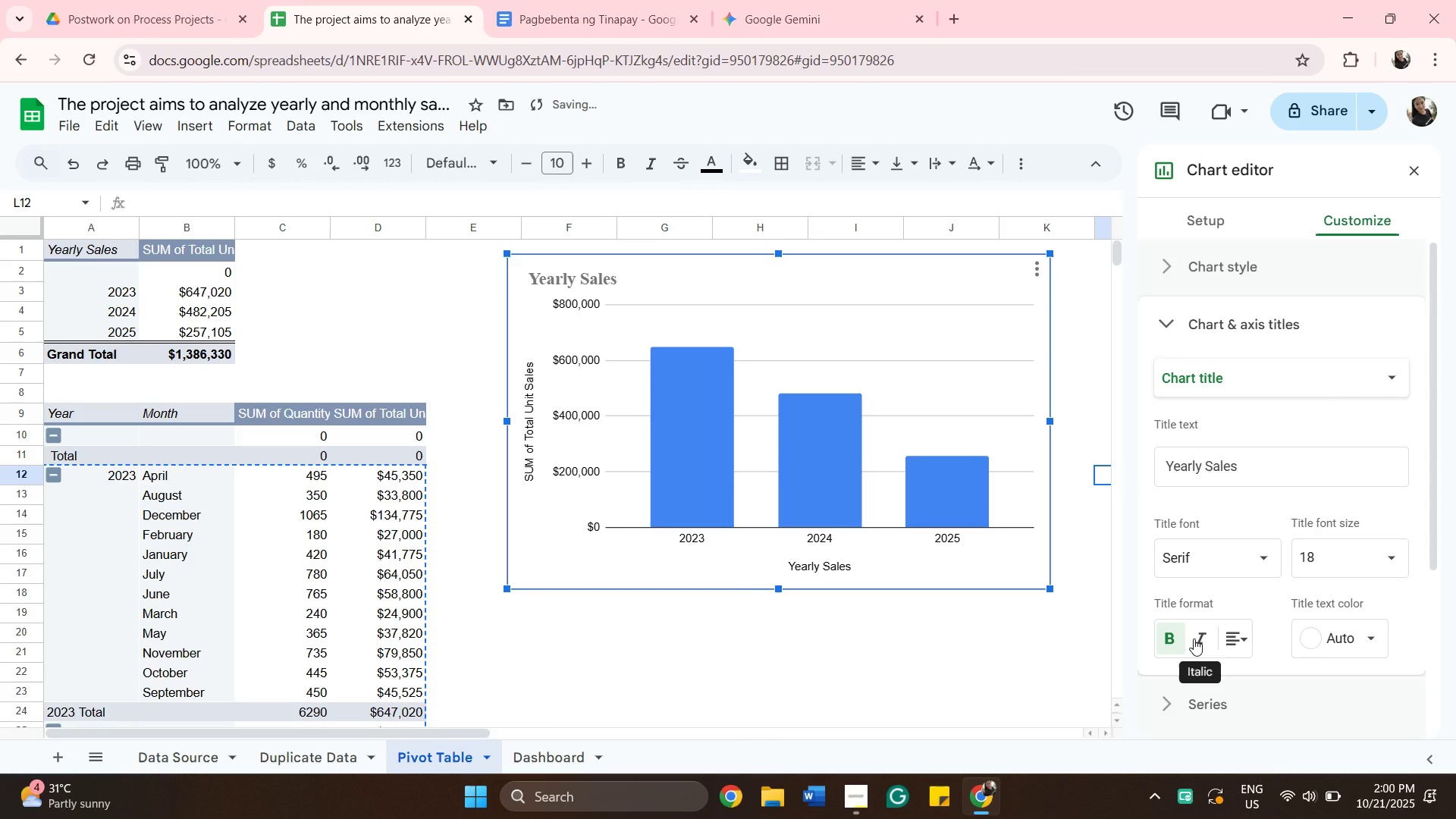 
left_click([1200, 350])
 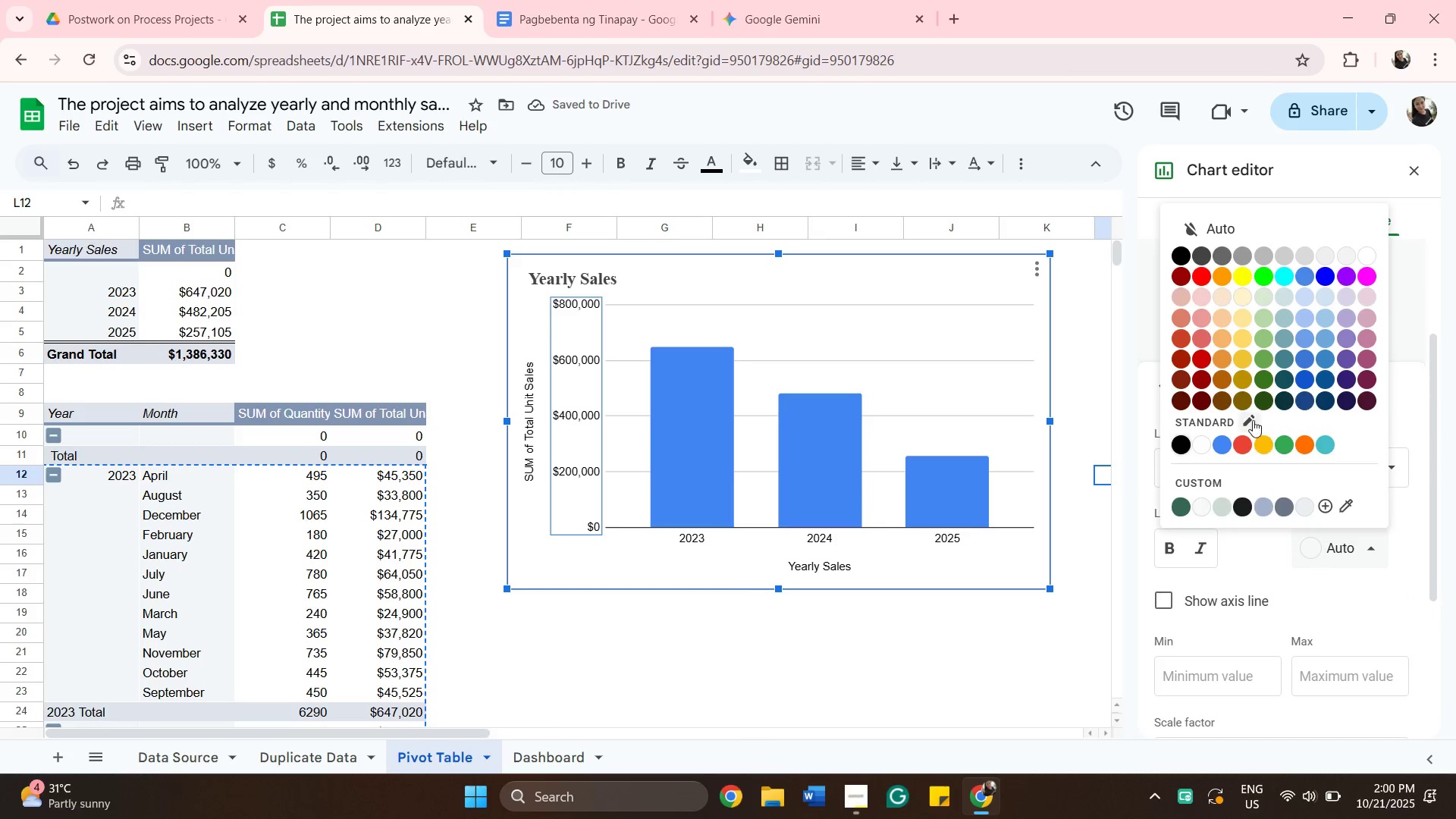 
wait(6.92)
 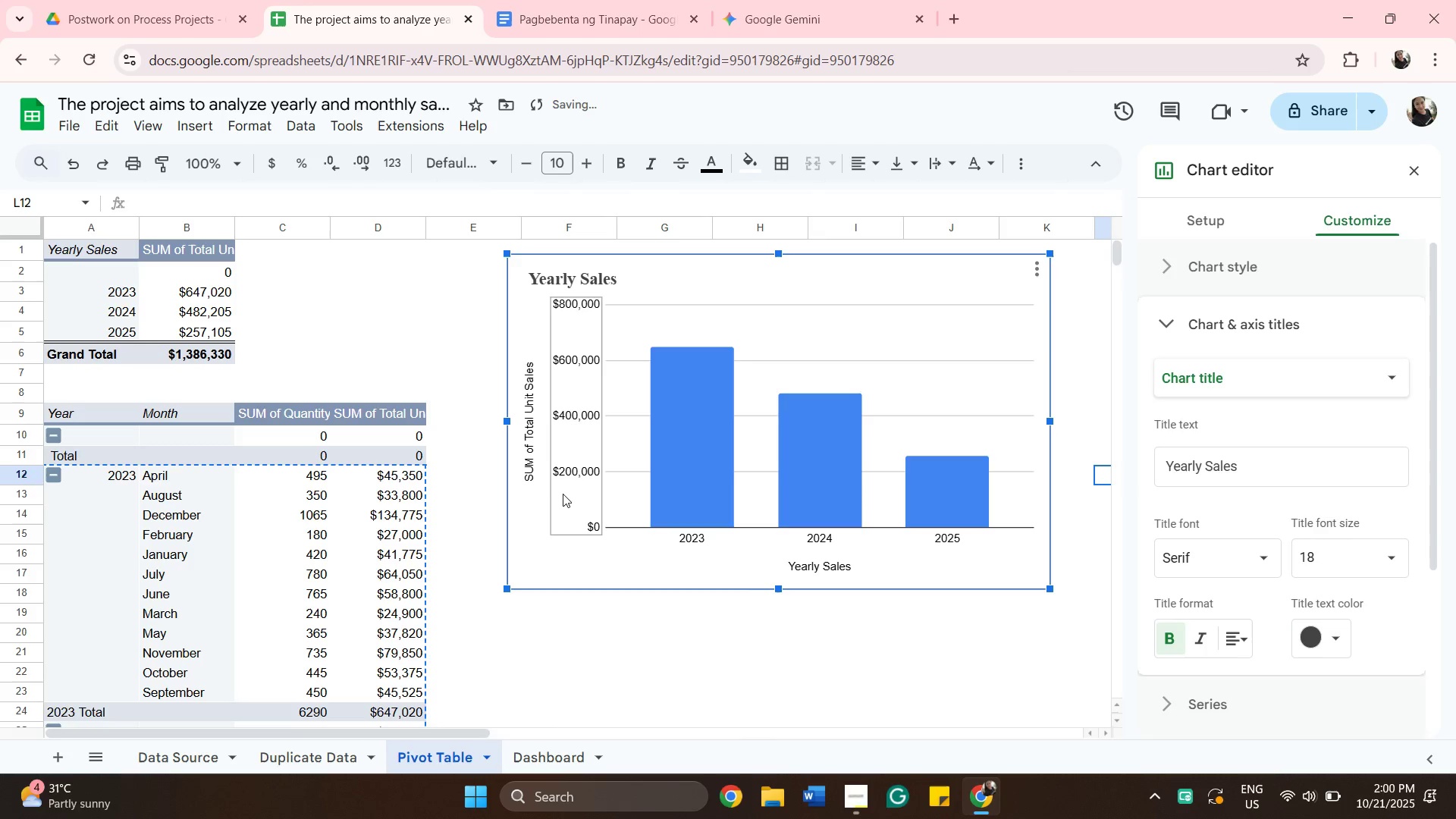 
left_click([1257, 400])
 